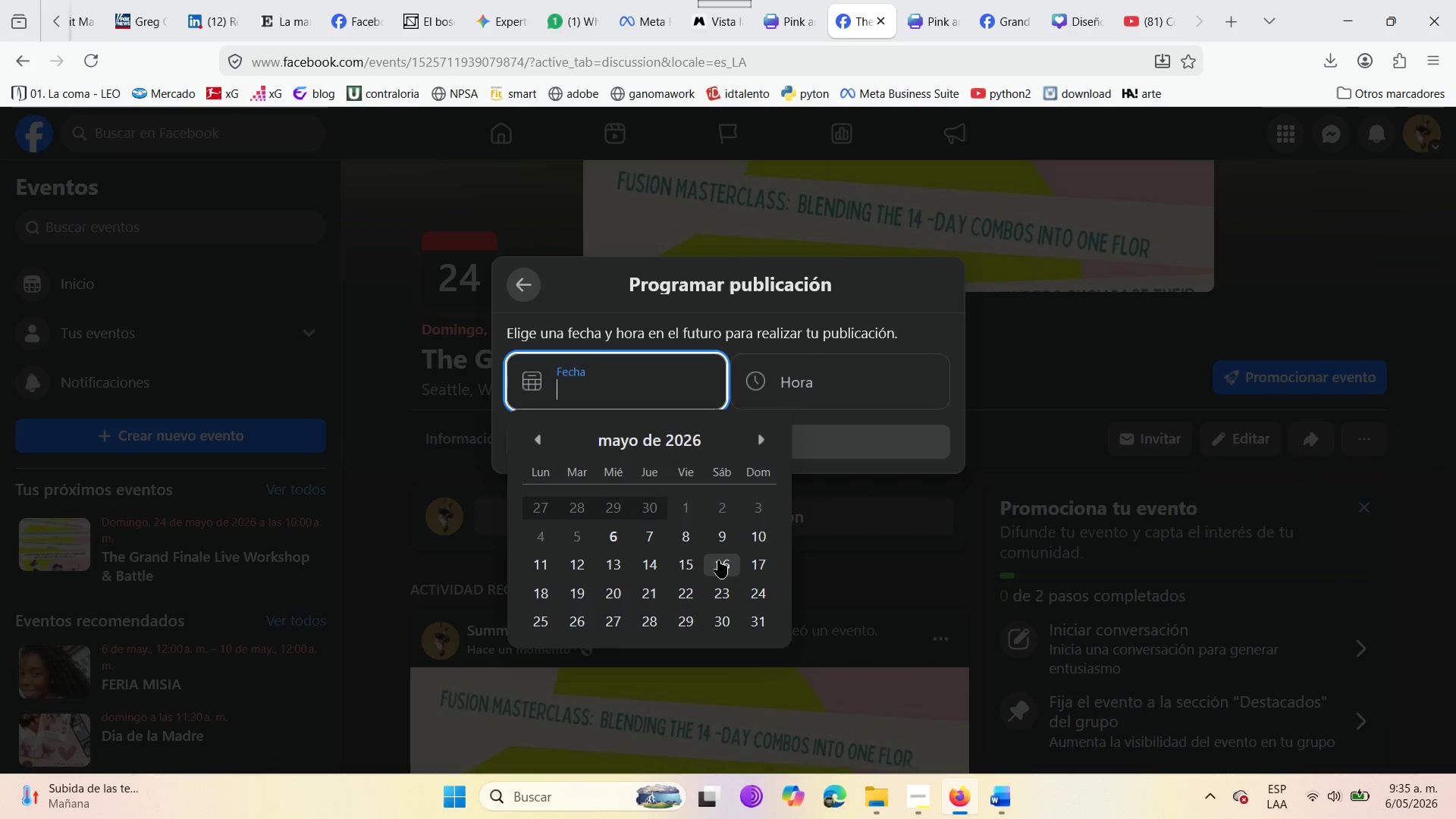 
left_click([755, 538])
 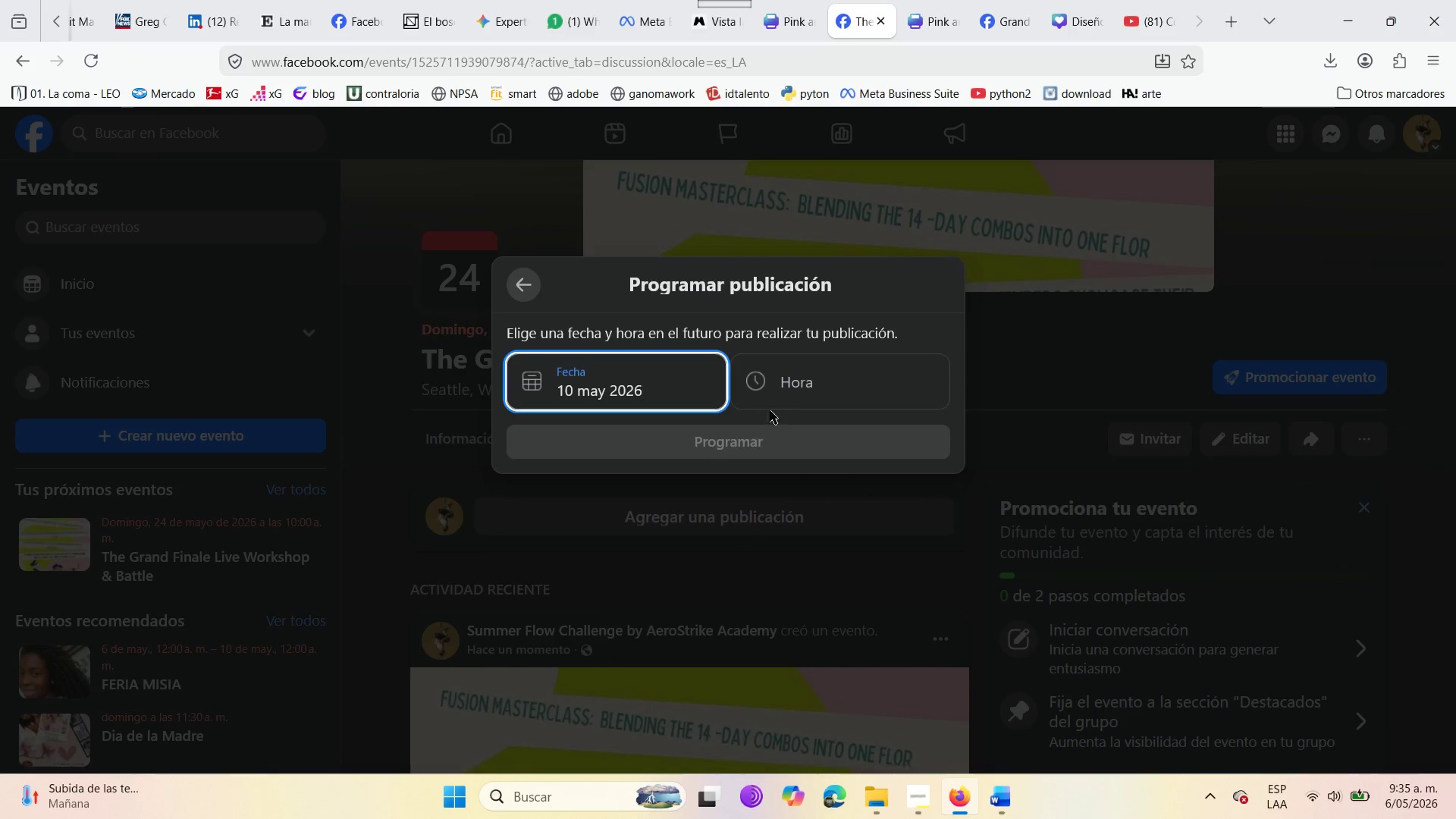 
left_click([778, 387])
 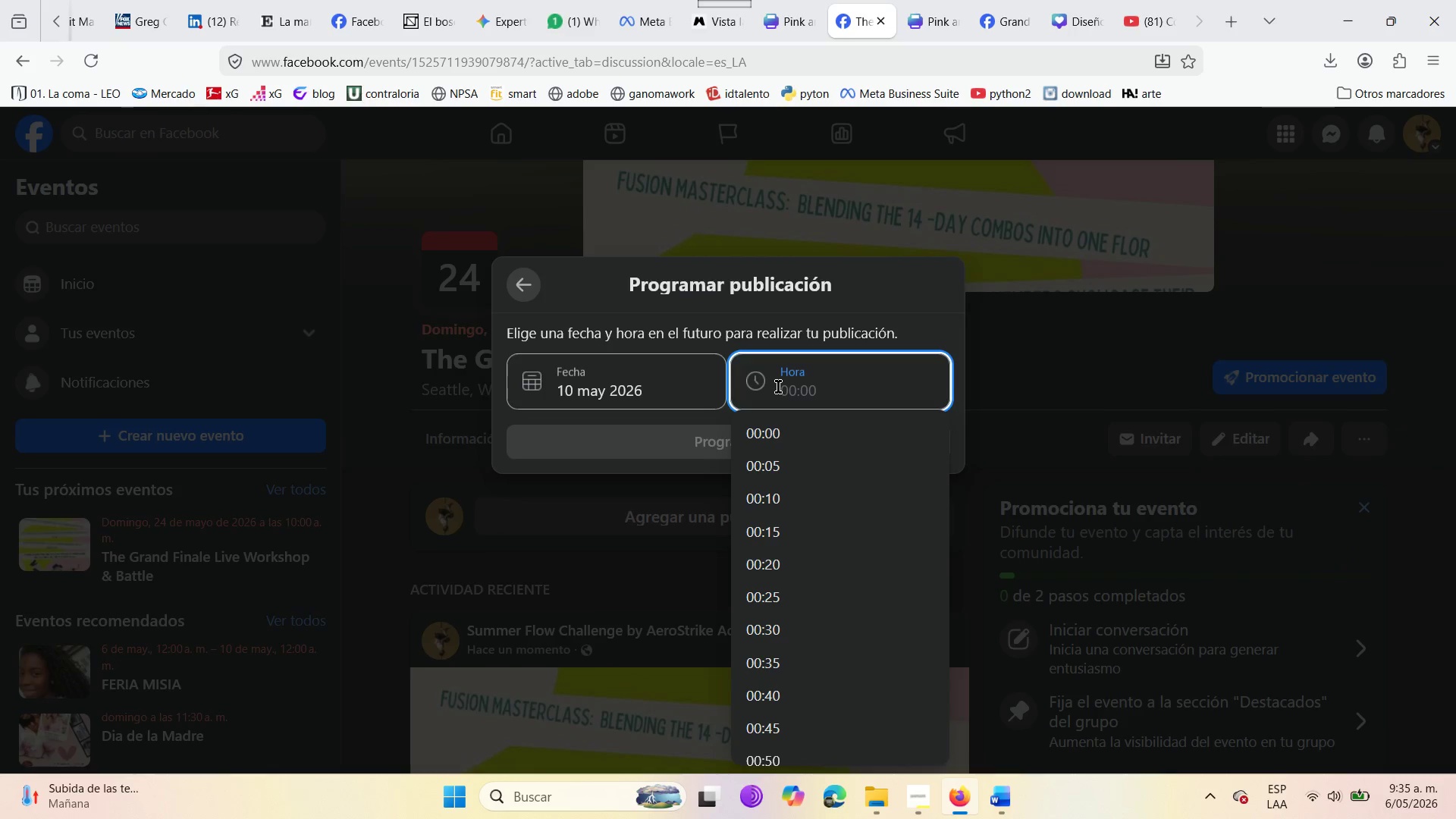 
type(10>00)
 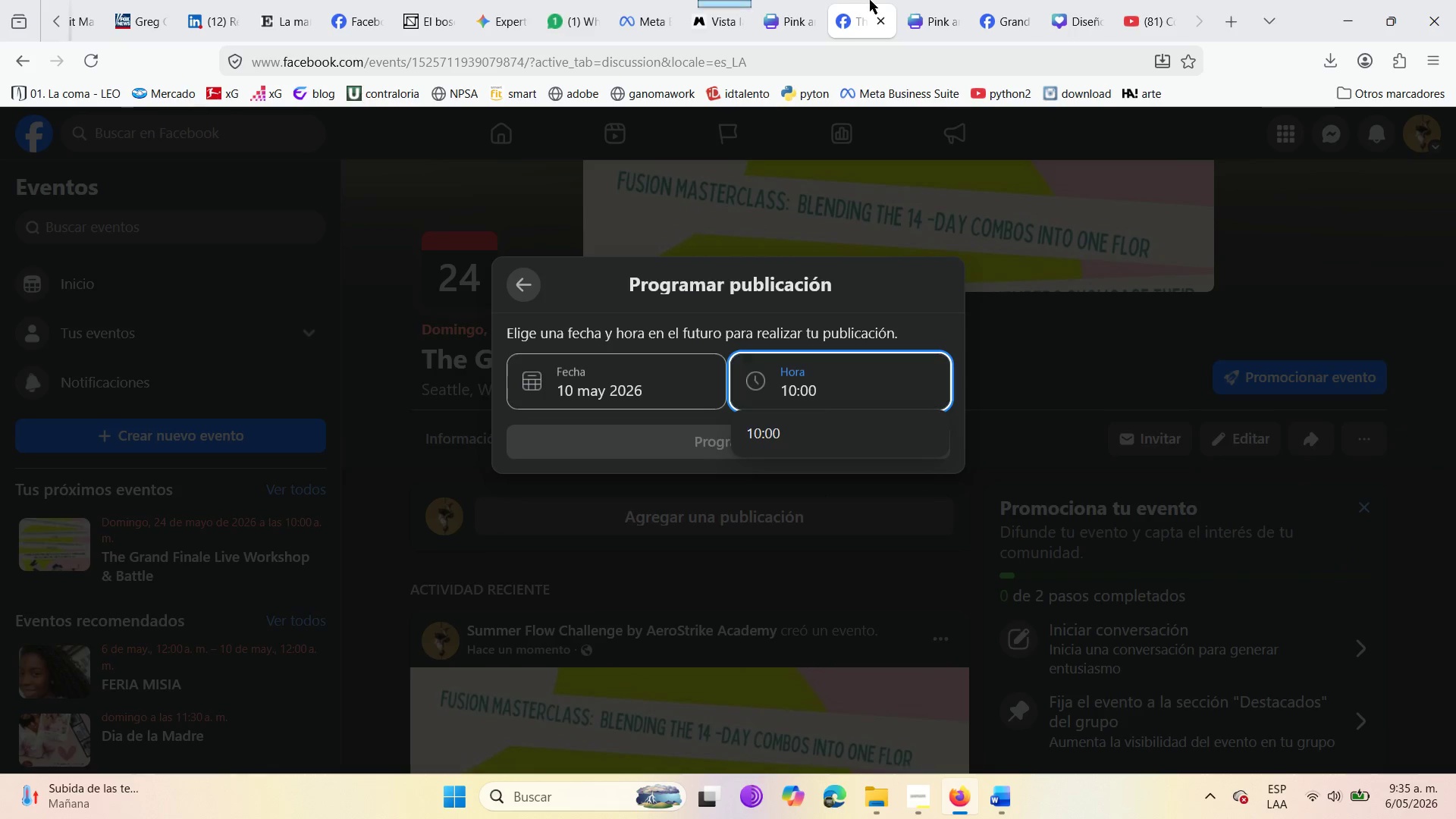 
left_click([792, 449])
 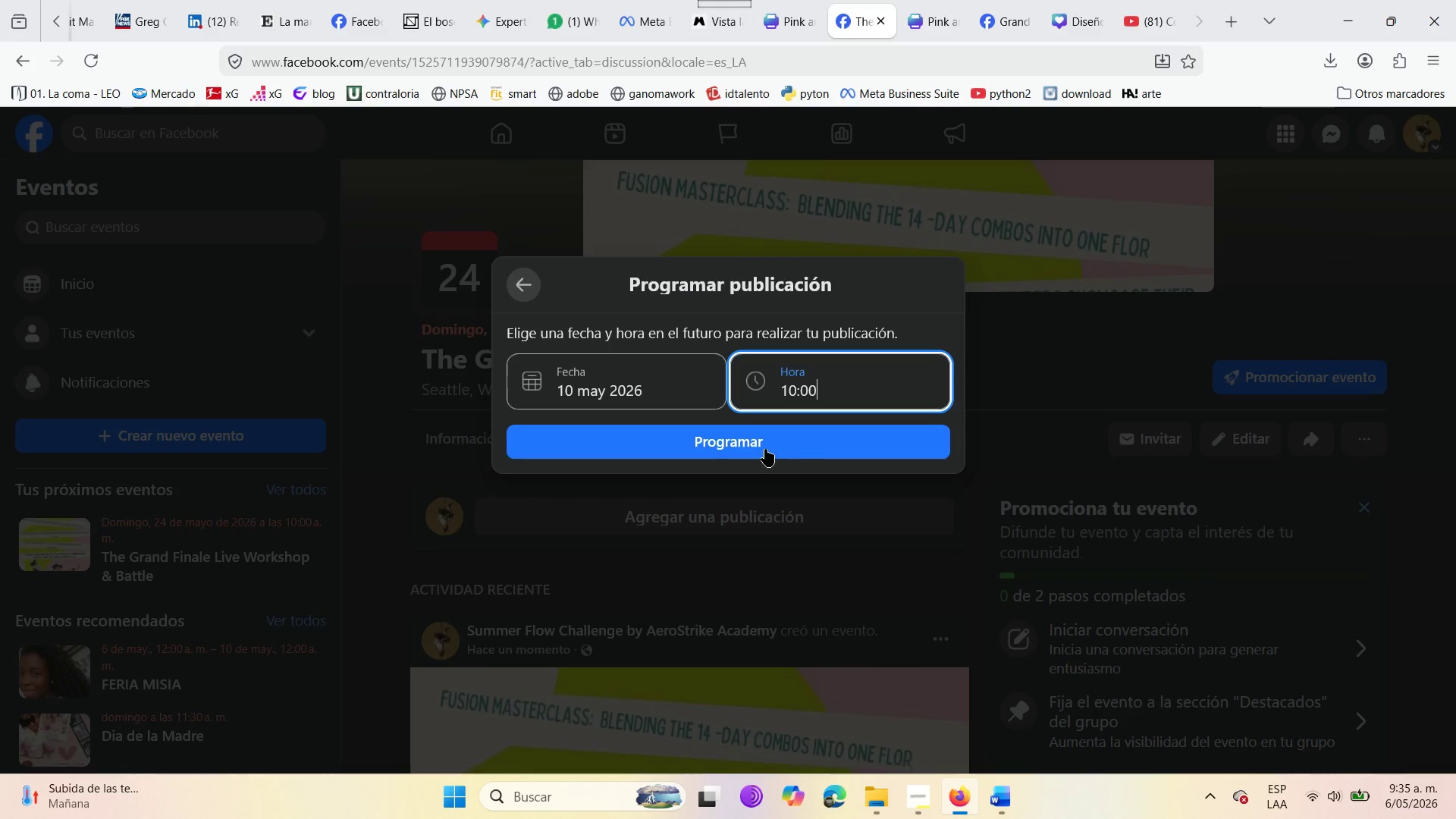 
left_click([764, 449])
 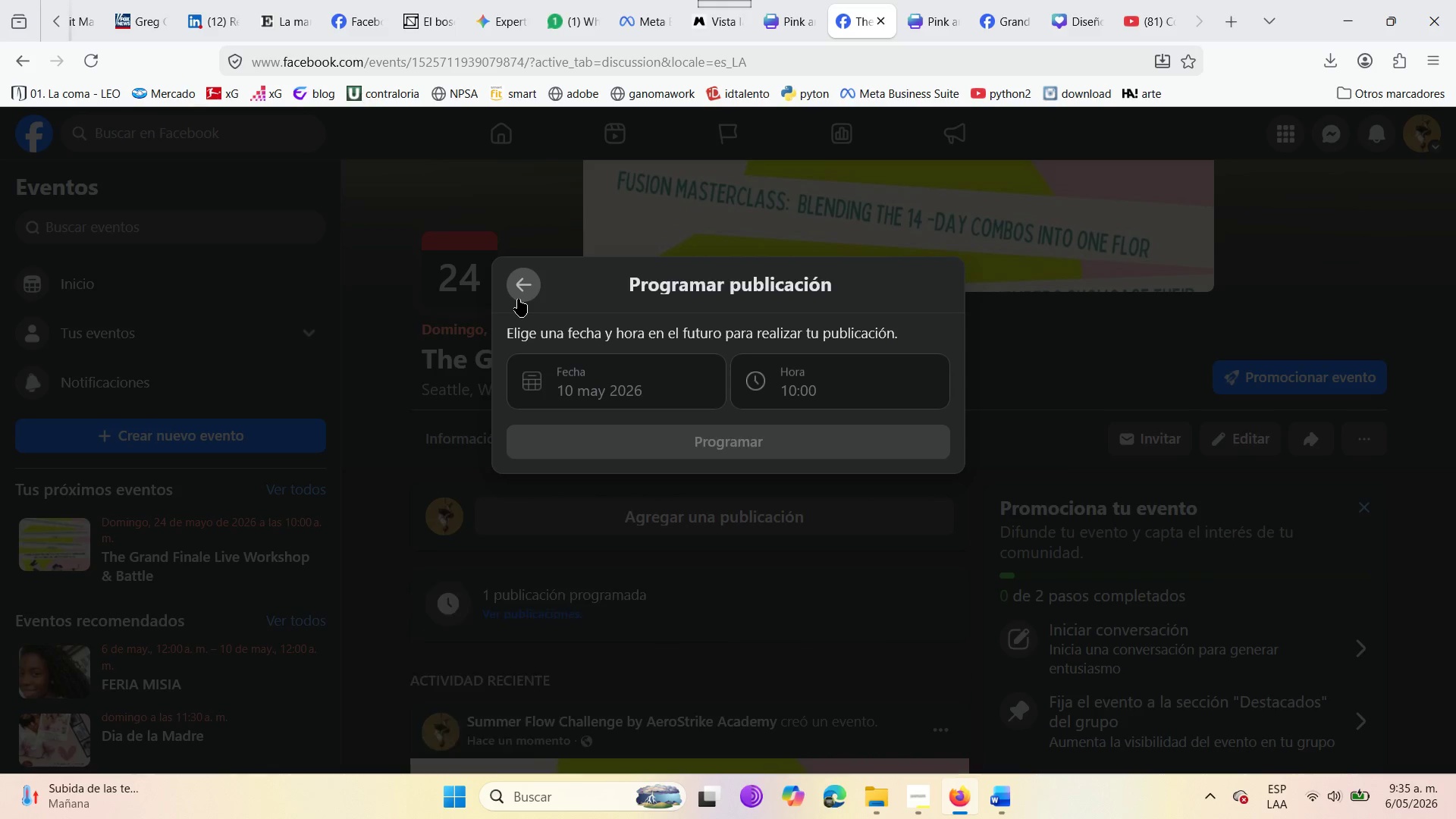 
wait(5.62)
 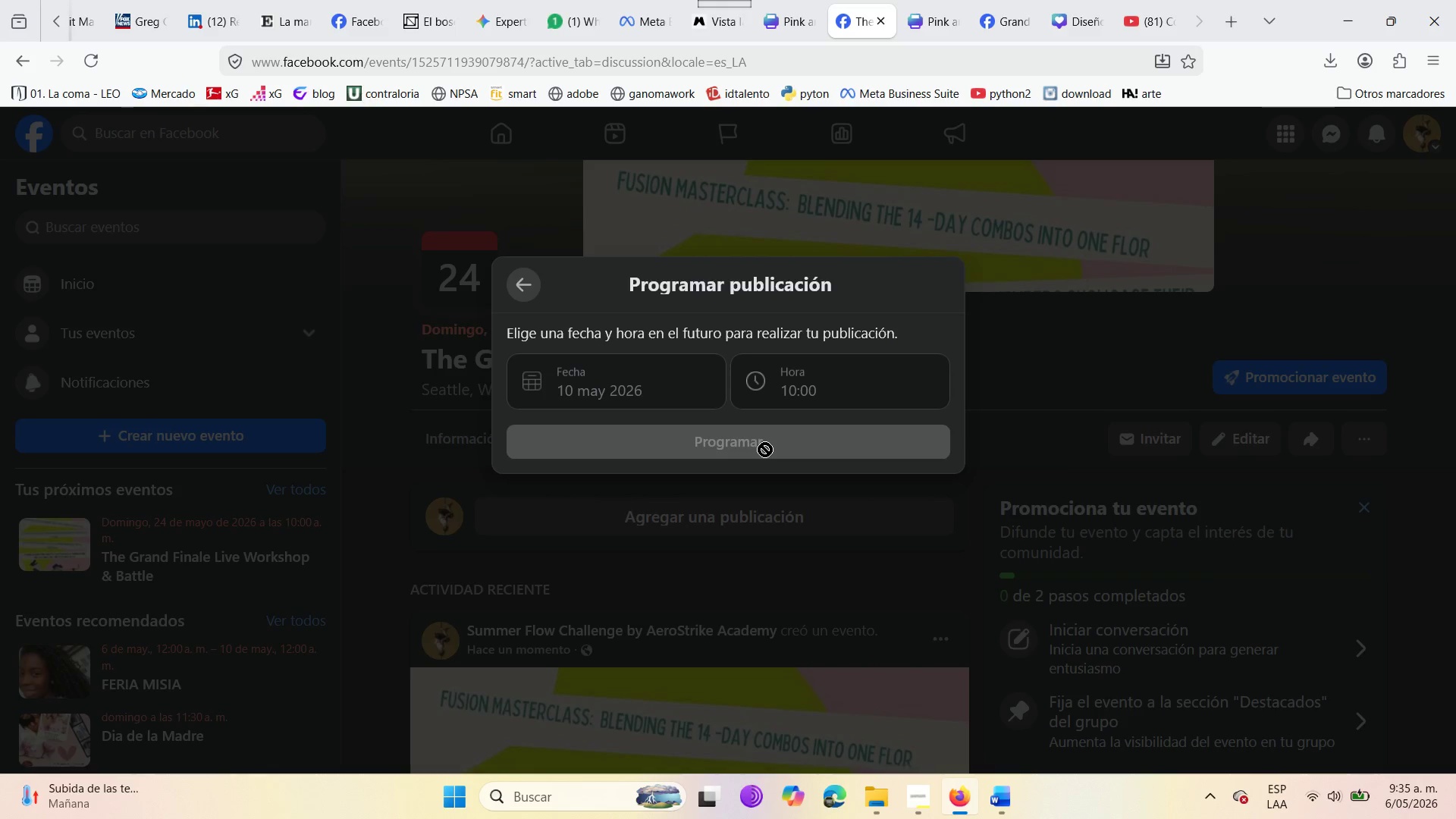 
scroll: coordinate [658, 497], scroll_direction: down, amount: 3.0
 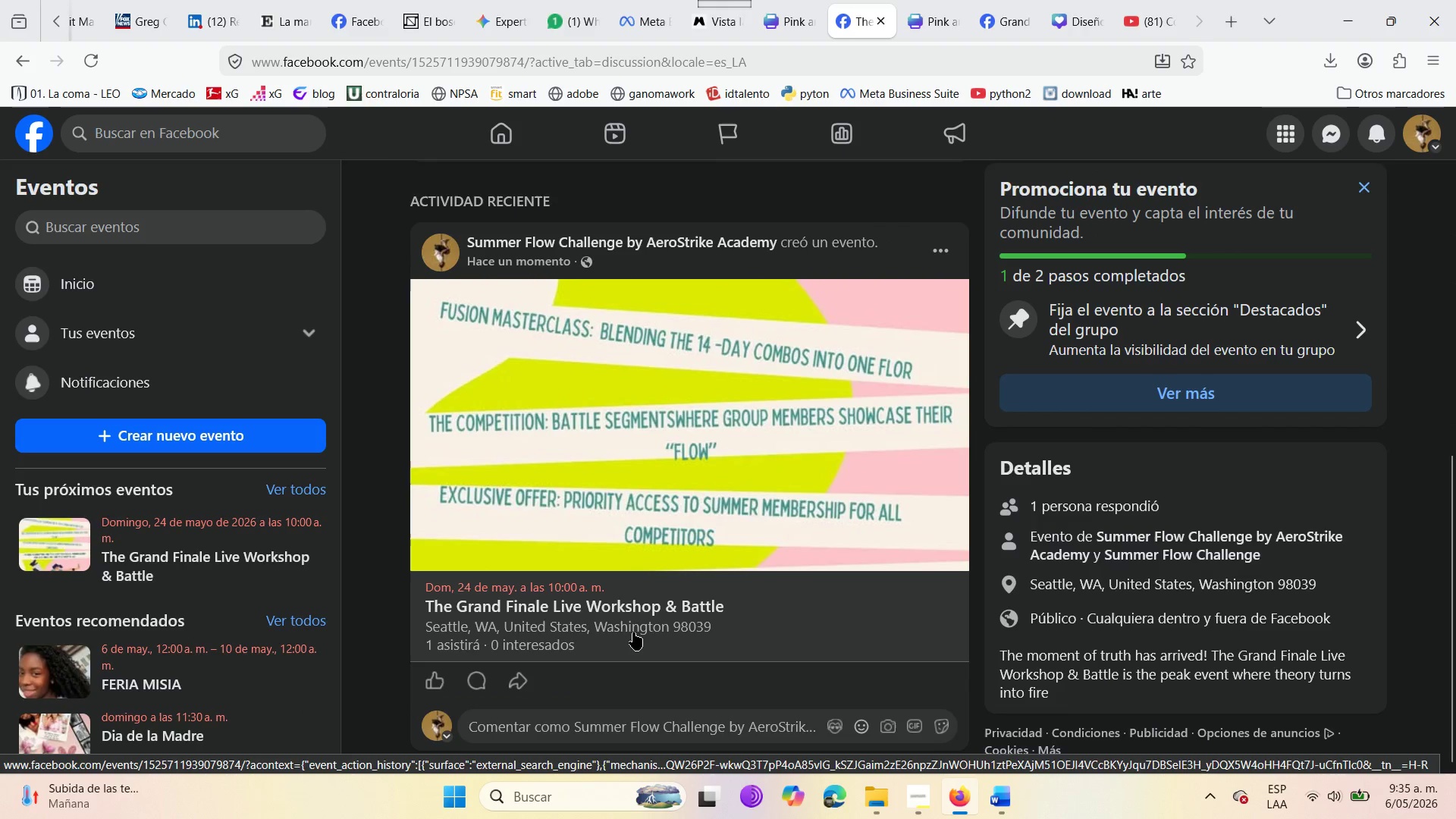 
scroll: coordinate [549, 472], scroll_direction: up, amount: 4.0
 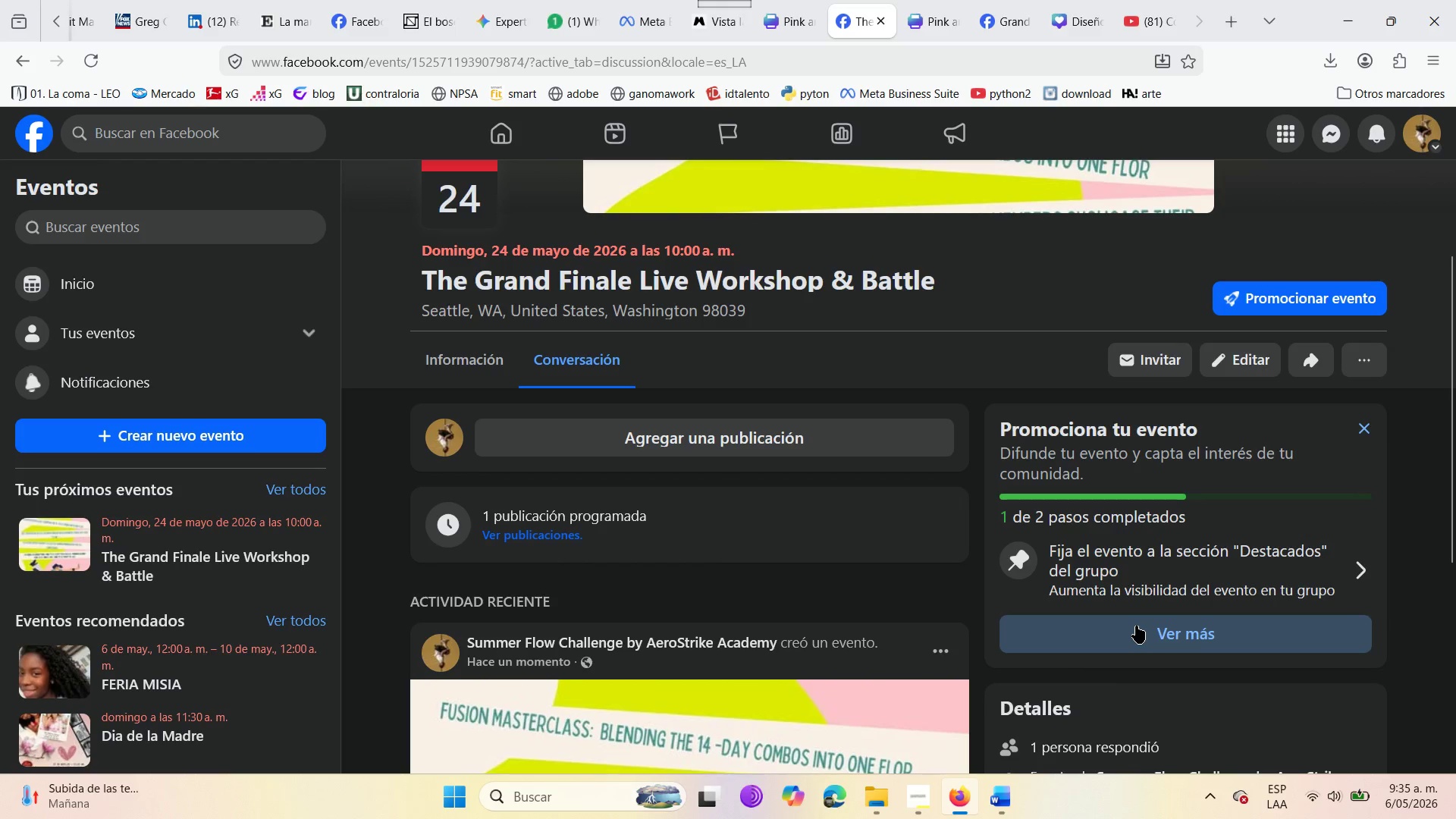 
wait(6.67)
 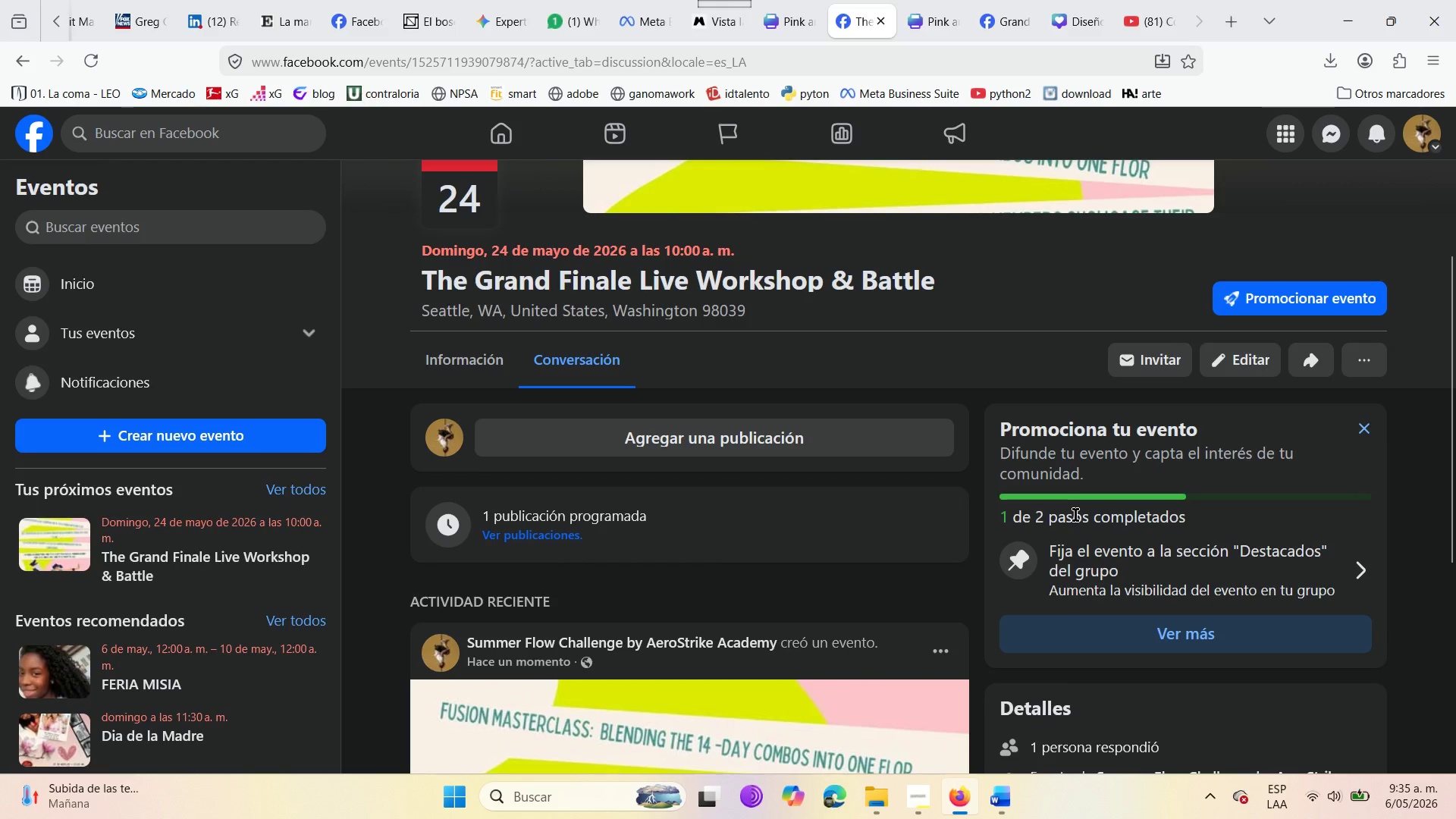 
double_click([502, 529])
 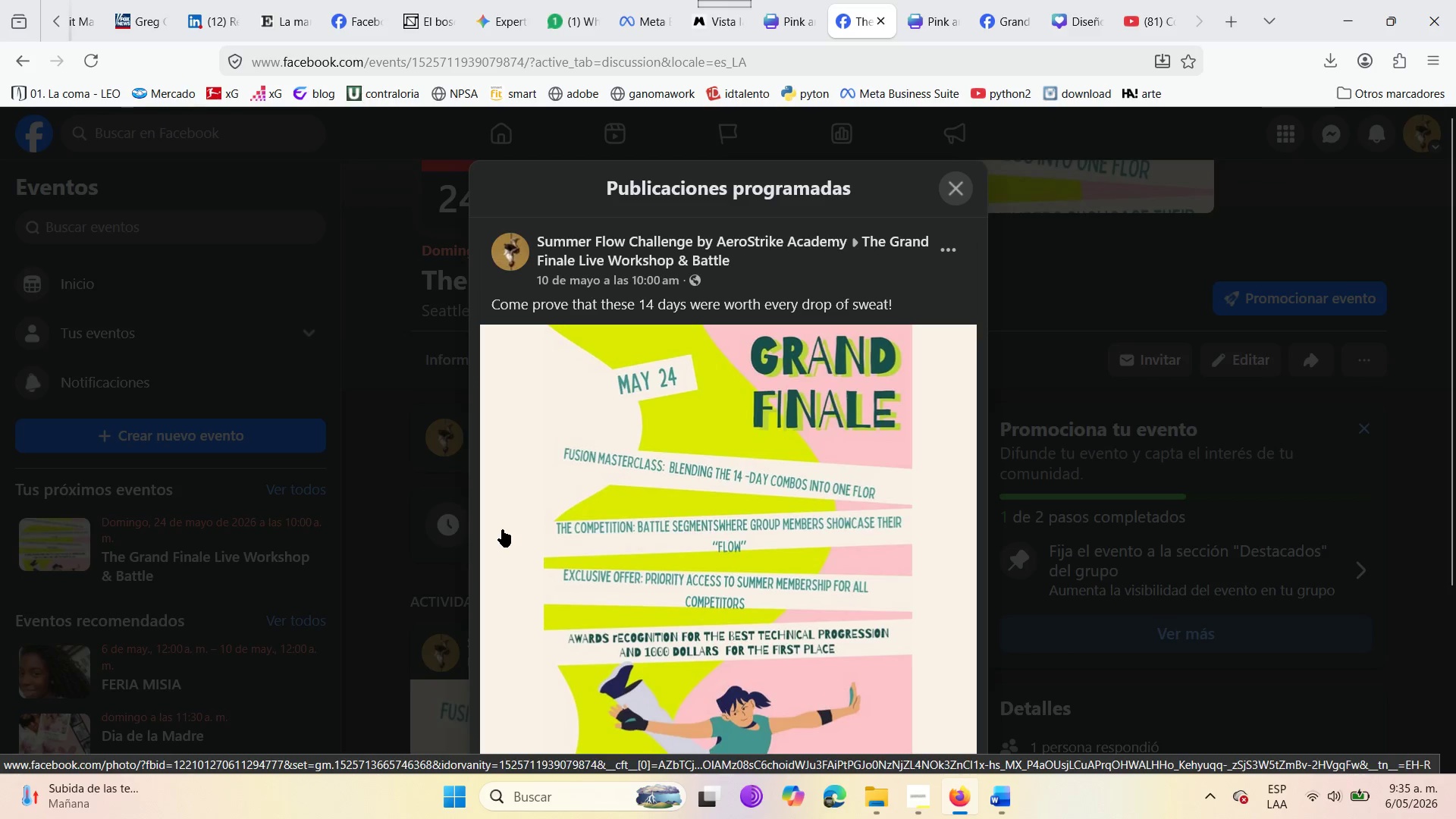 
scroll: coordinate [707, 437], scroll_direction: down, amount: 6.0
 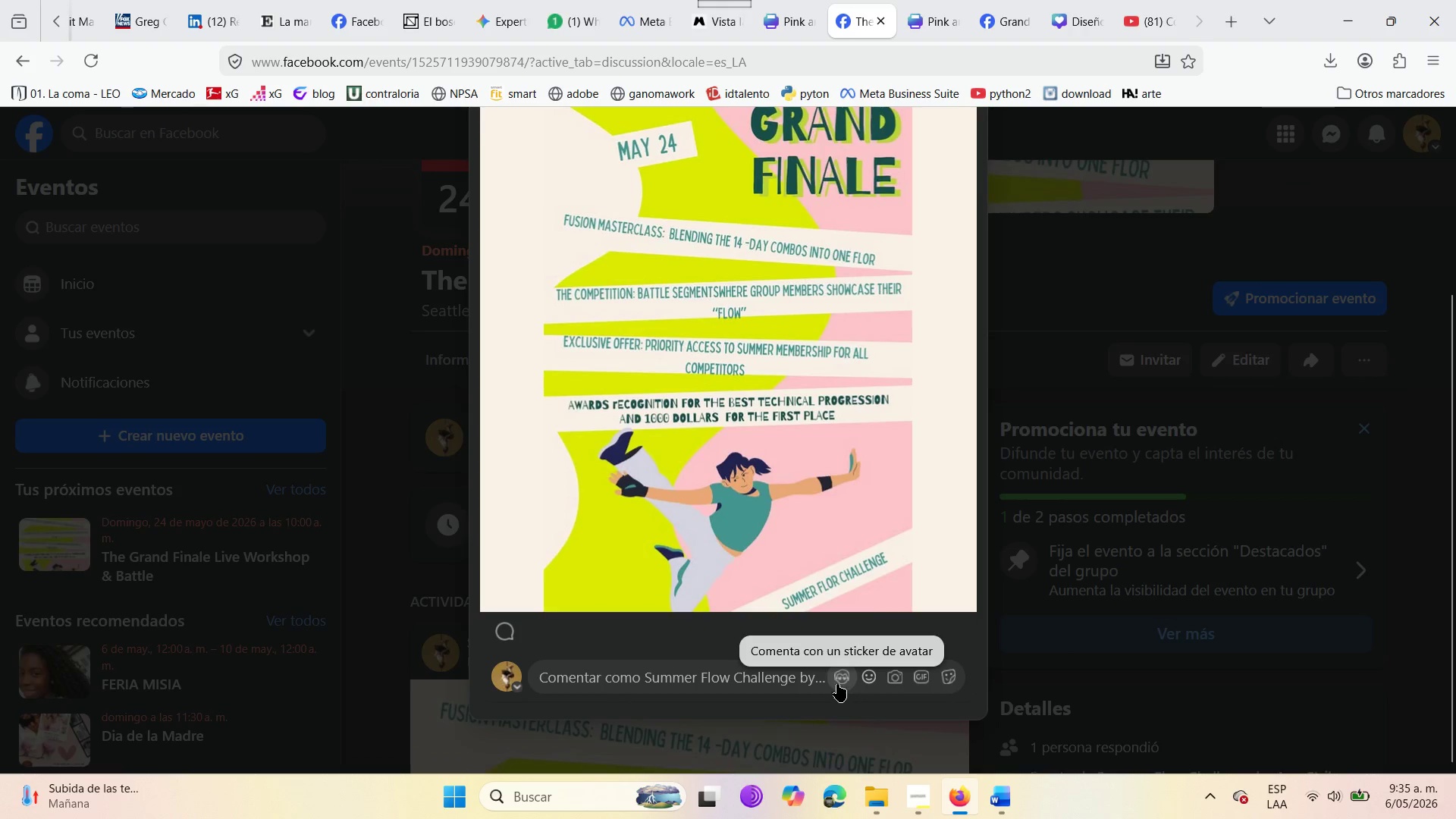 
scroll: coordinate [705, 545], scroll_direction: up, amount: 5.0
 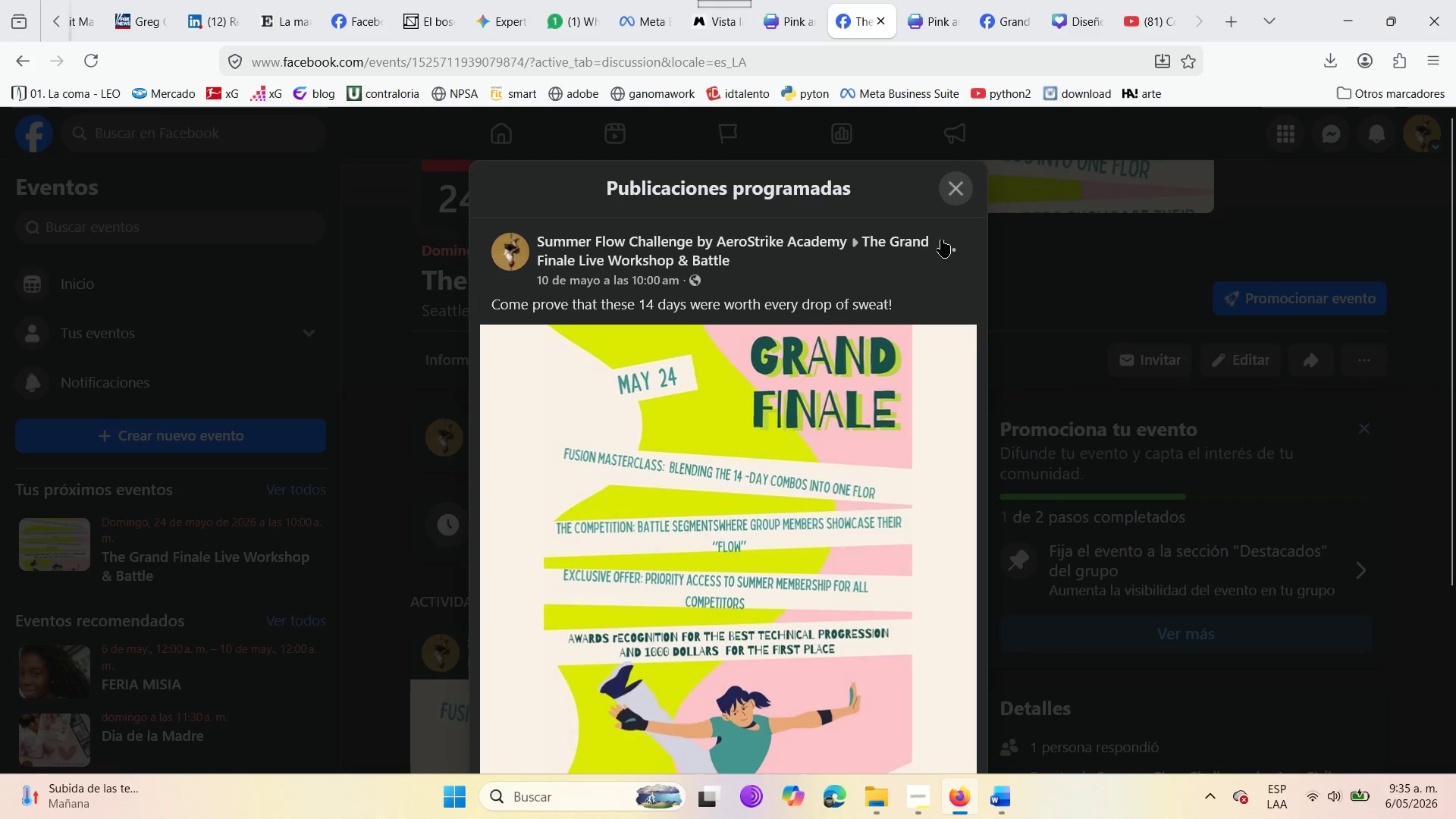 
left_click([947, 253])
 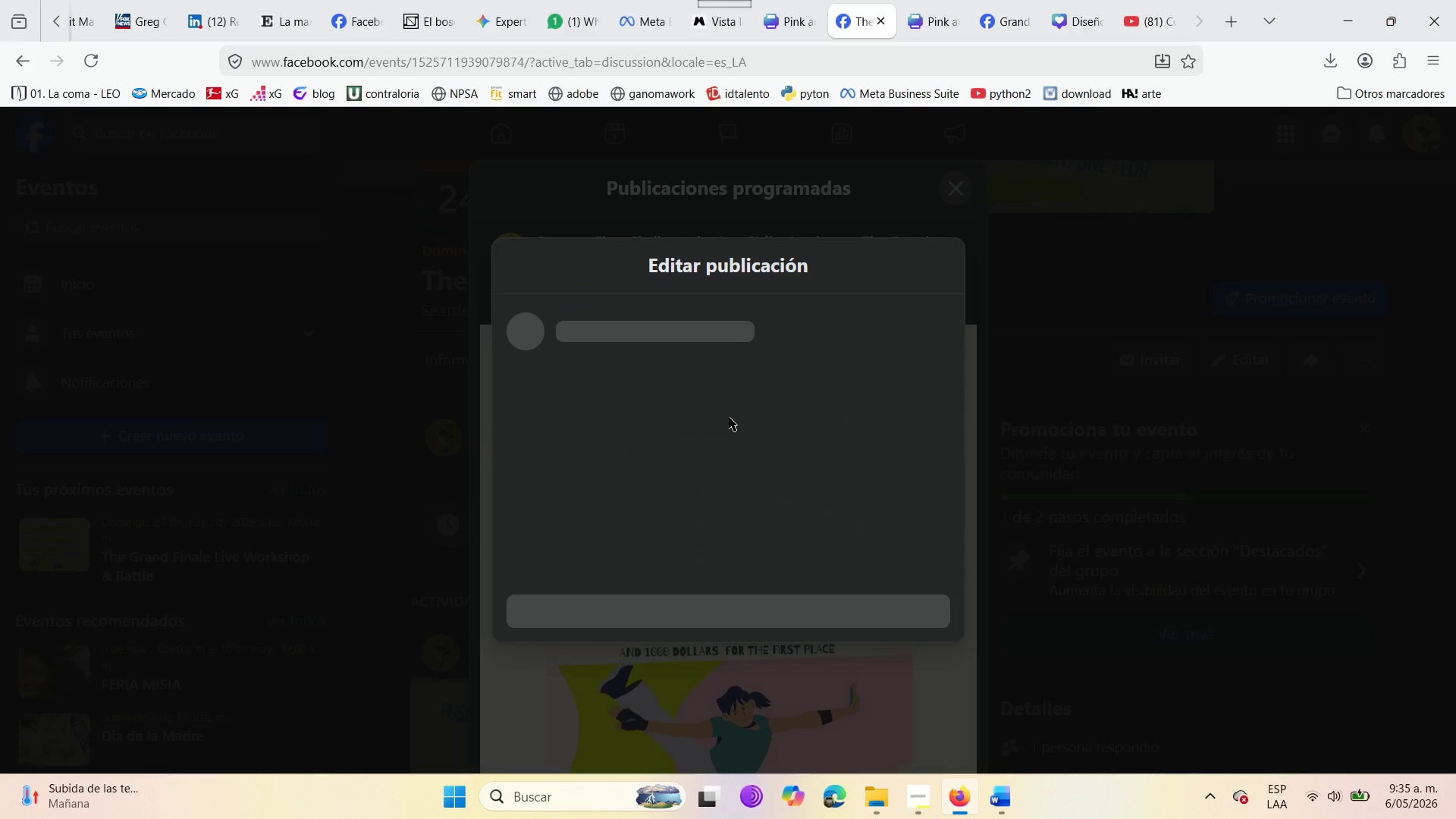 
scroll: coordinate [749, 698], scroll_direction: down, amount: 15.0
 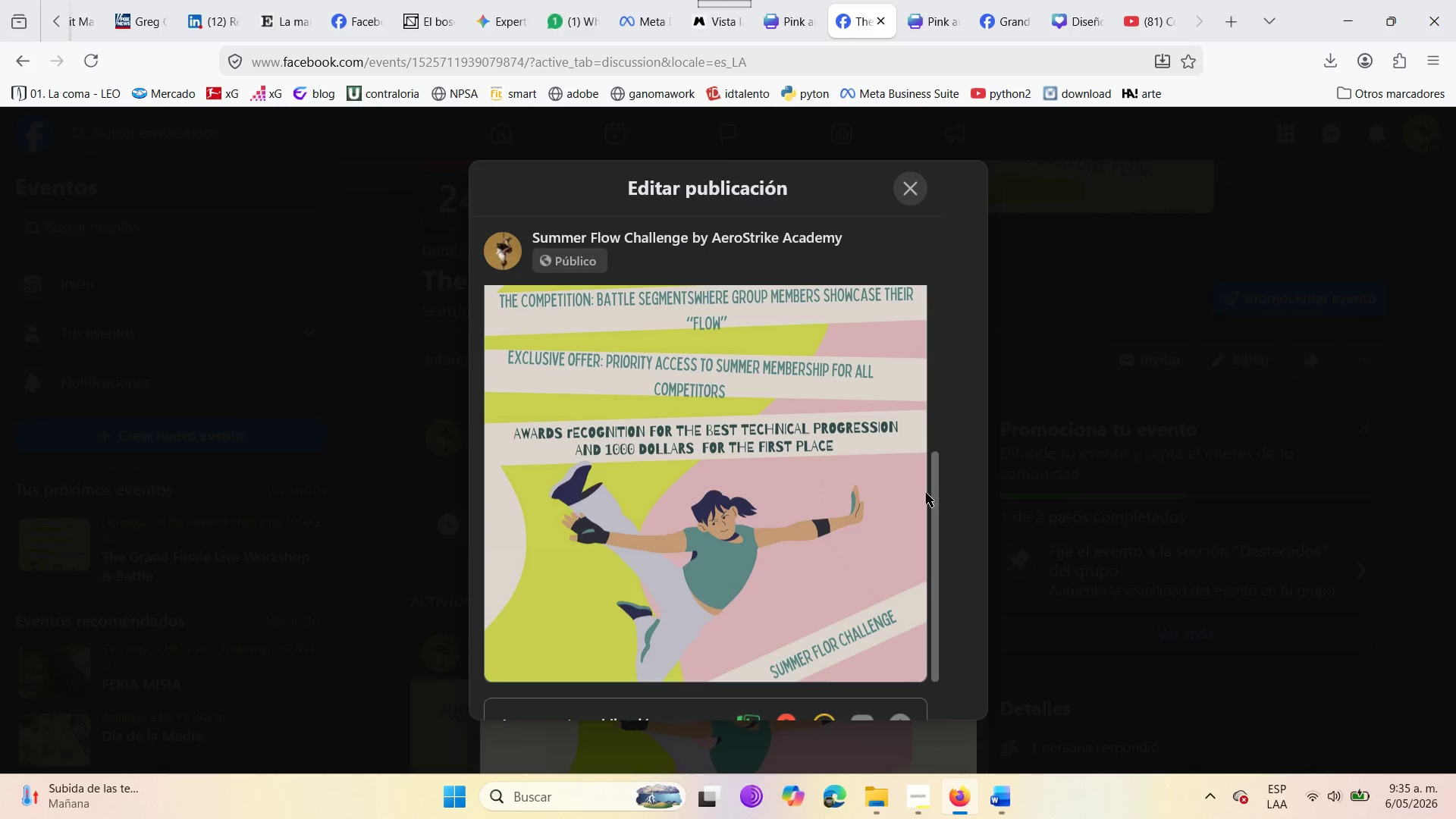 
left_click_drag(start_coordinate=[937, 496], to_coordinate=[898, 539])
 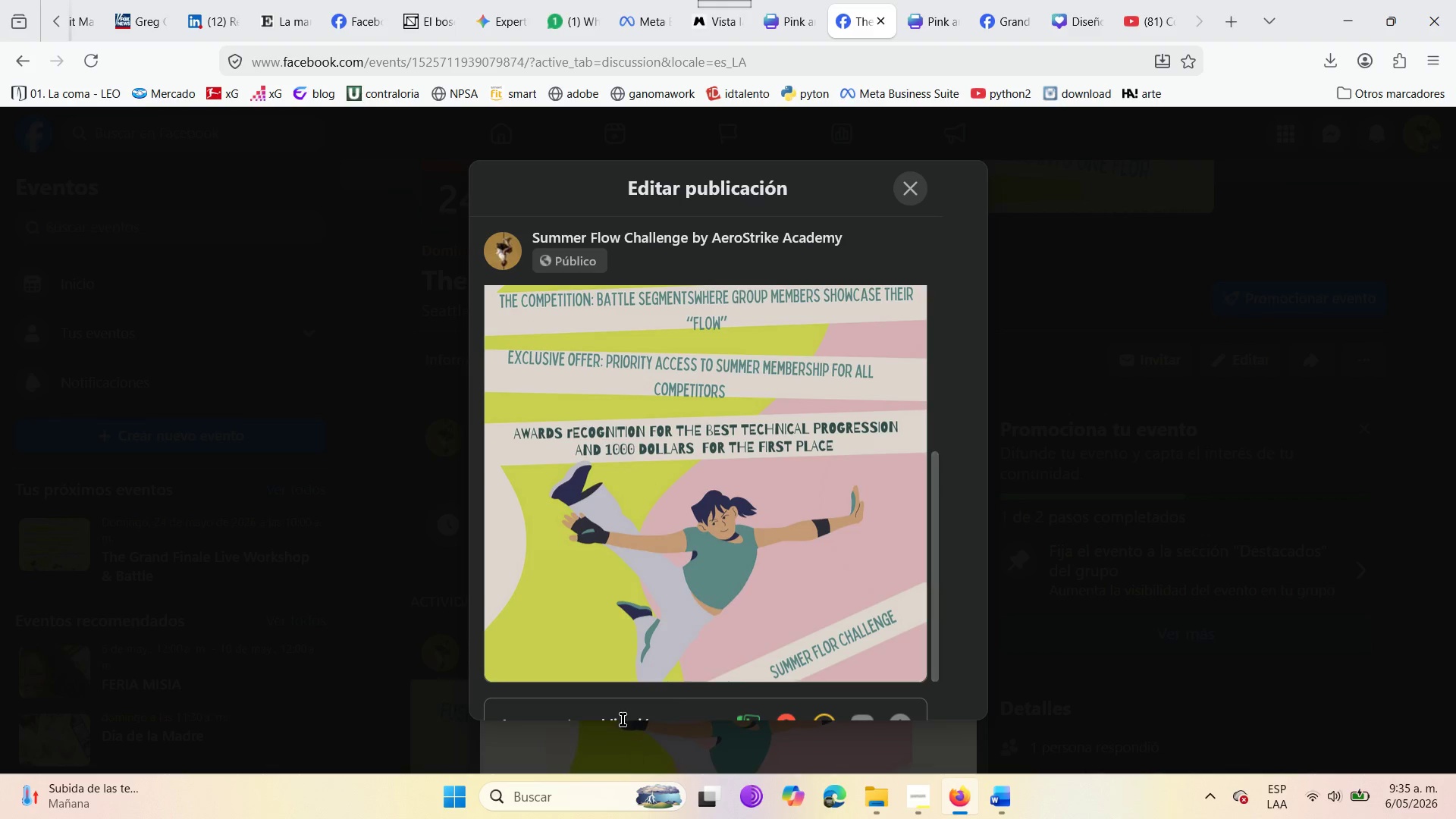 
scroll: coordinate [944, 458], scroll_direction: down, amount: 5.0
 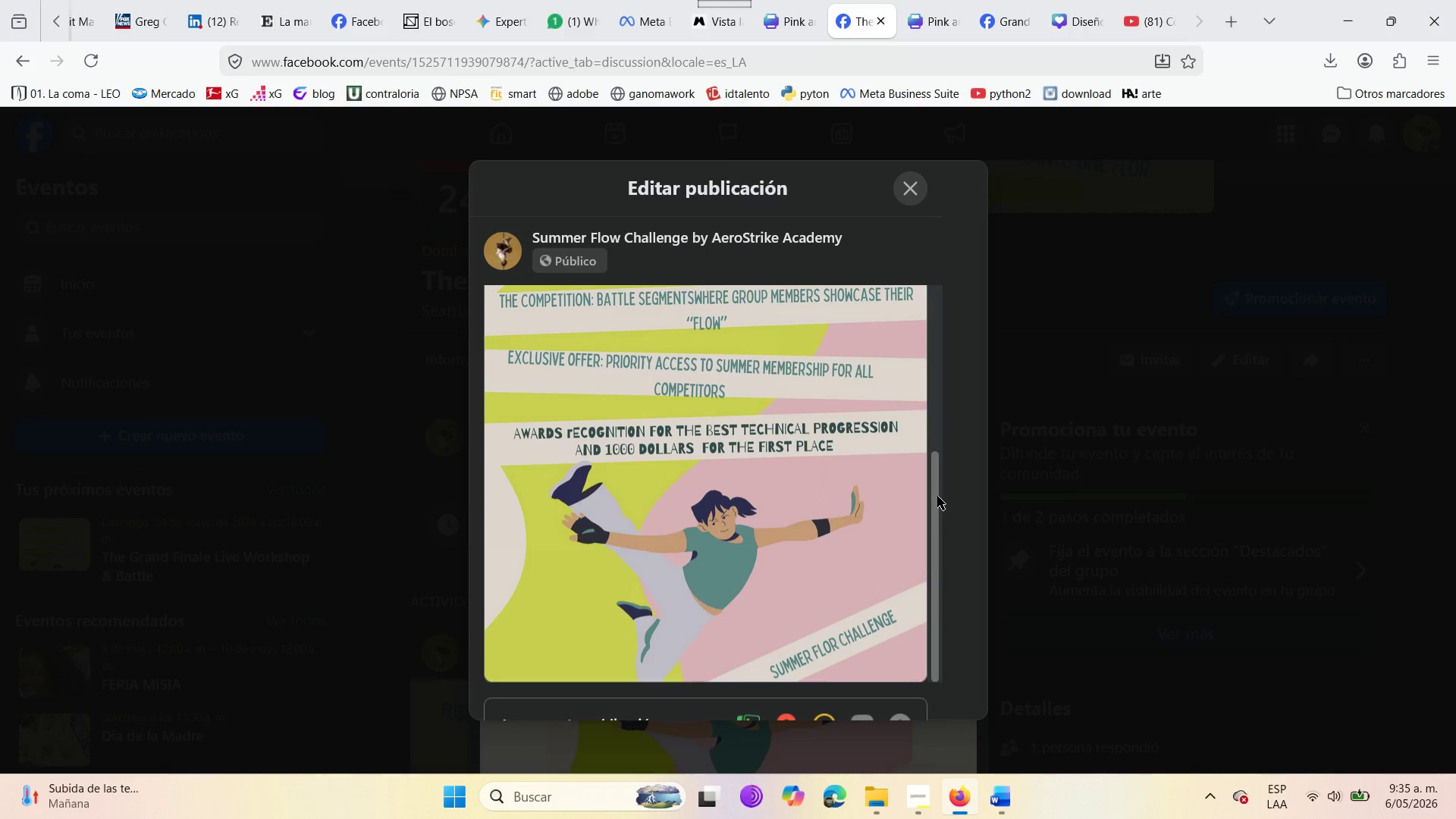 
left_click([618, 717])
 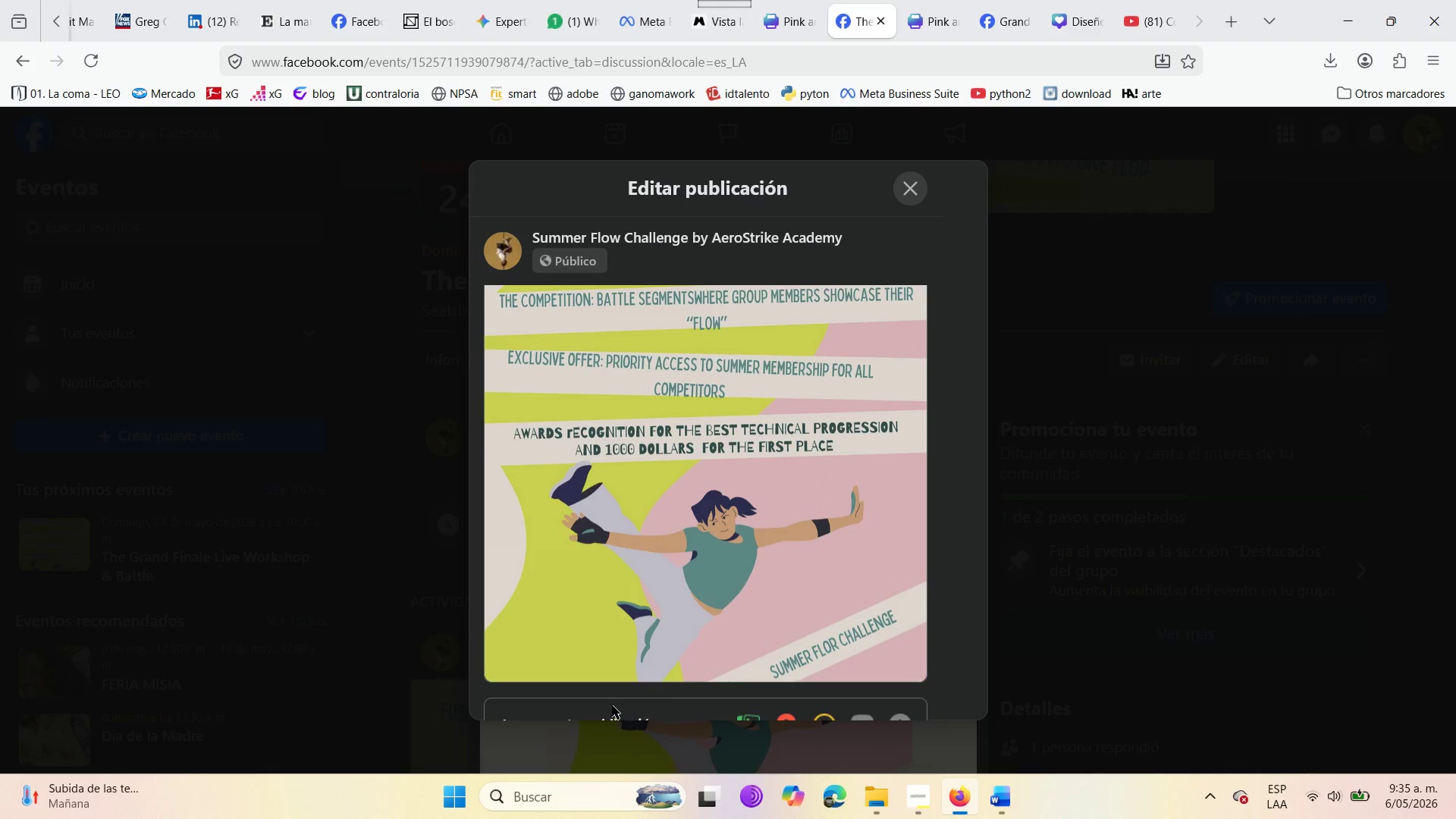 
scroll: coordinate [857, 687], scroll_direction: down, amount: 10.0
 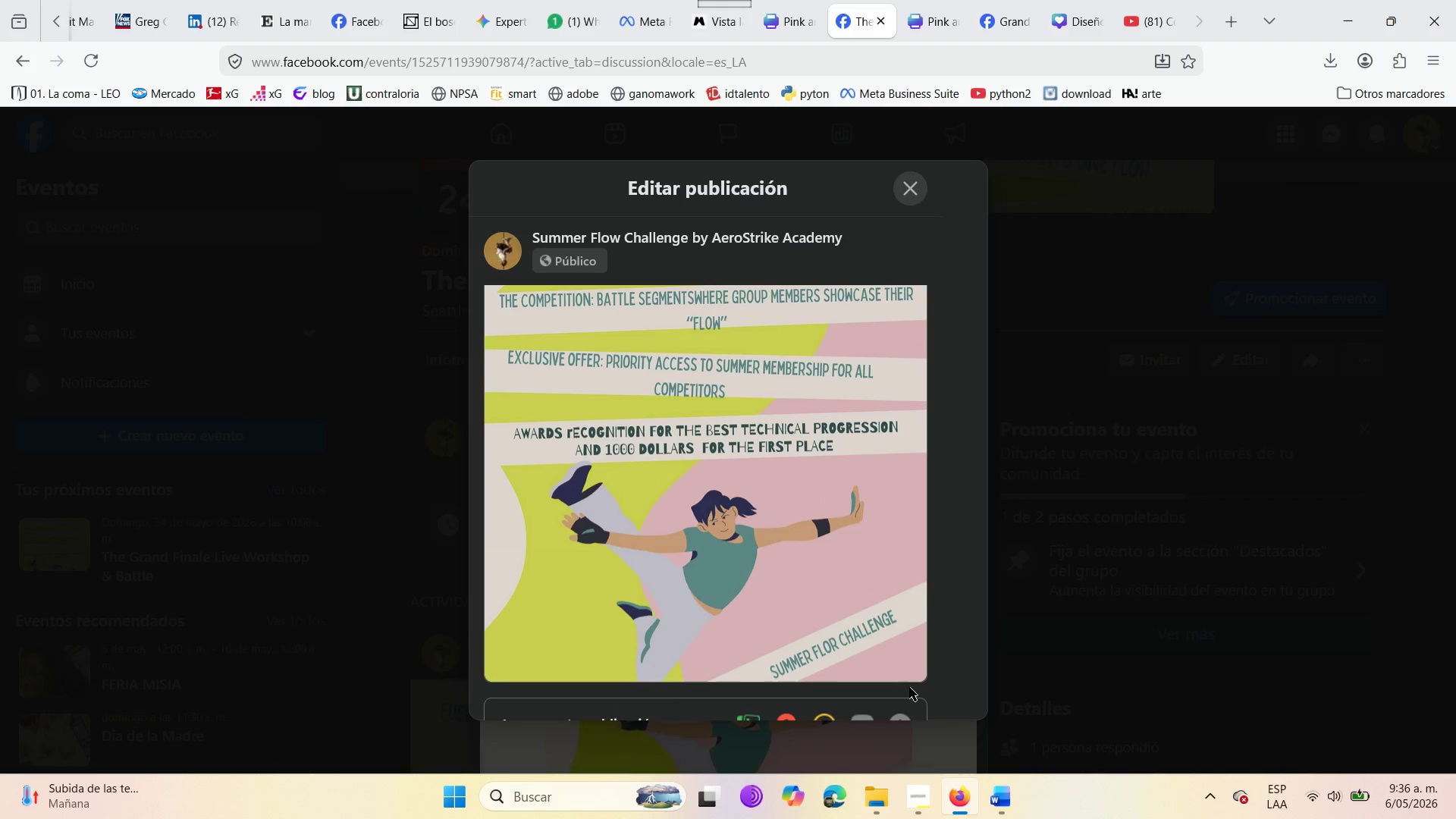 
scroll: coordinate [596, 495], scroll_direction: up, amount: 5.0
 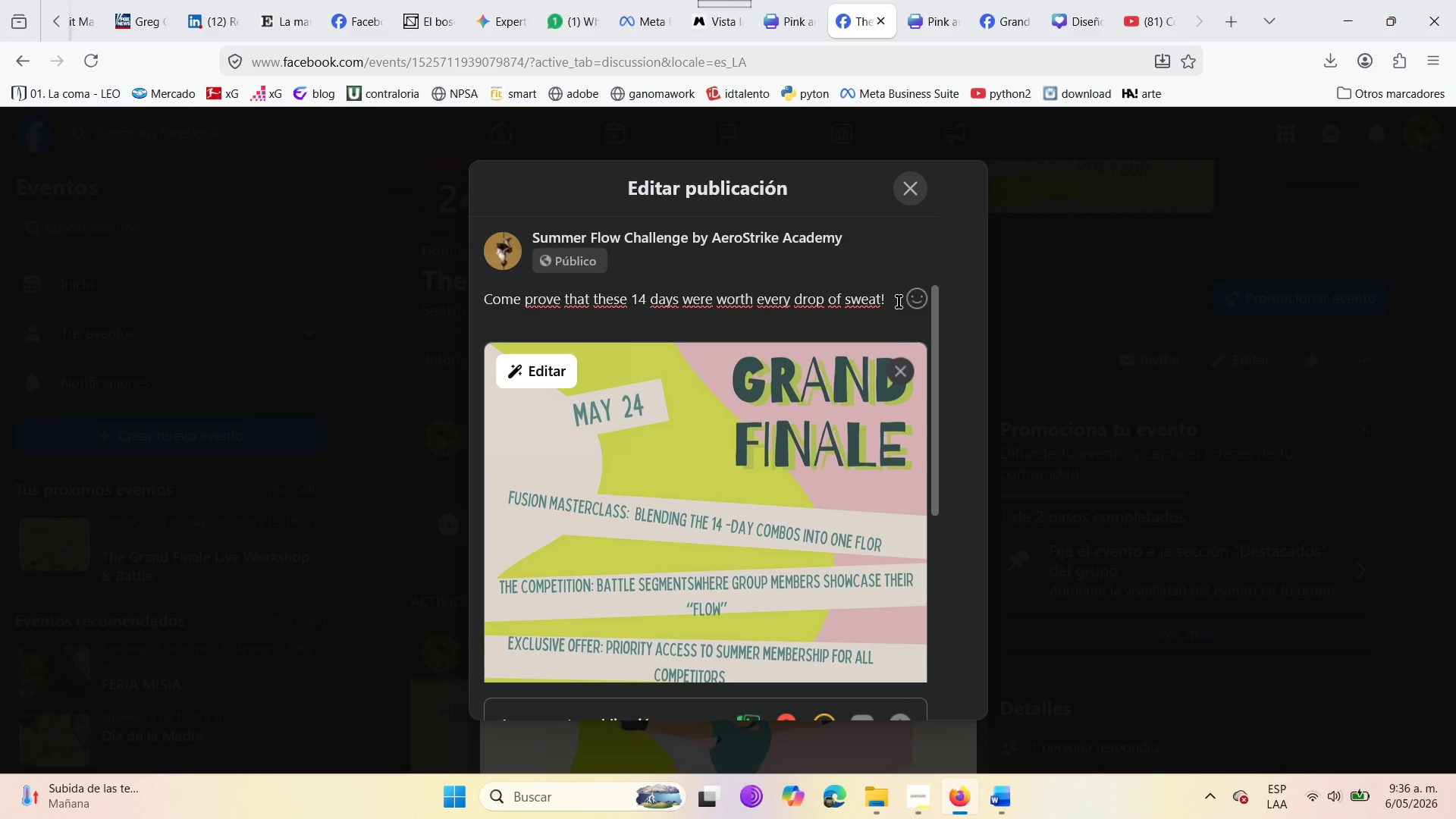 
left_click([915, 305])
 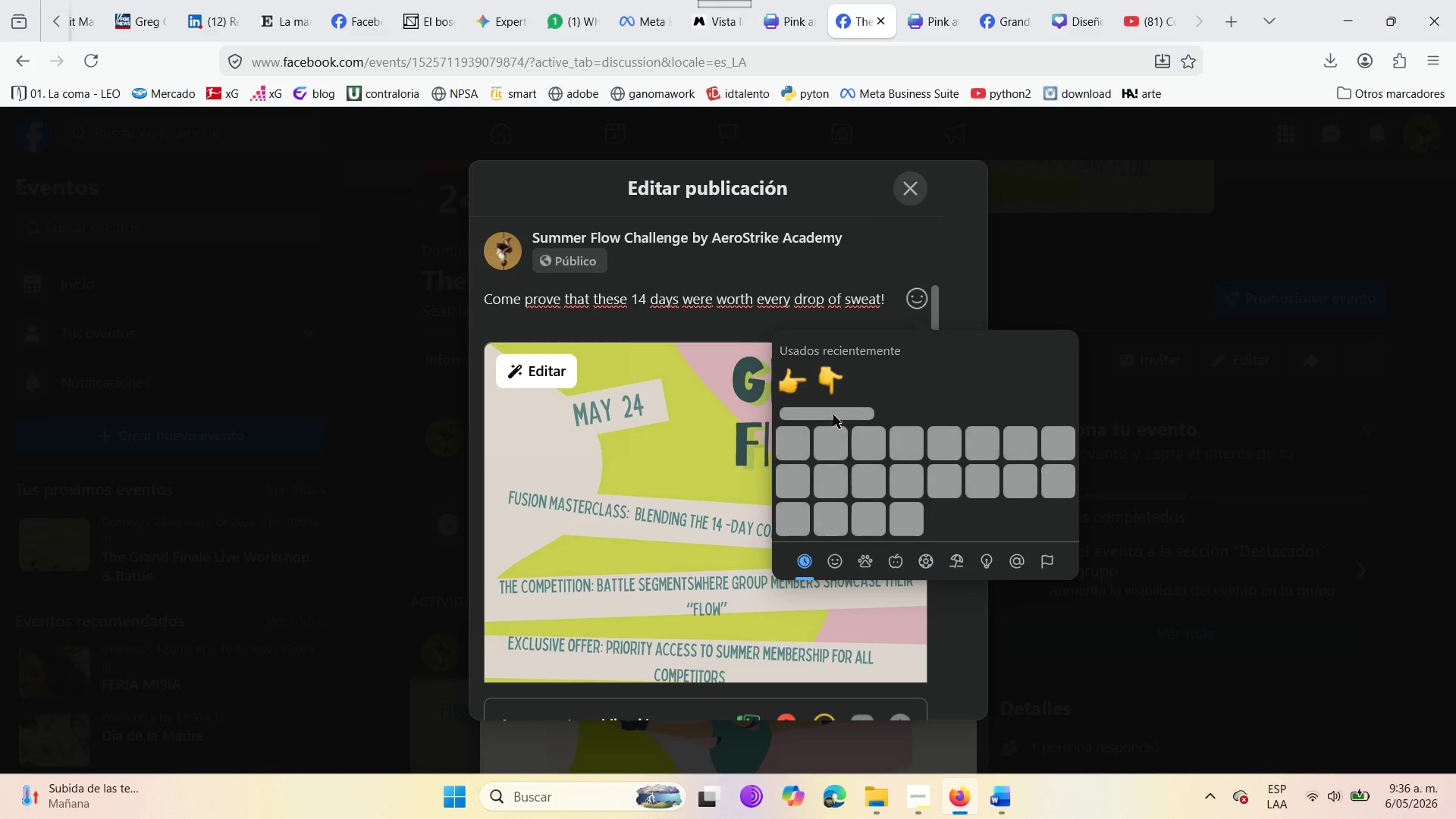 
mouse_move([833, 391])
 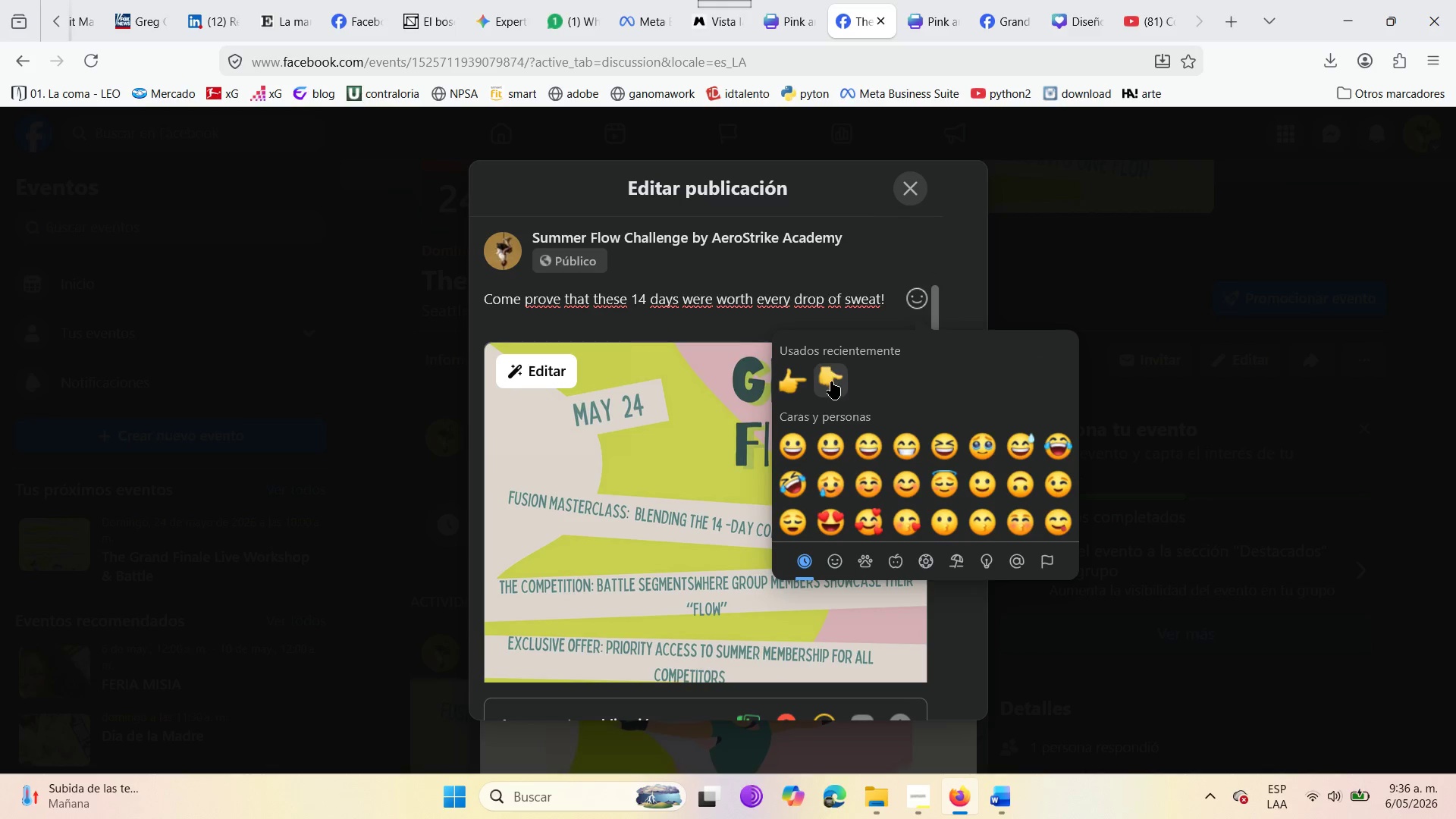 
left_click([831, 381])
 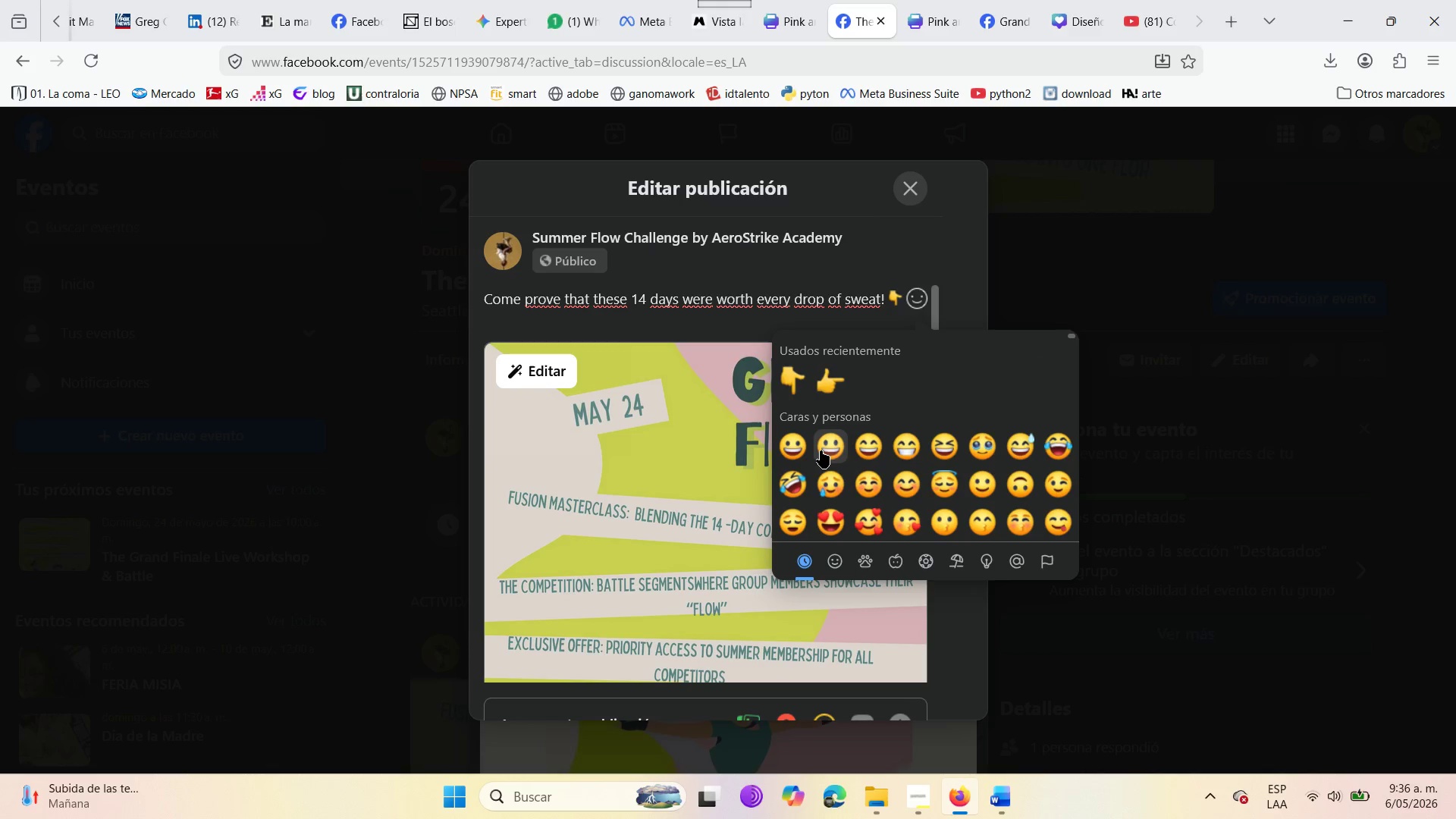 
left_click([791, 273])
 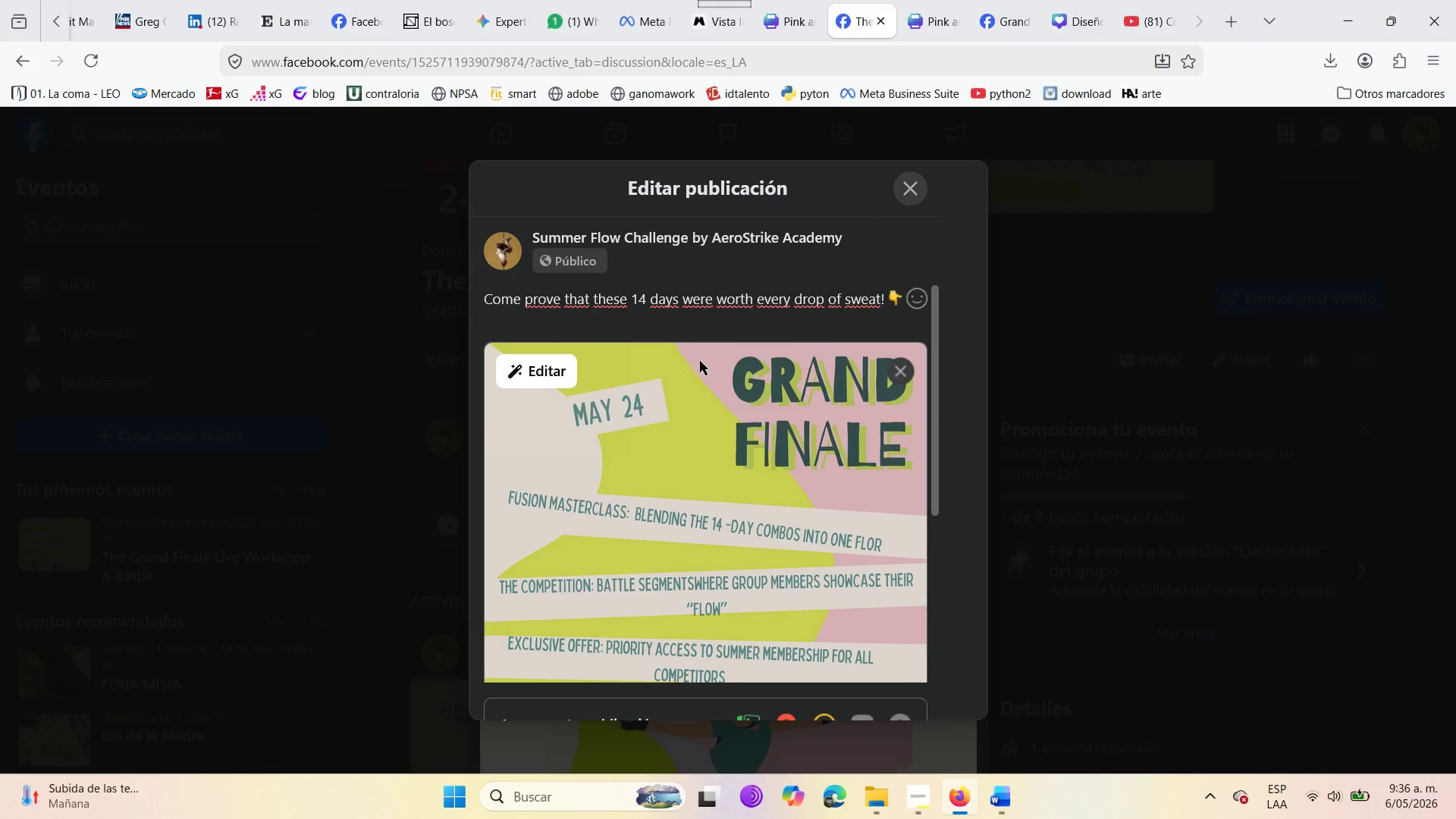 
scroll: coordinate [974, 642], scroll_direction: down, amount: 16.0
 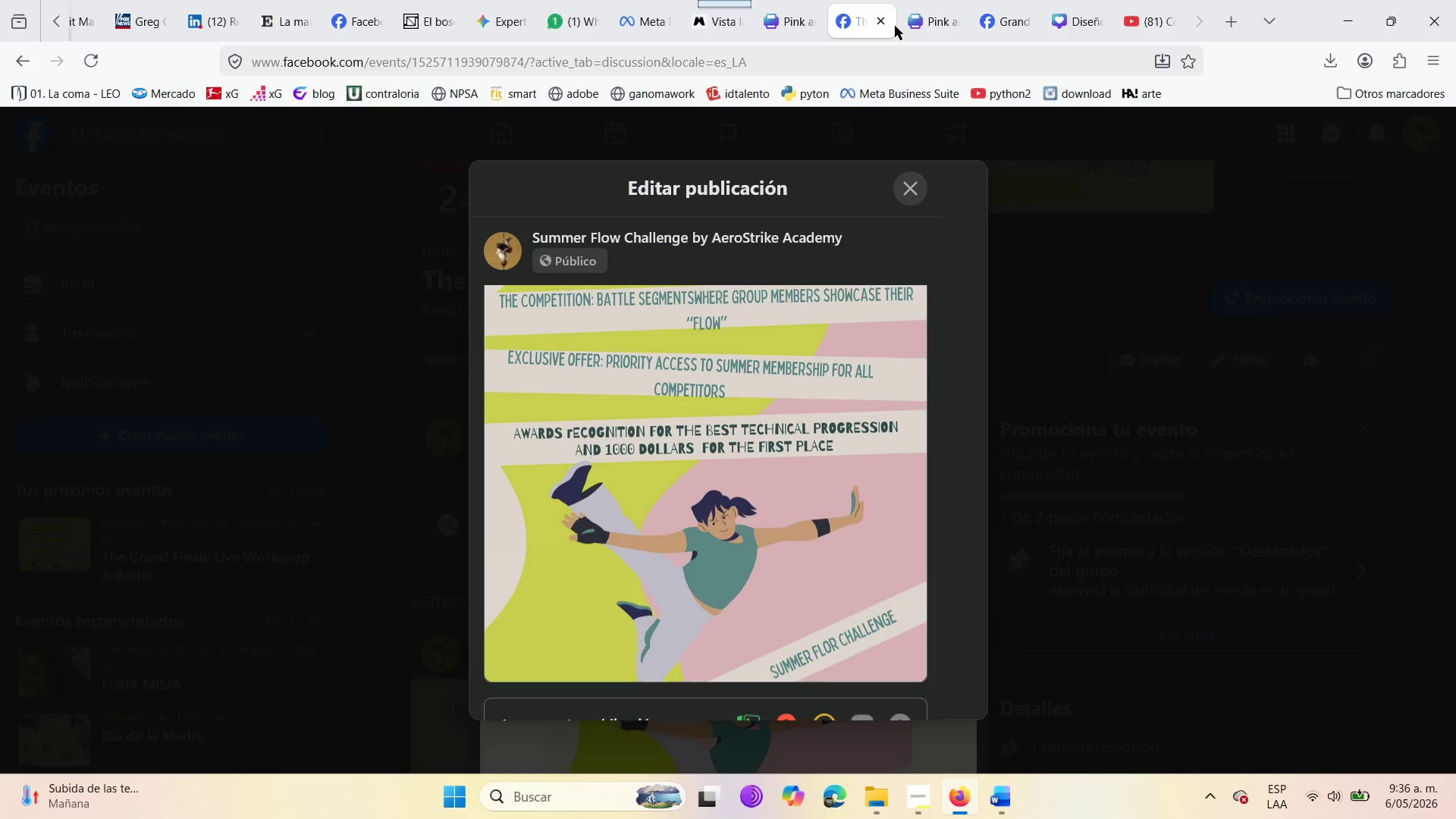 
left_click([1148, 337])
 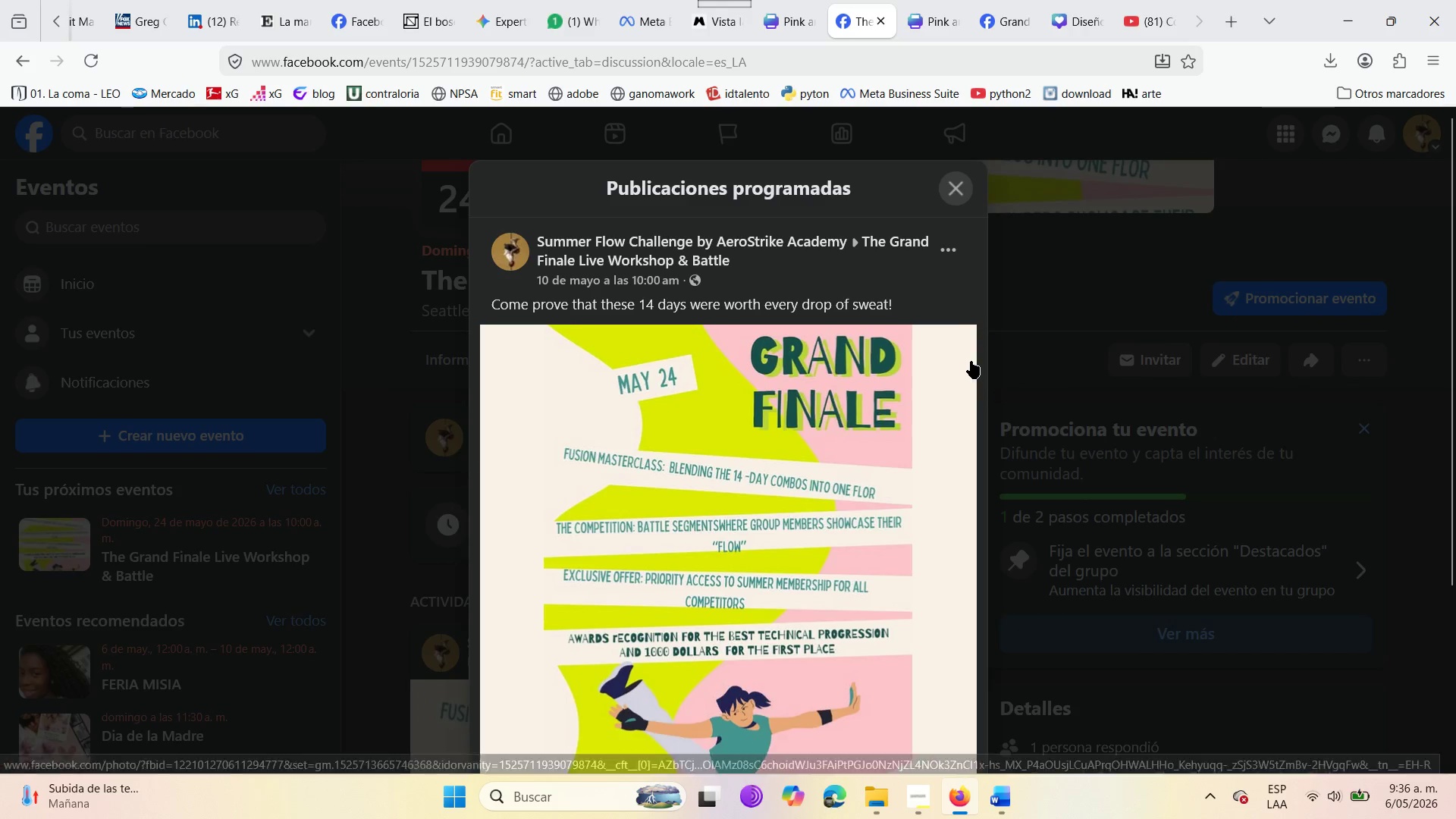 
hold_key(key=ArrowDown, duration=1.06)
 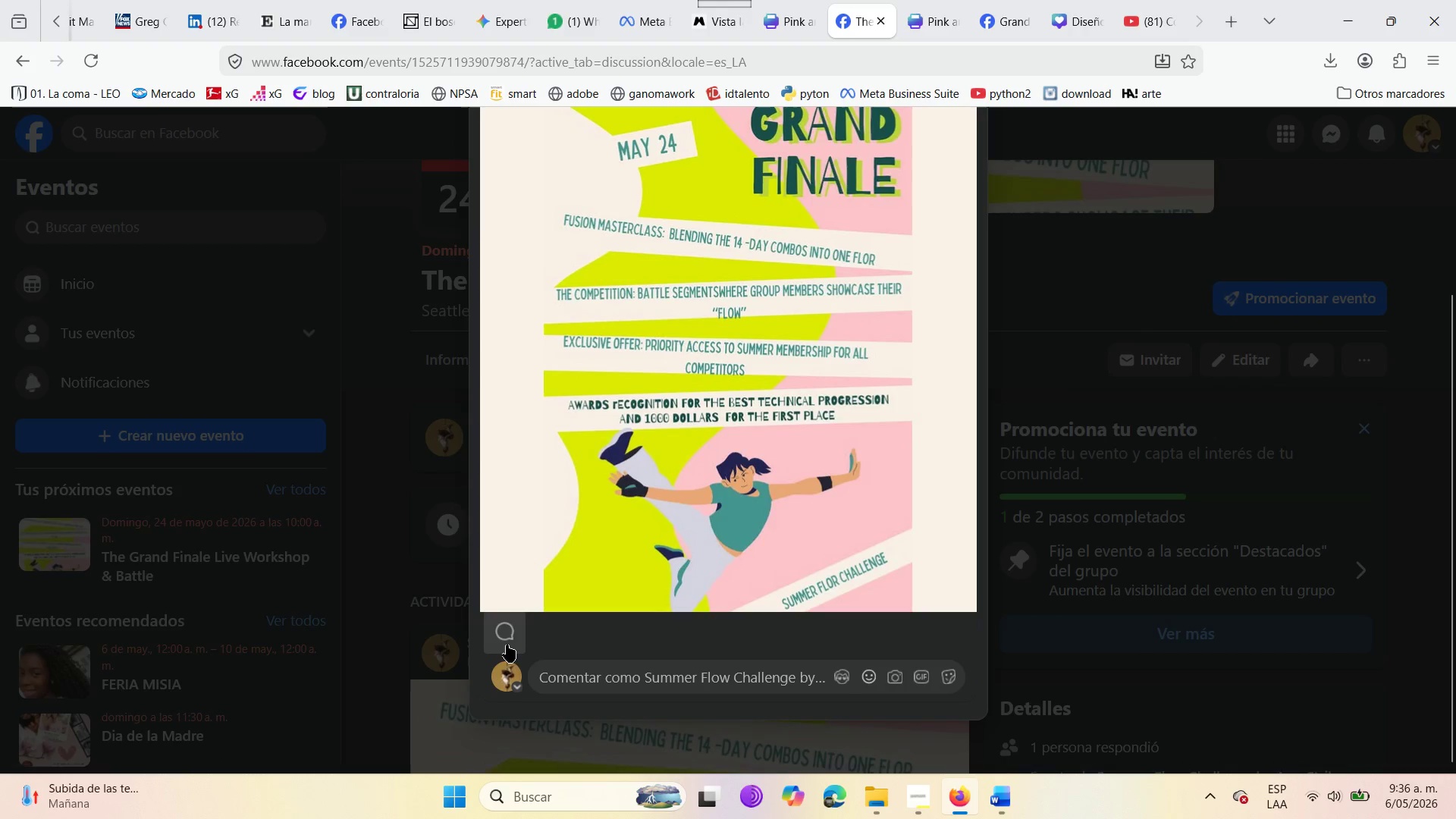 
scroll: coordinate [720, 626], scroll_direction: up, amount: 4.0
 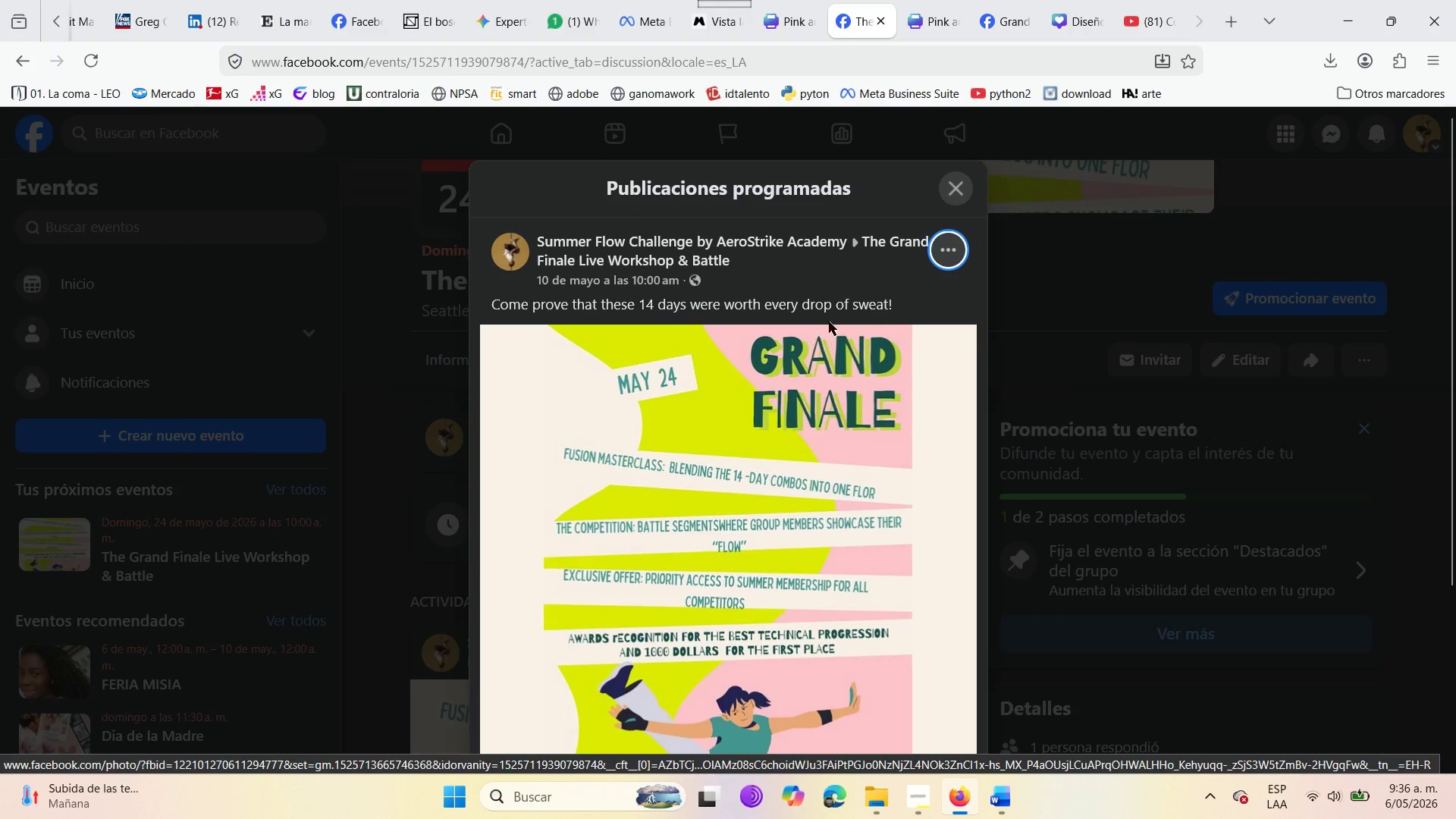 
scroll: coordinate [886, 453], scroll_direction: down, amount: 5.0
 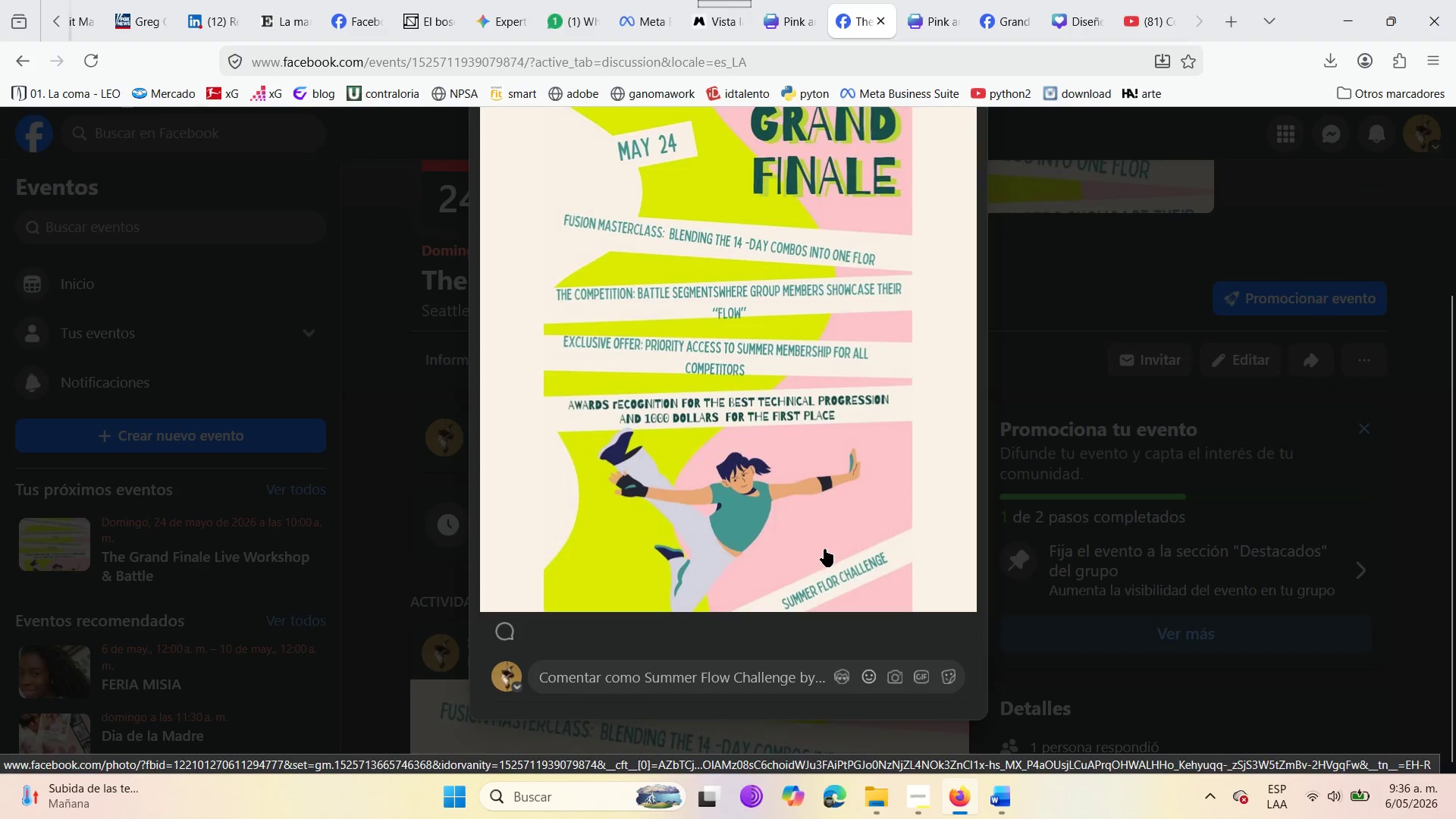 
scroll: coordinate [830, 545], scroll_direction: up, amount: 3.0
 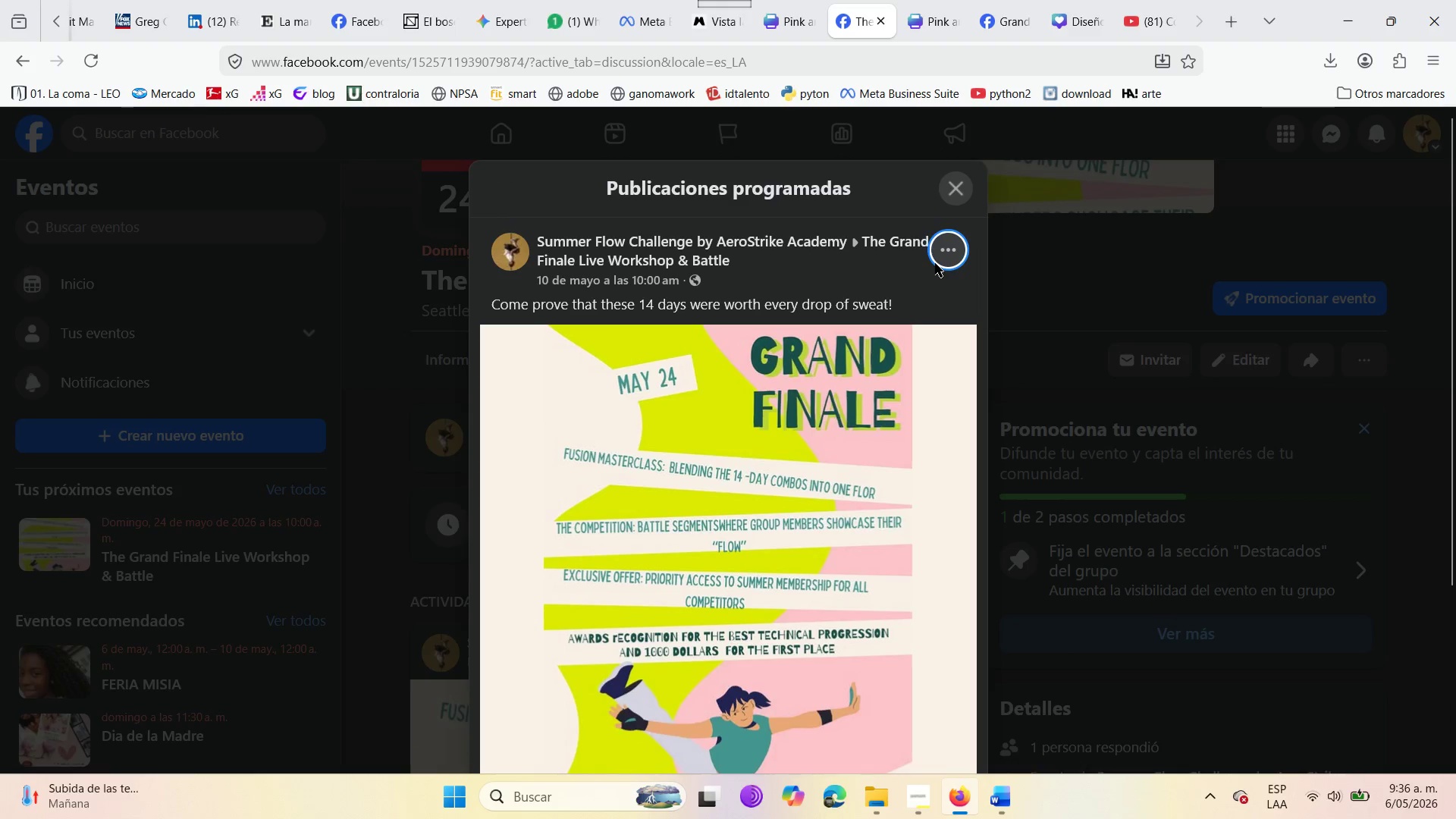 
left_click([943, 253])
 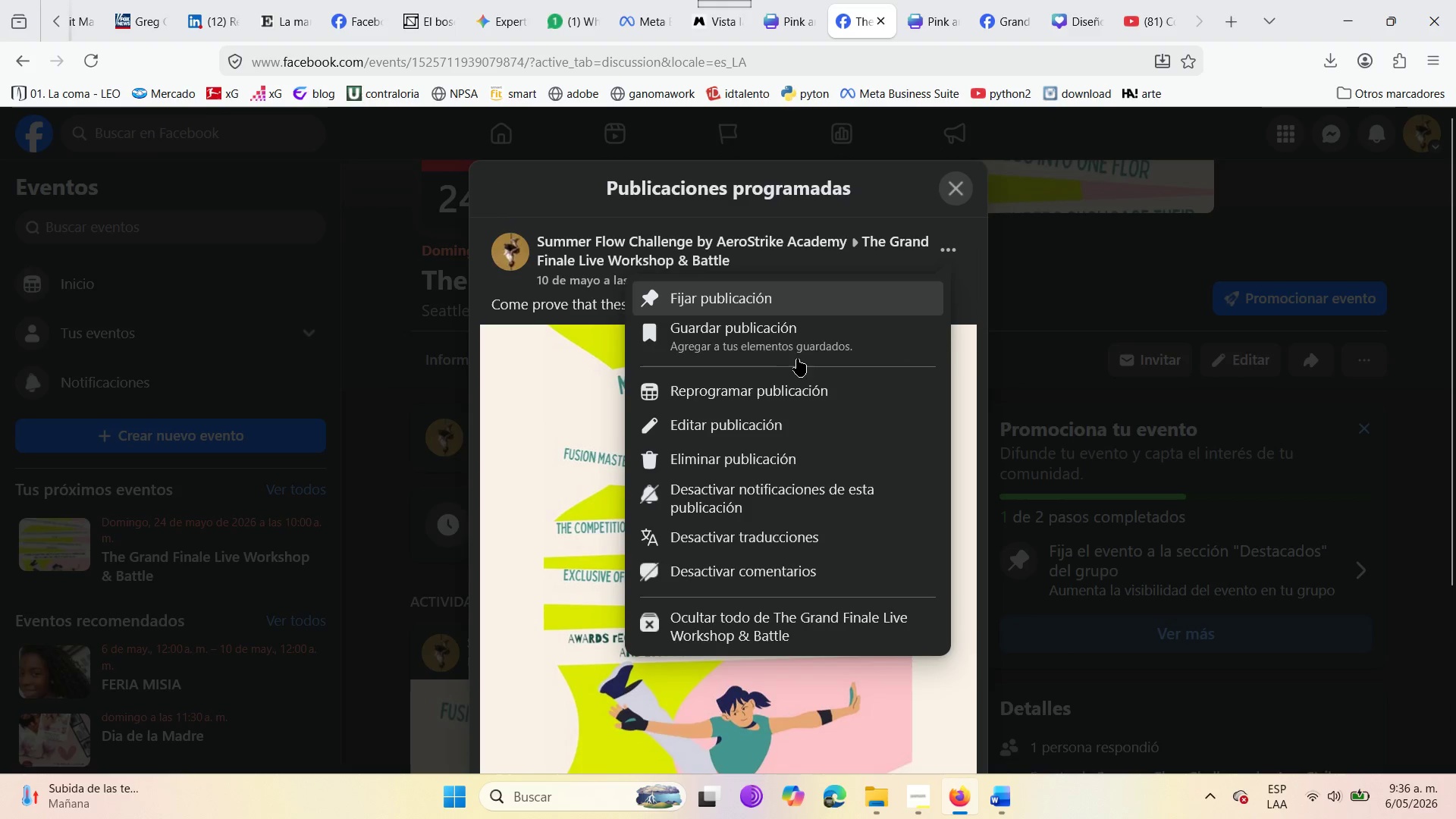 
left_click([790, 393])
 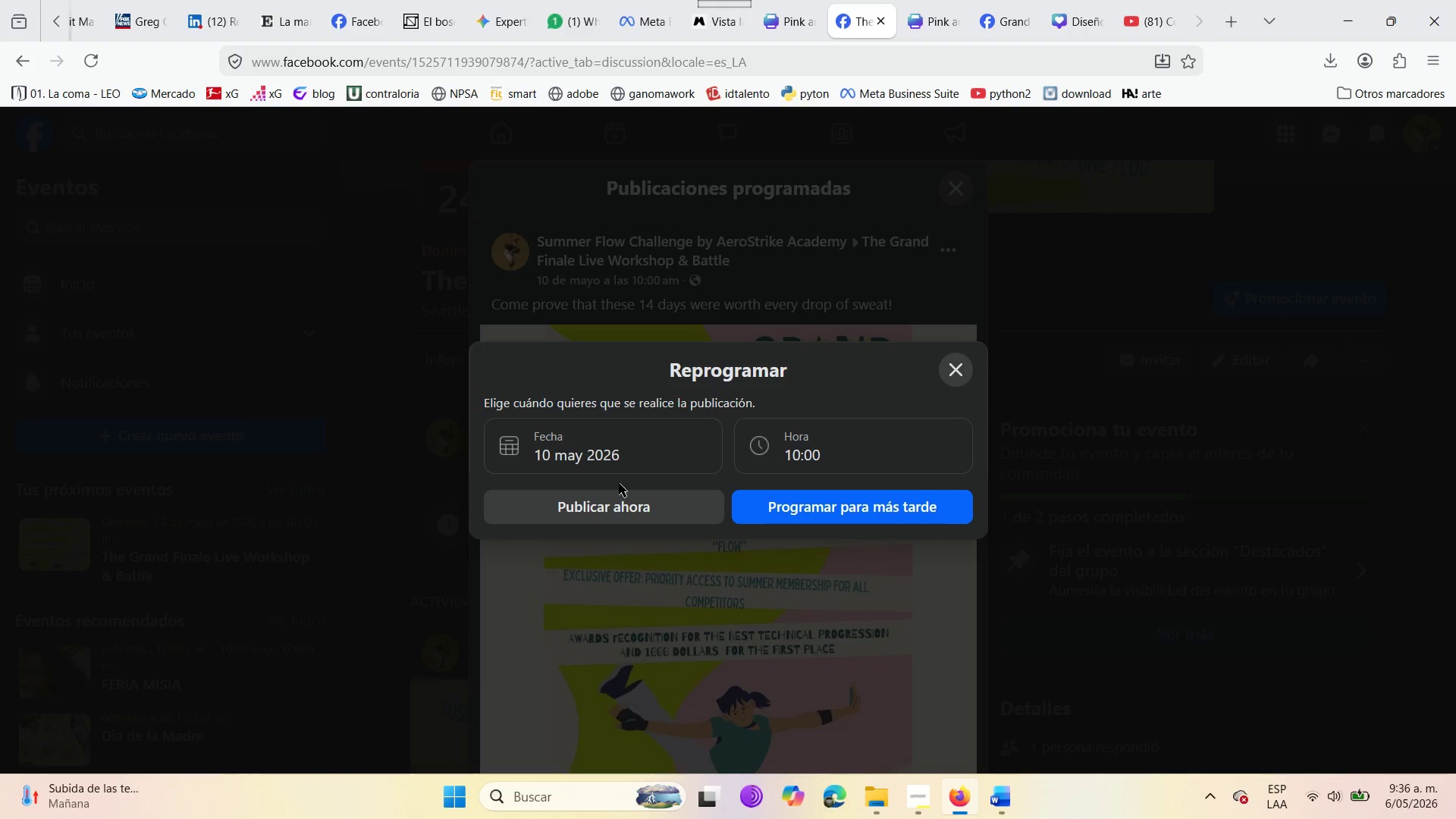 
left_click([615, 507])
 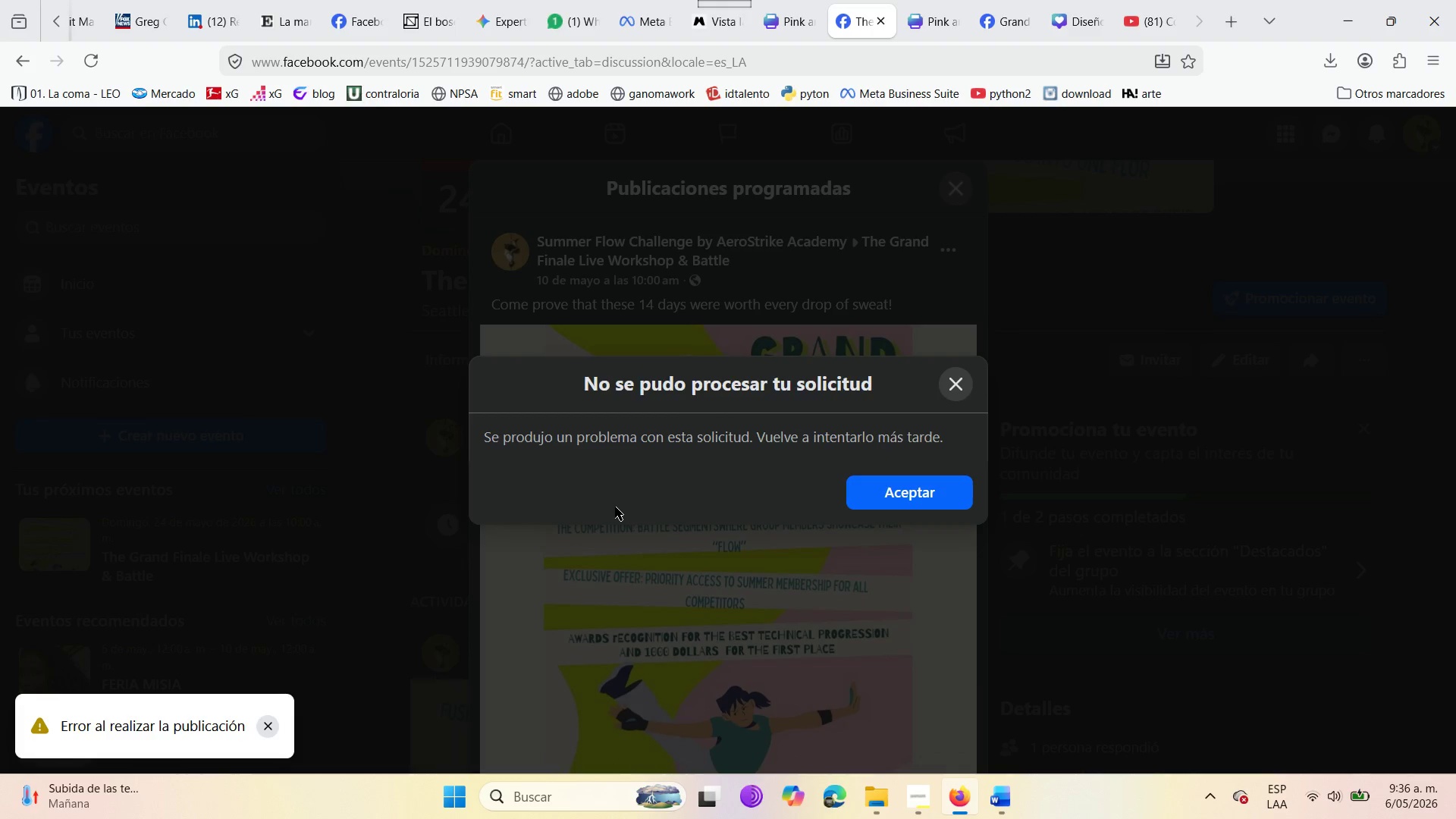 
left_click([866, 491])
 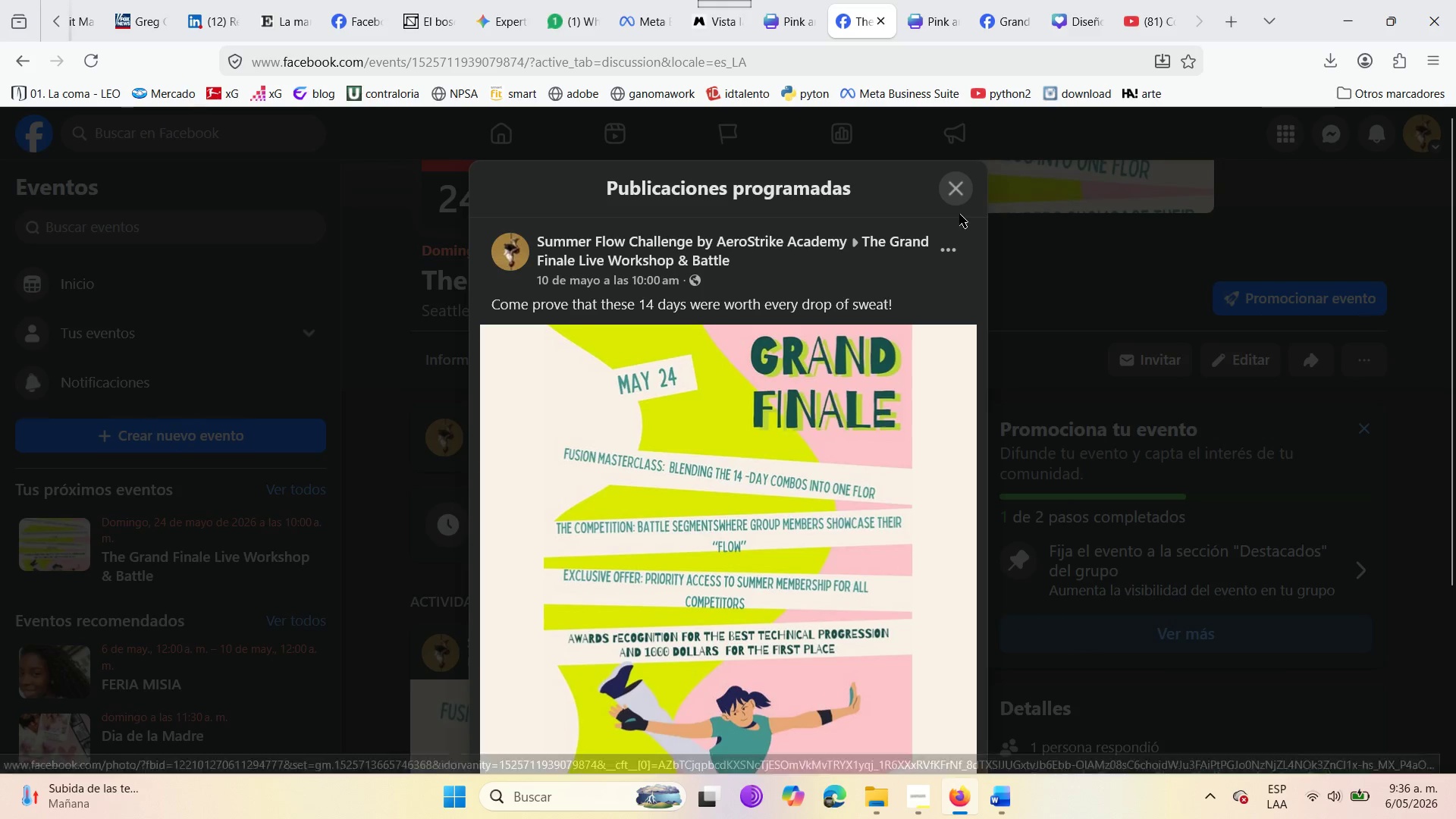 
left_click([946, 248])
 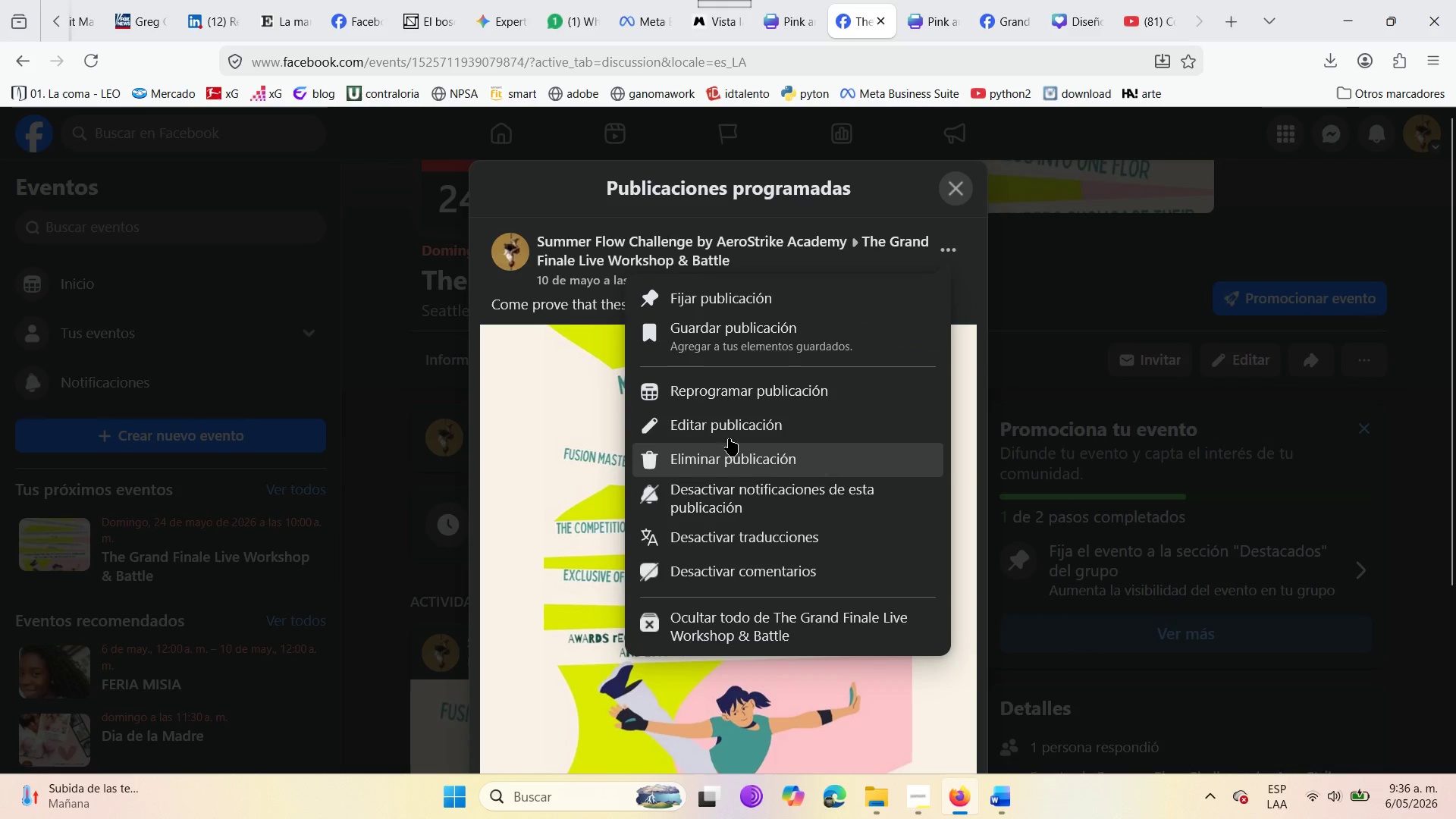 
left_click([695, 397])
 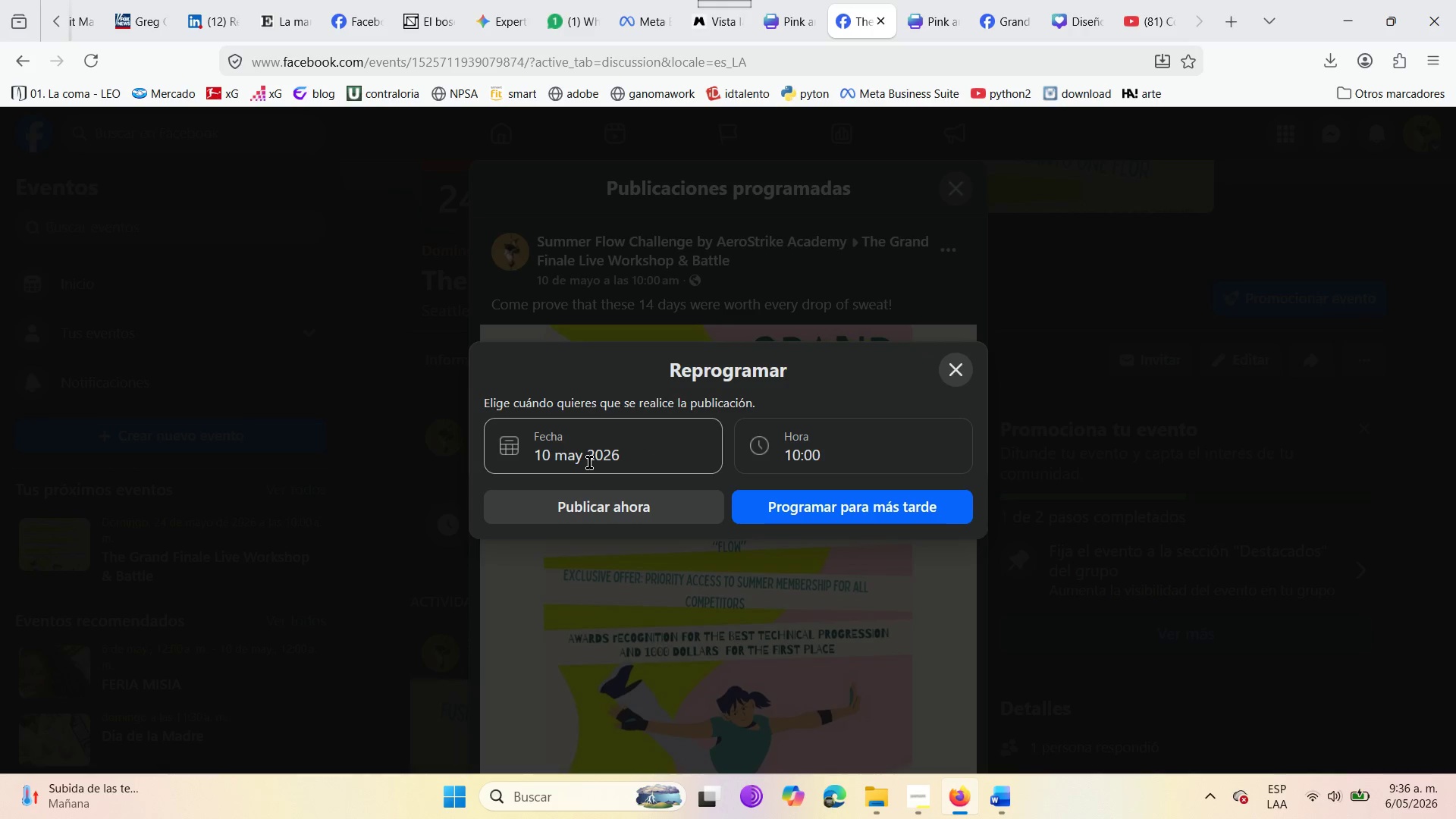 
left_click([621, 465])
 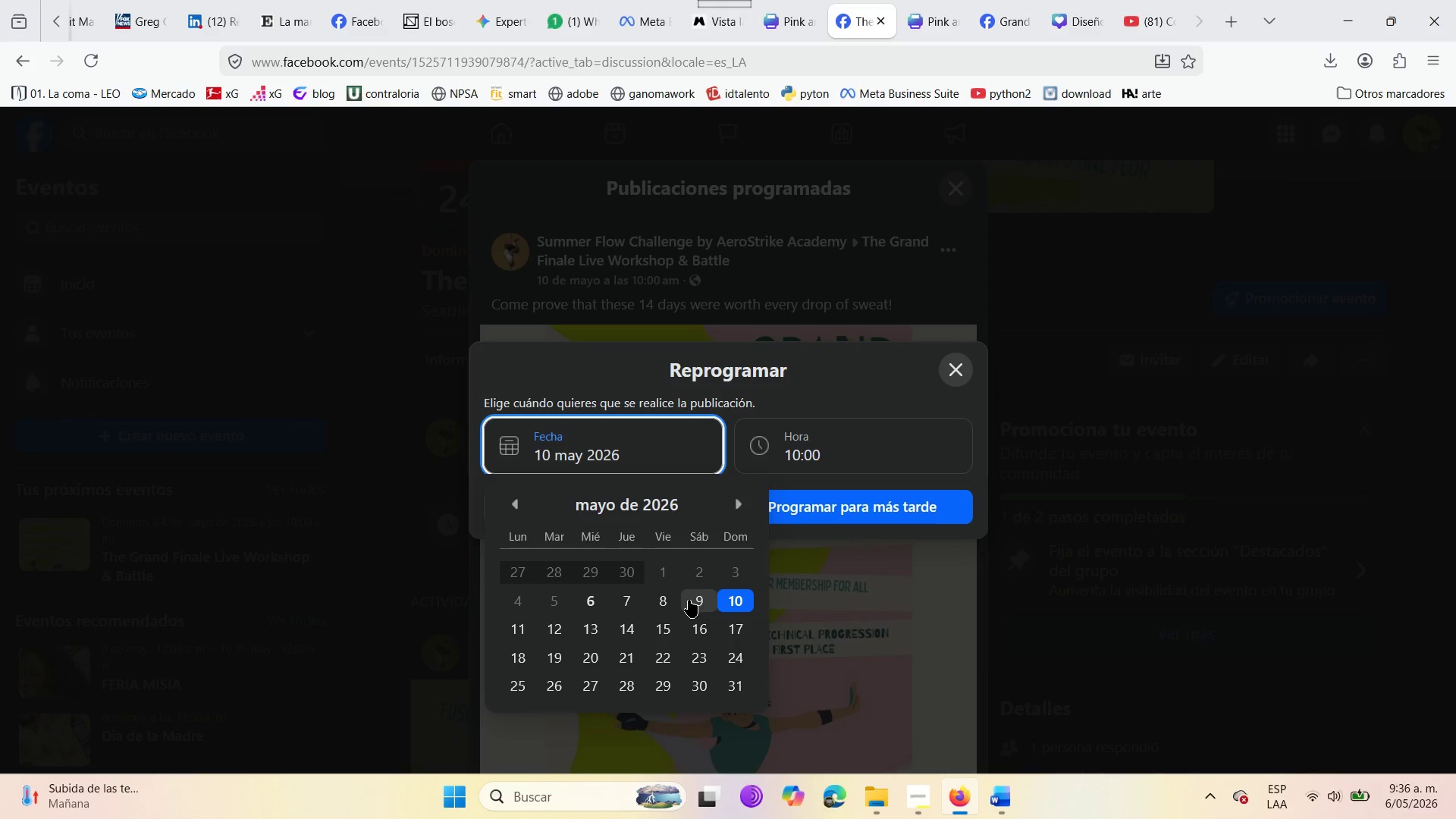 
left_click([584, 606])
 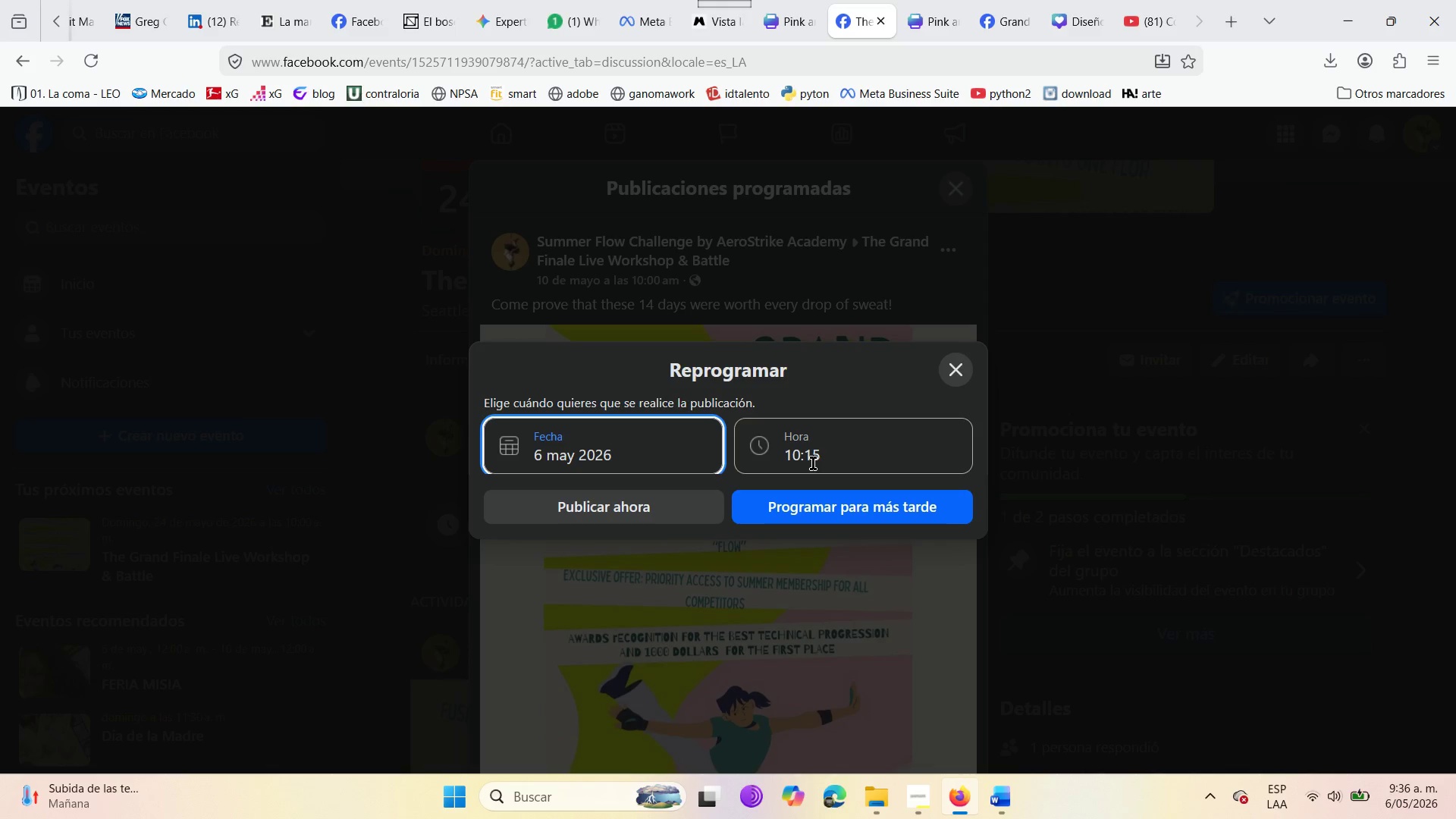 
left_click([802, 463])
 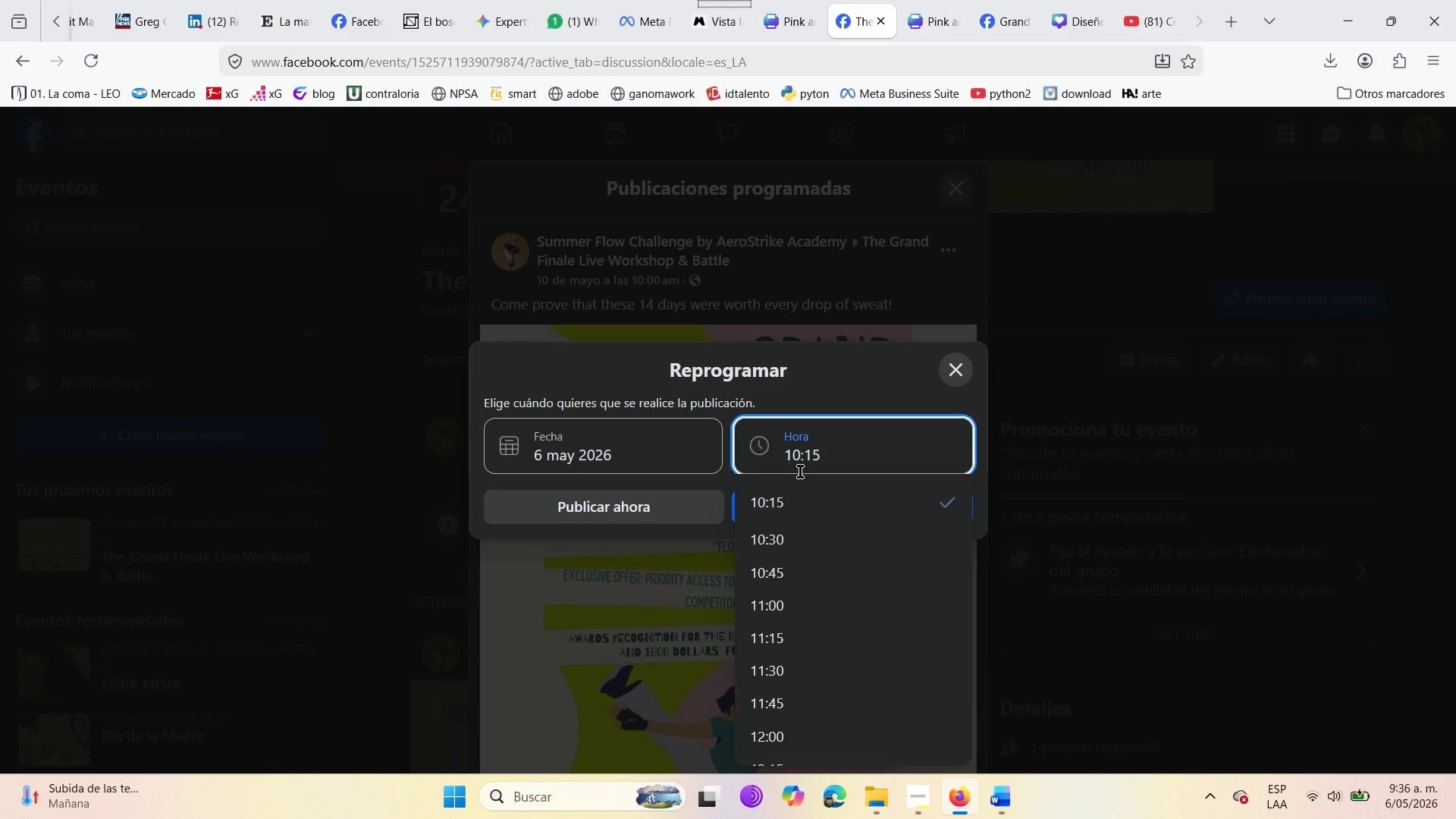 
left_click([818, 458])
 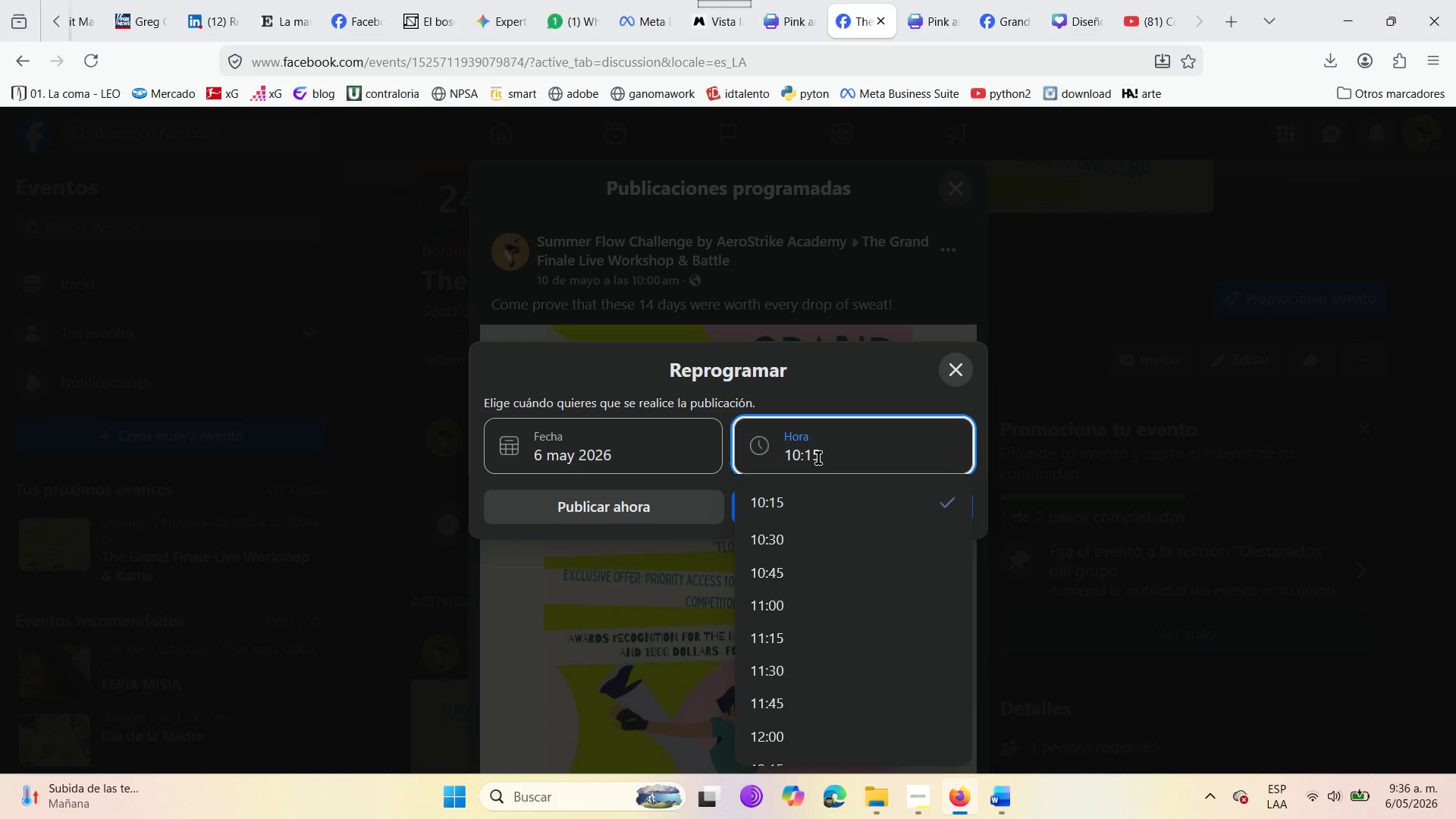 
key(Backspace)
key(Backspace)
key(Backspace)
key(Backspace)
key(Backspace)
key(Backspace)
key(Backspace)
type(9>37)
 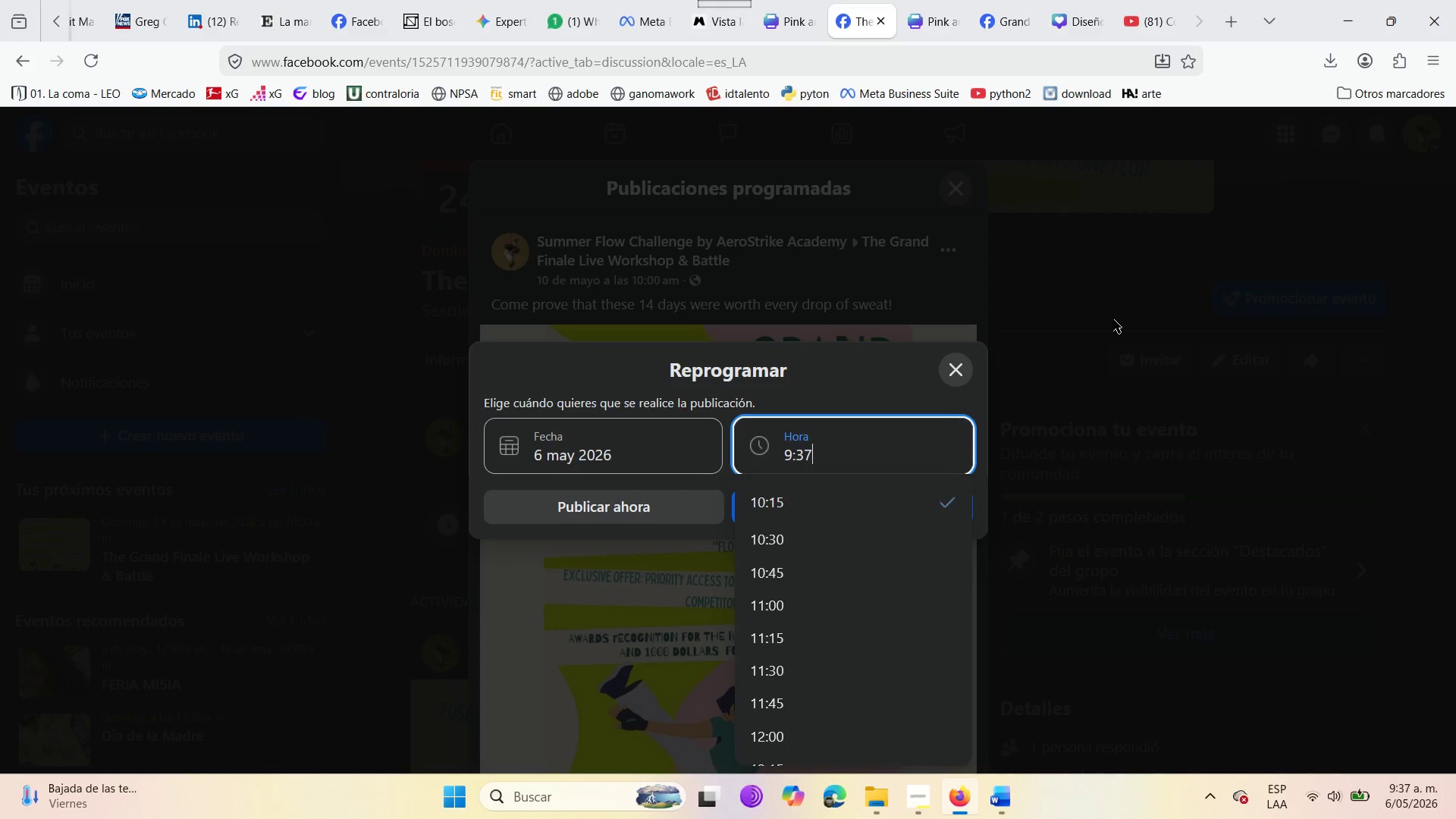 
left_click([880, 374])
 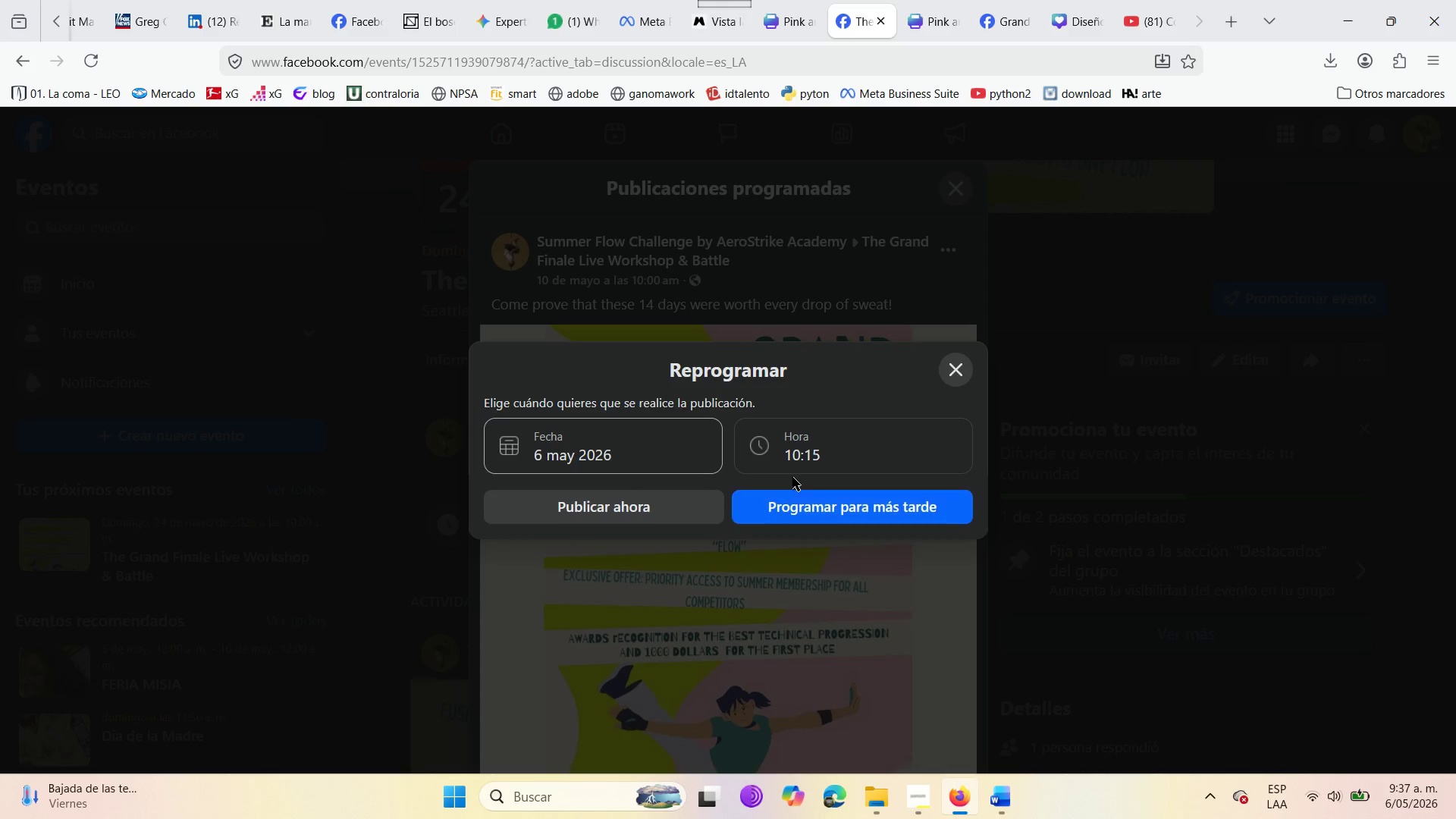 
left_click([798, 465])
 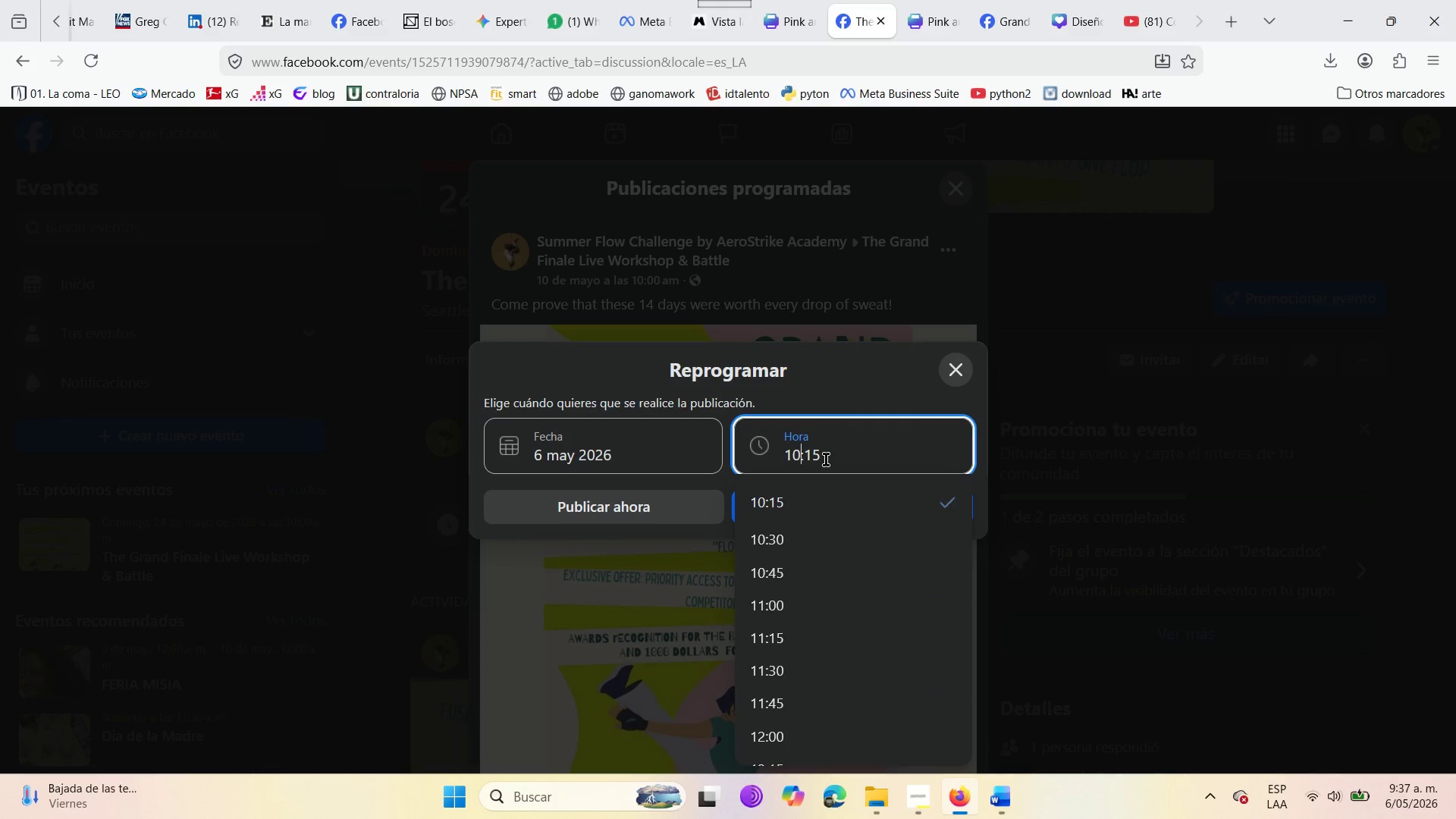 
left_click_drag(start_coordinate=[826, 460], to_coordinate=[720, 460])
 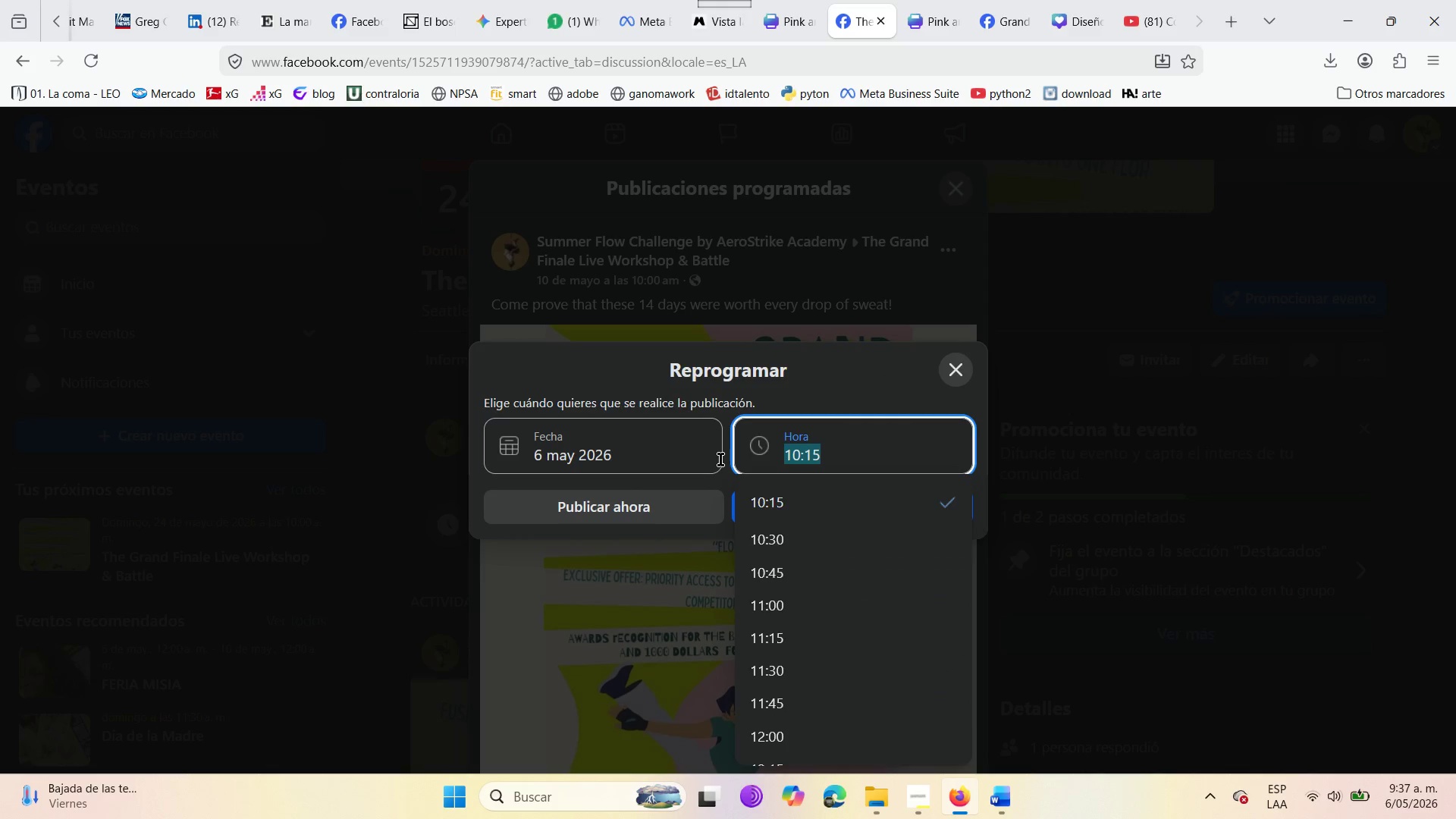 
key(Backspace)
type(9>37)
 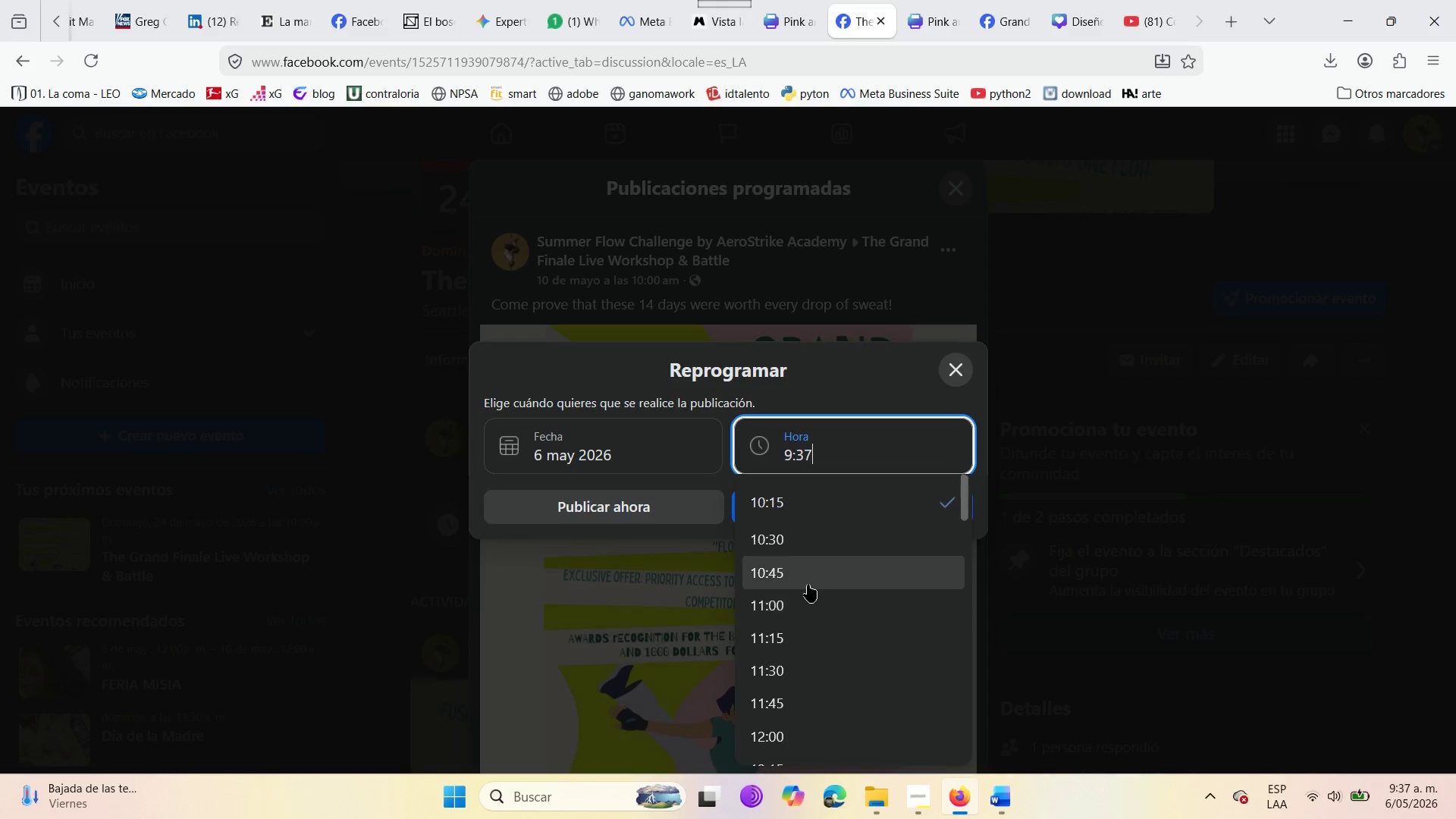 
scroll: coordinate [786, 572], scroll_direction: up, amount: 3.0
 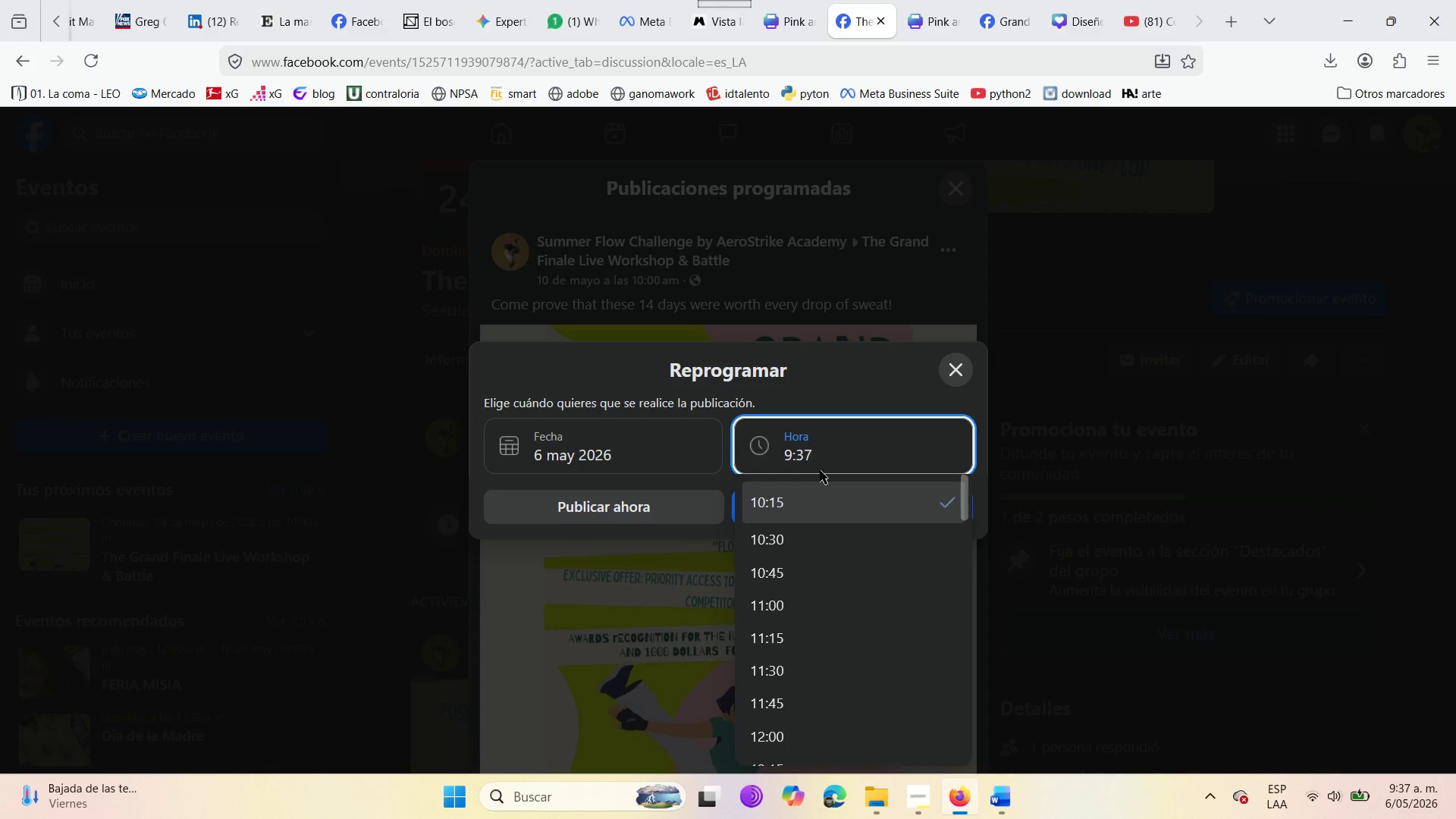 
left_click([825, 451])
 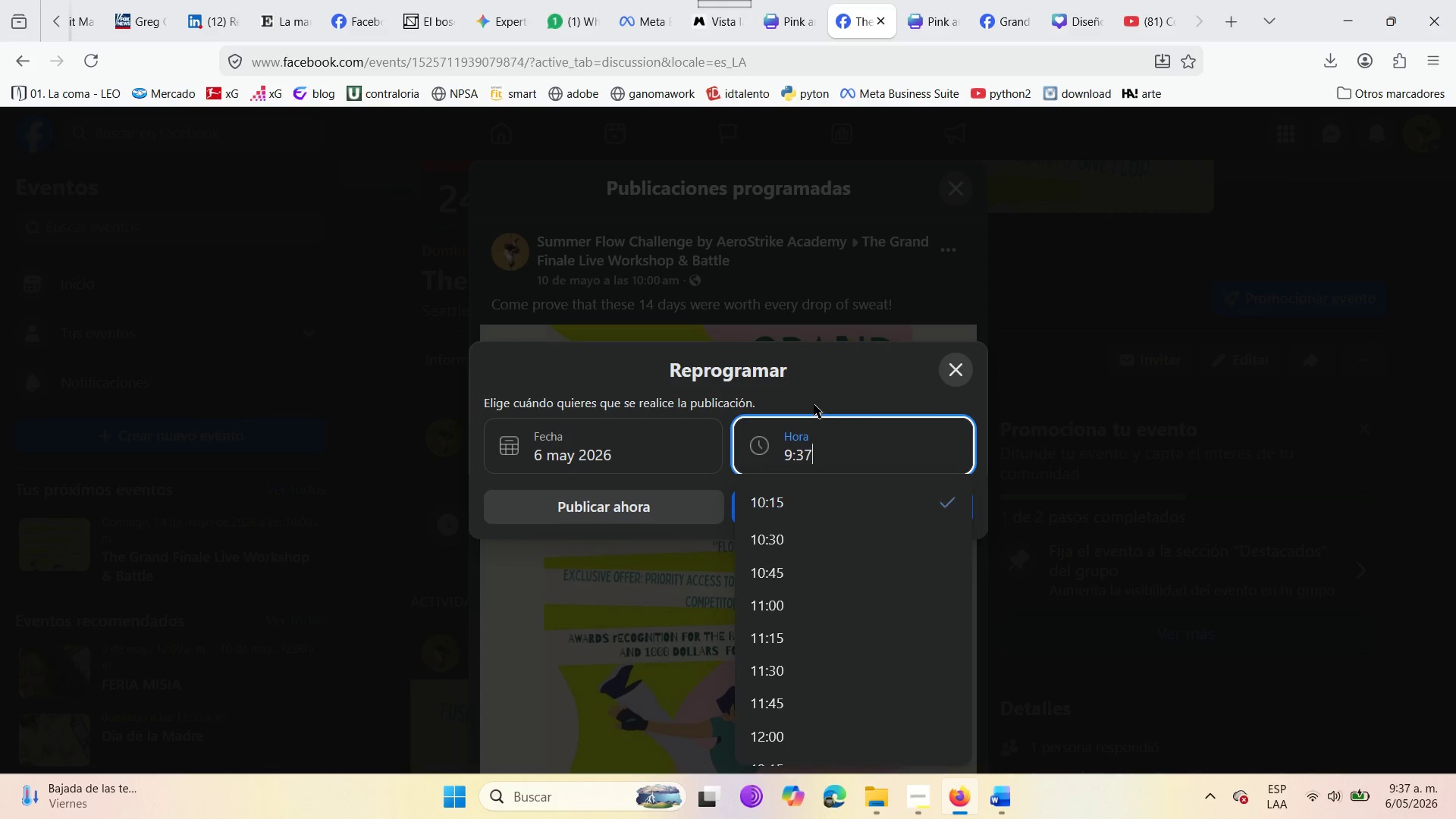 
left_click([813, 395])
 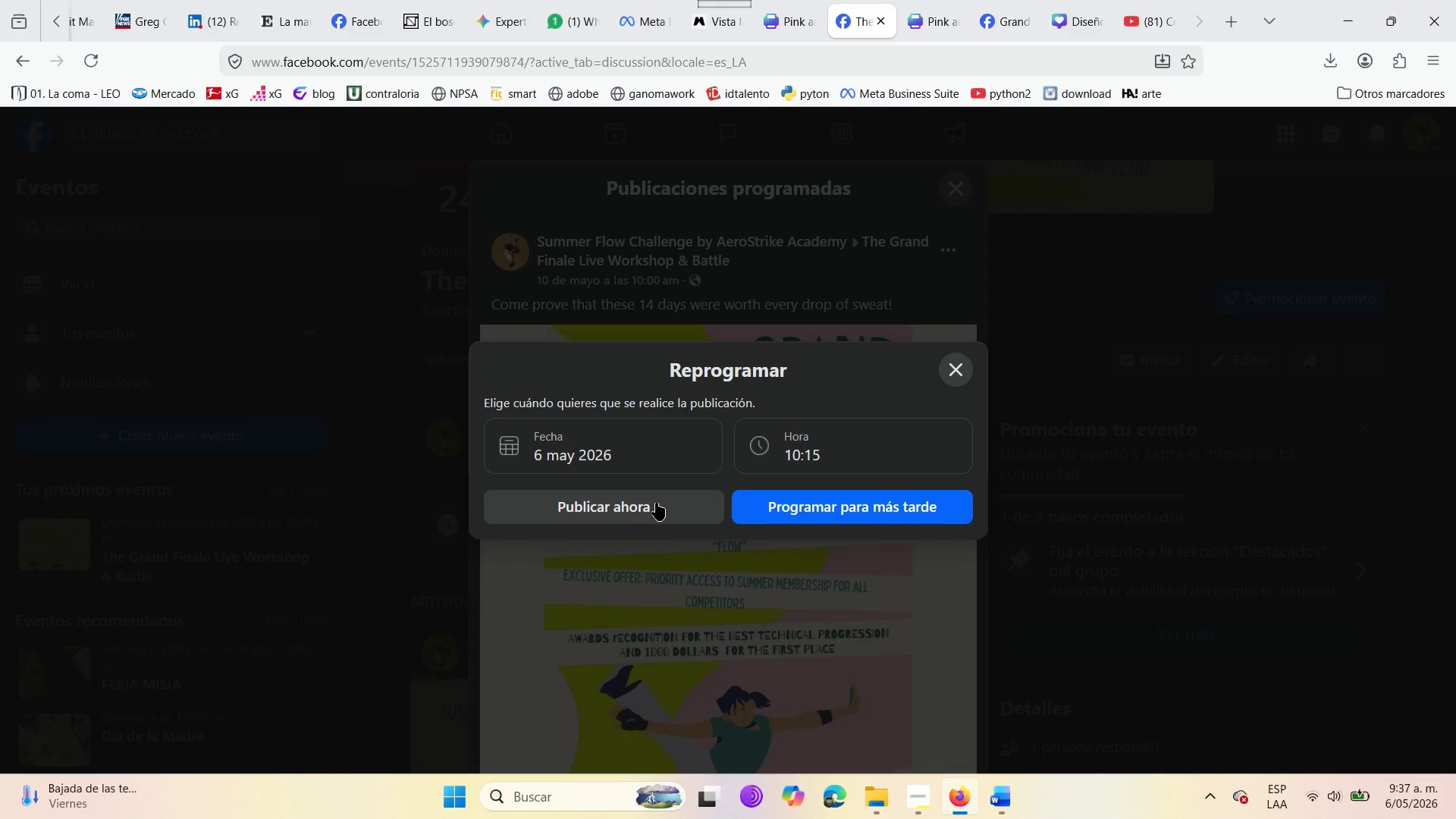 
left_click([652, 513])
 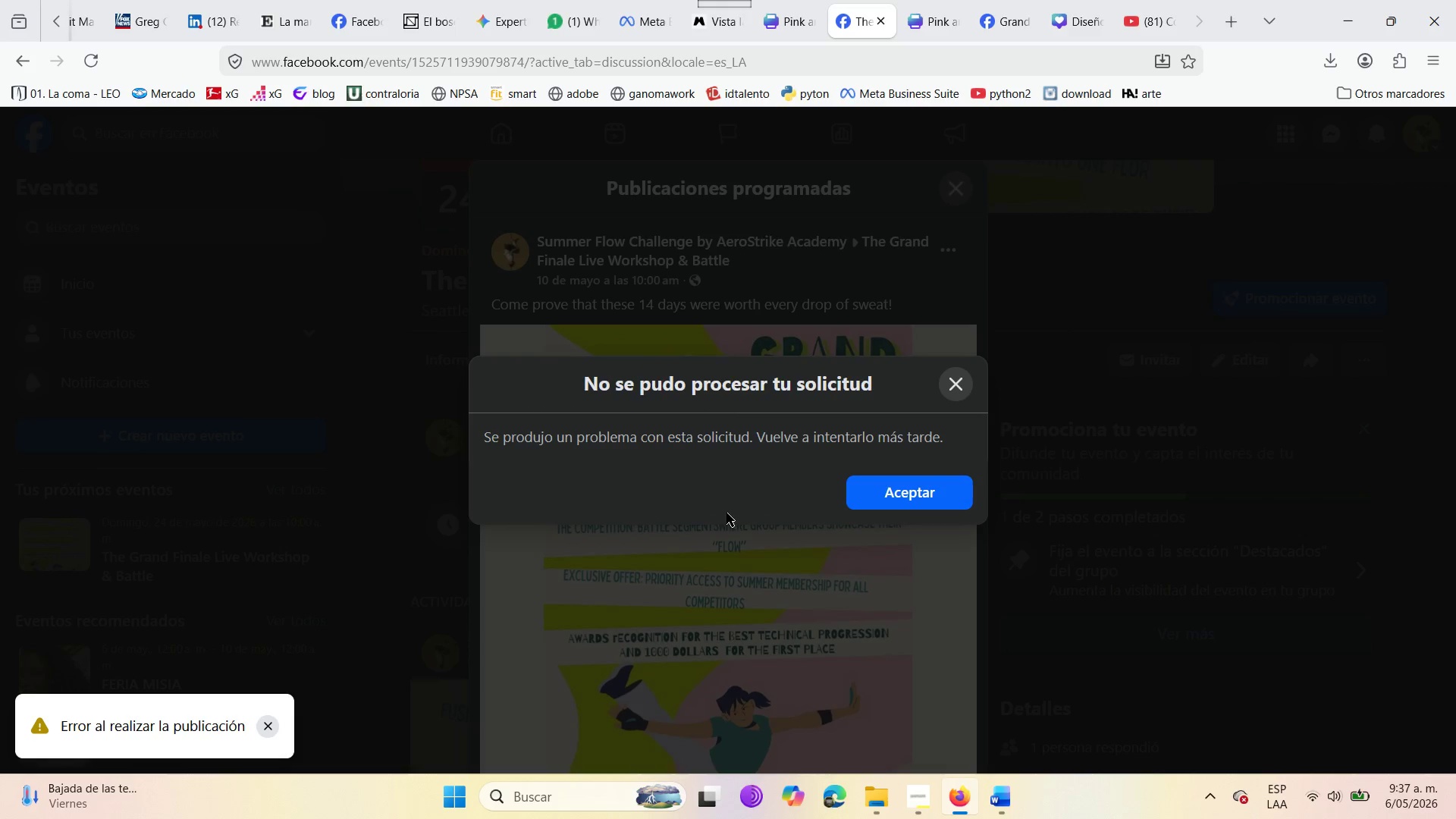 
left_click([912, 500])
 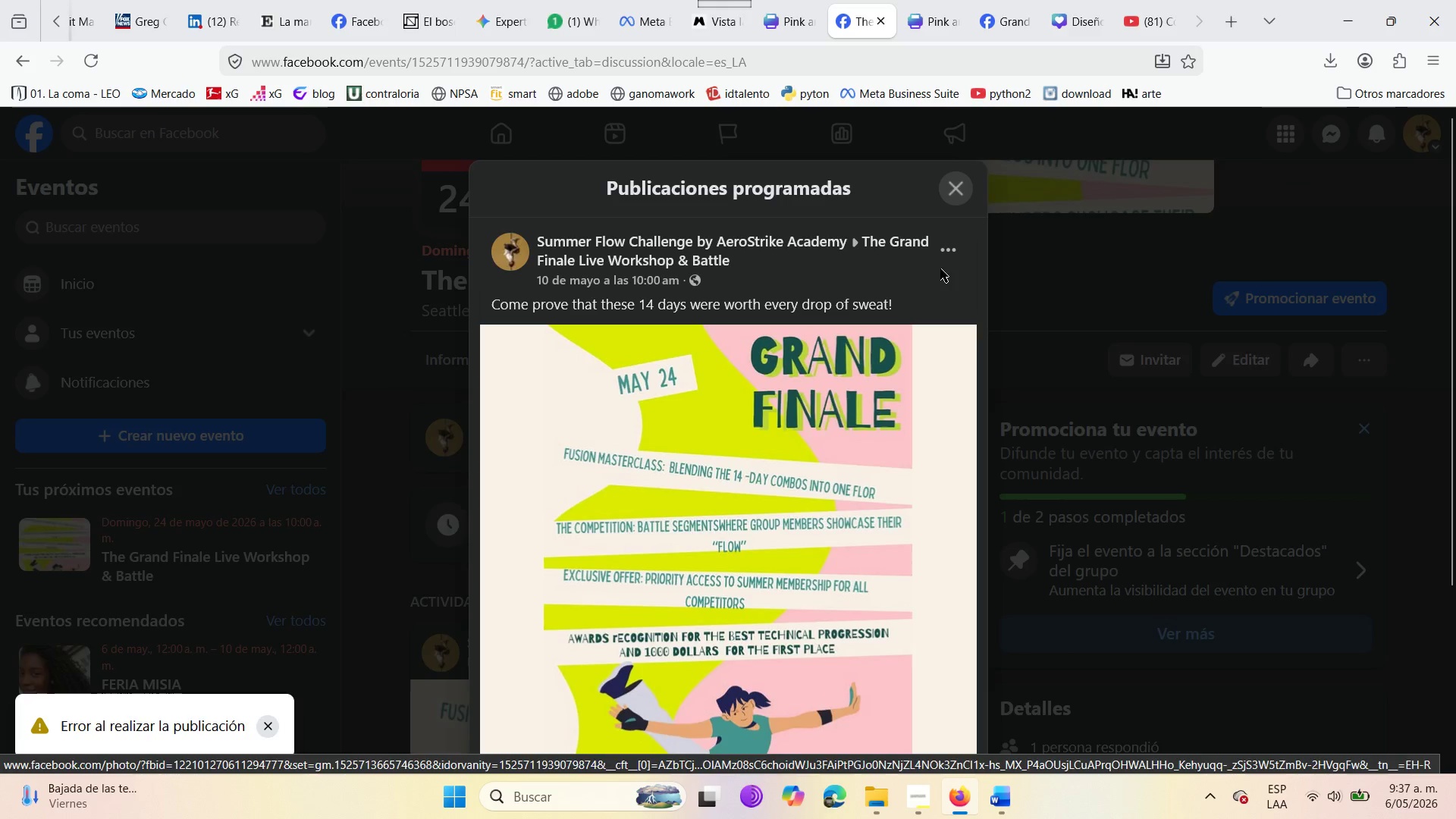 
left_click([942, 250])
 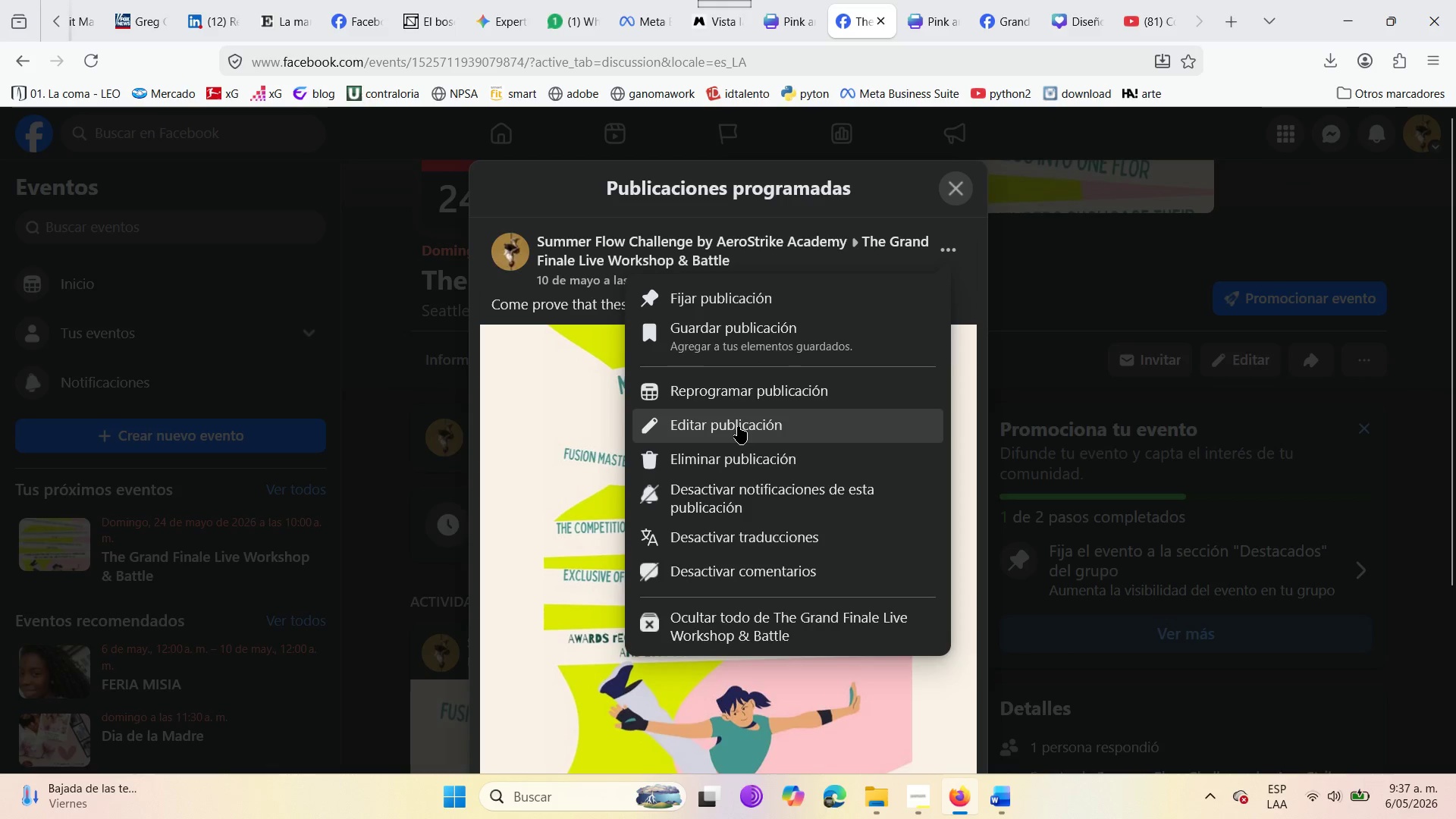 
wait(6.31)
 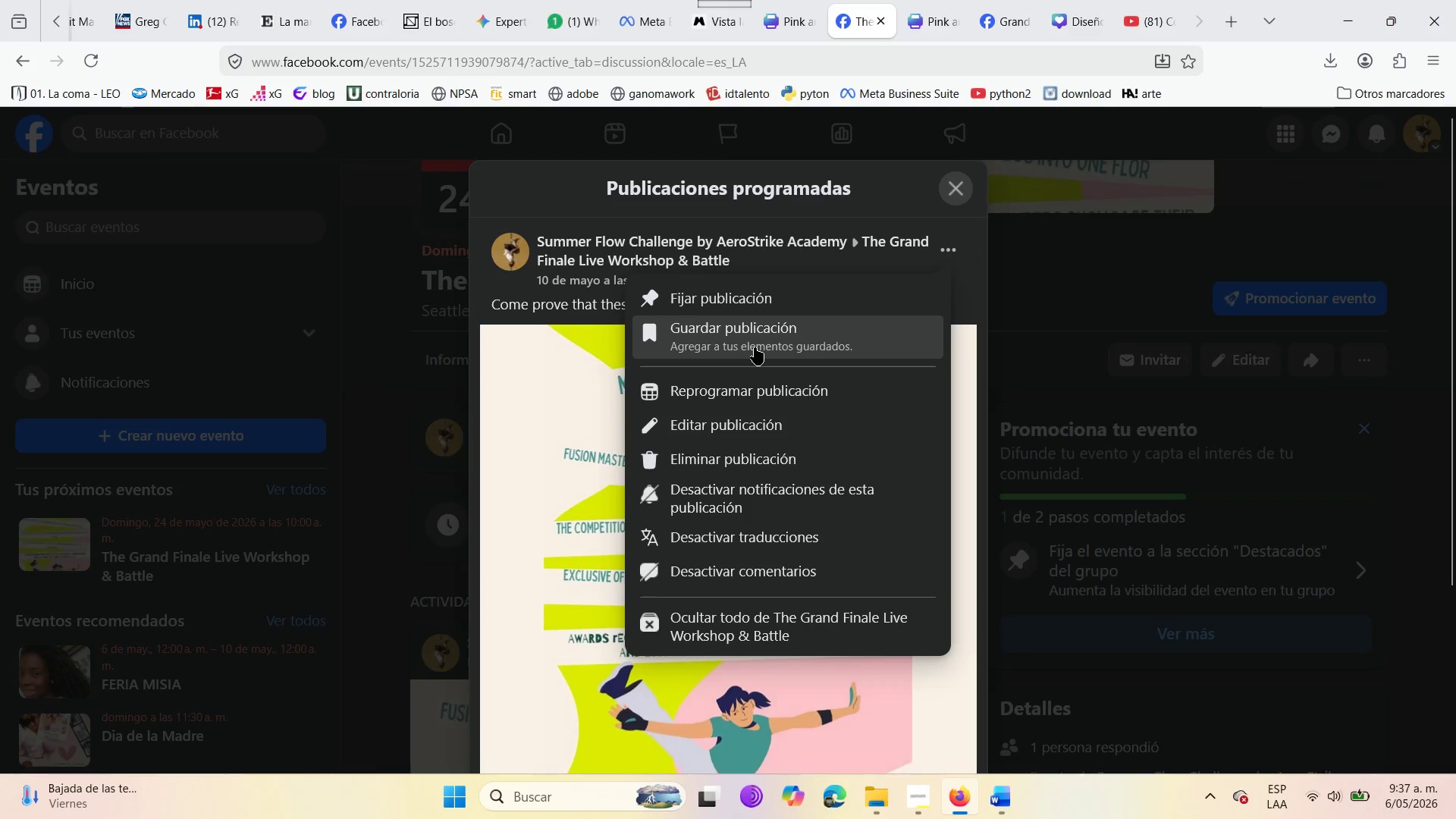 
left_click([732, 399])
 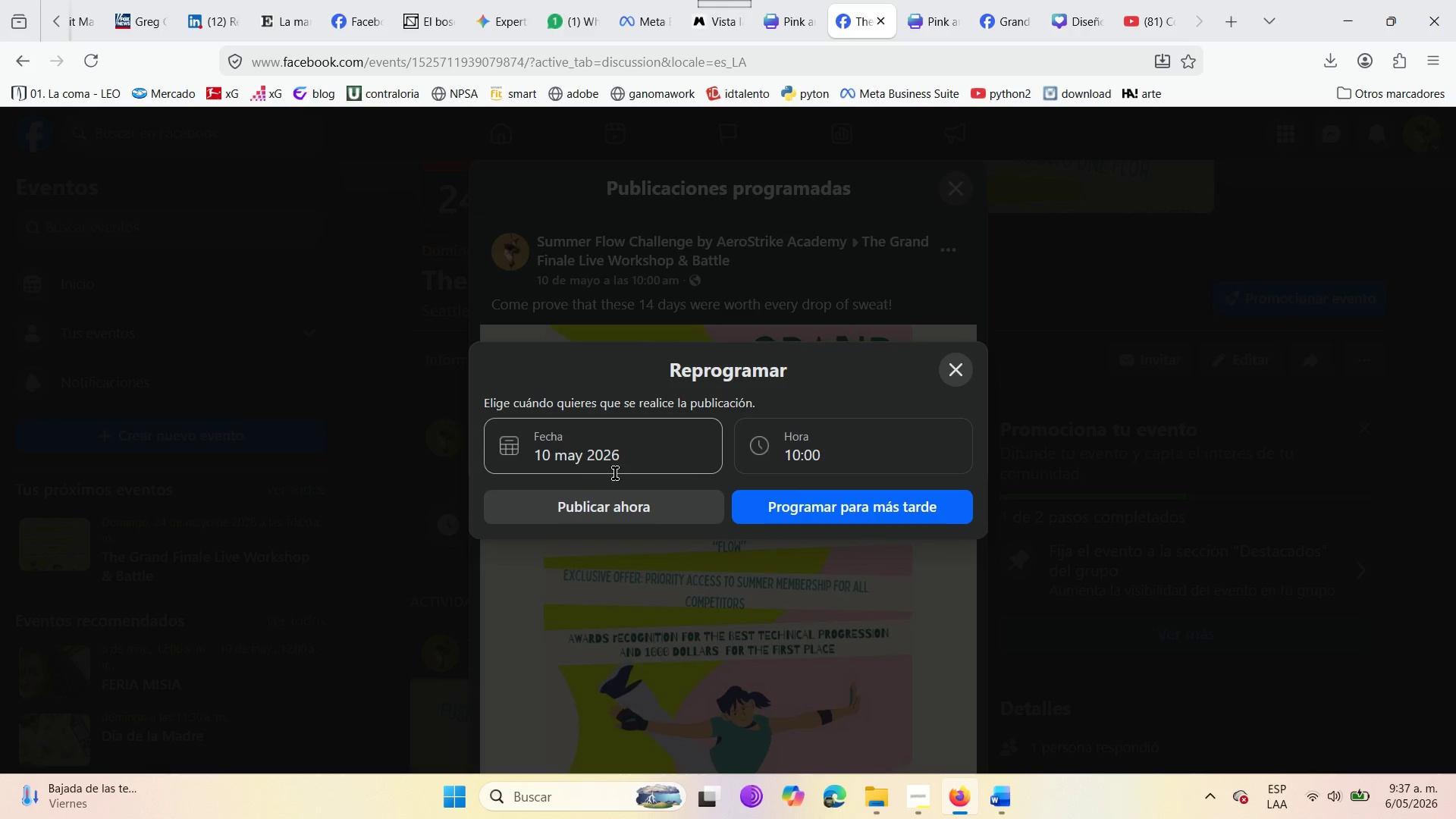 
double_click([569, 471])
 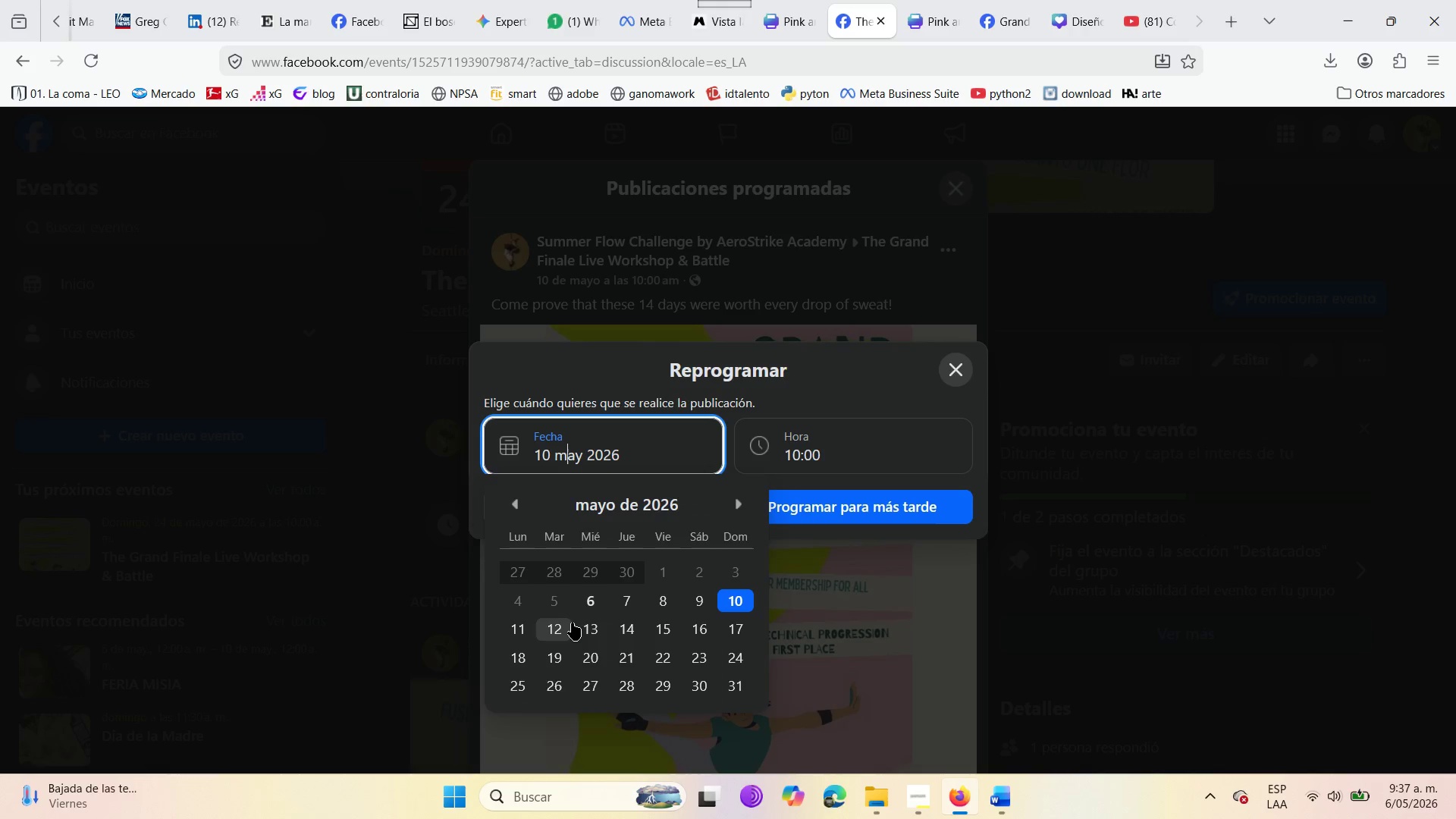 
left_click([579, 592])
 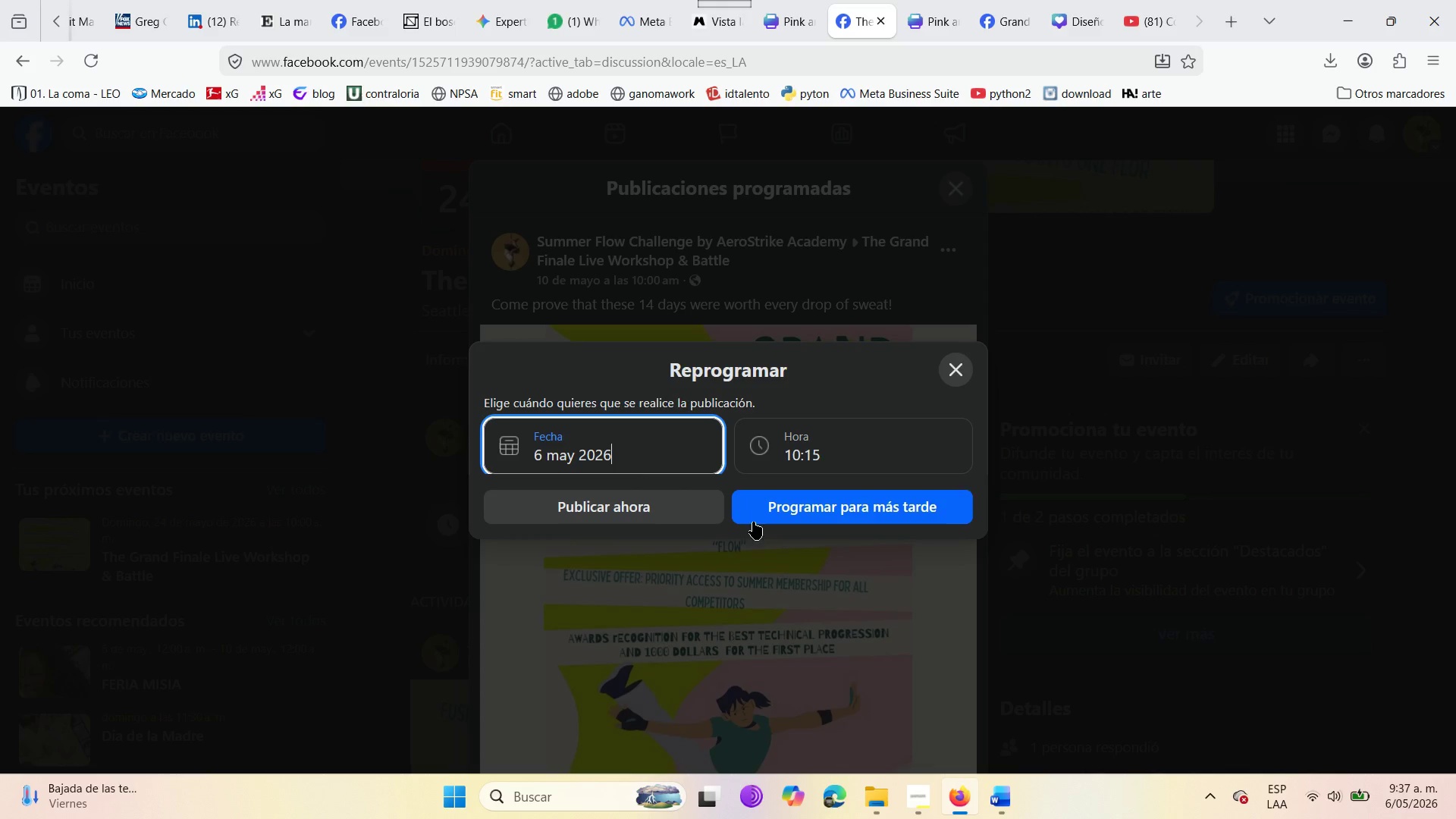 
mouse_move([808, 482])
 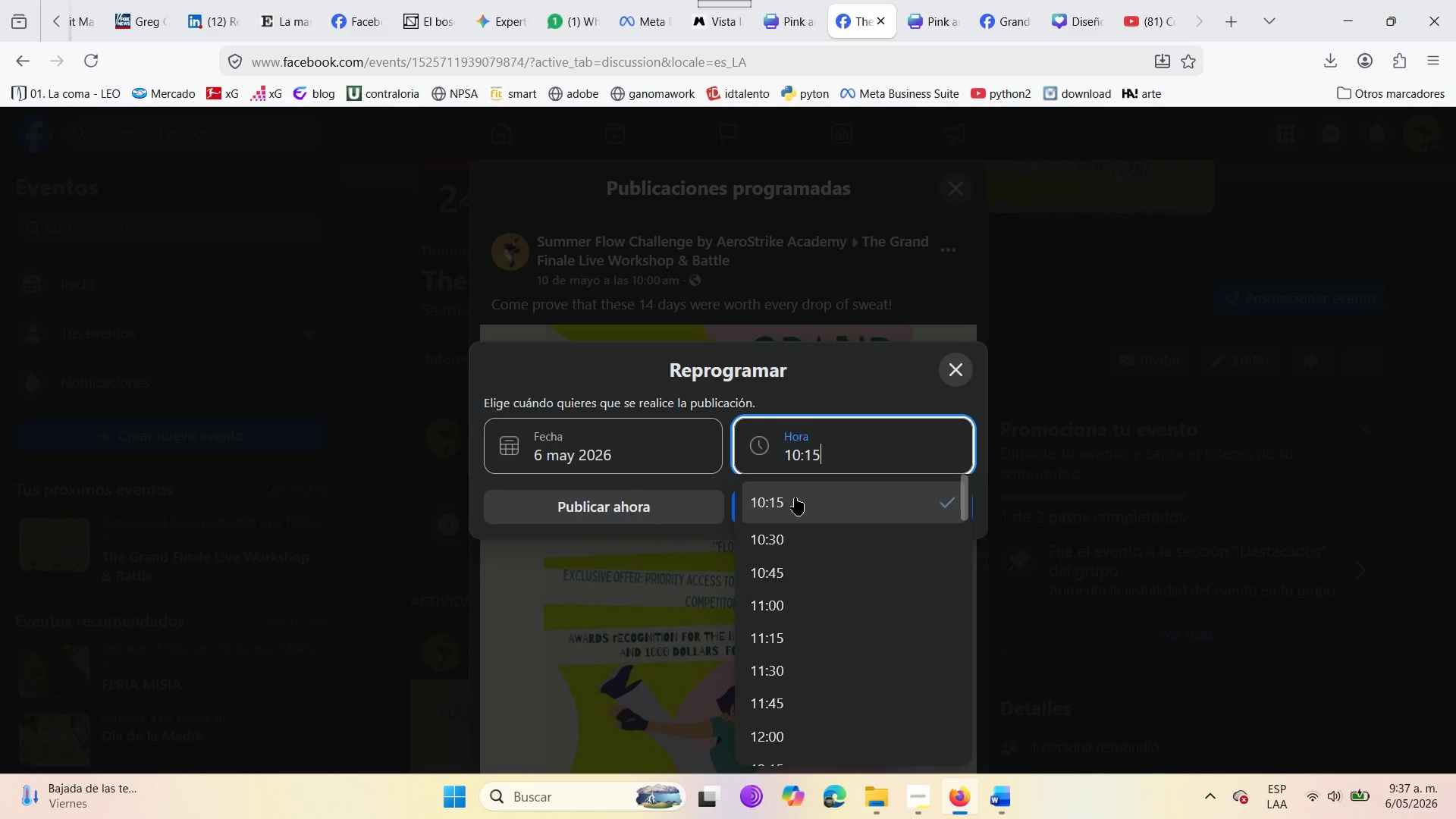 
left_click([795, 497])
 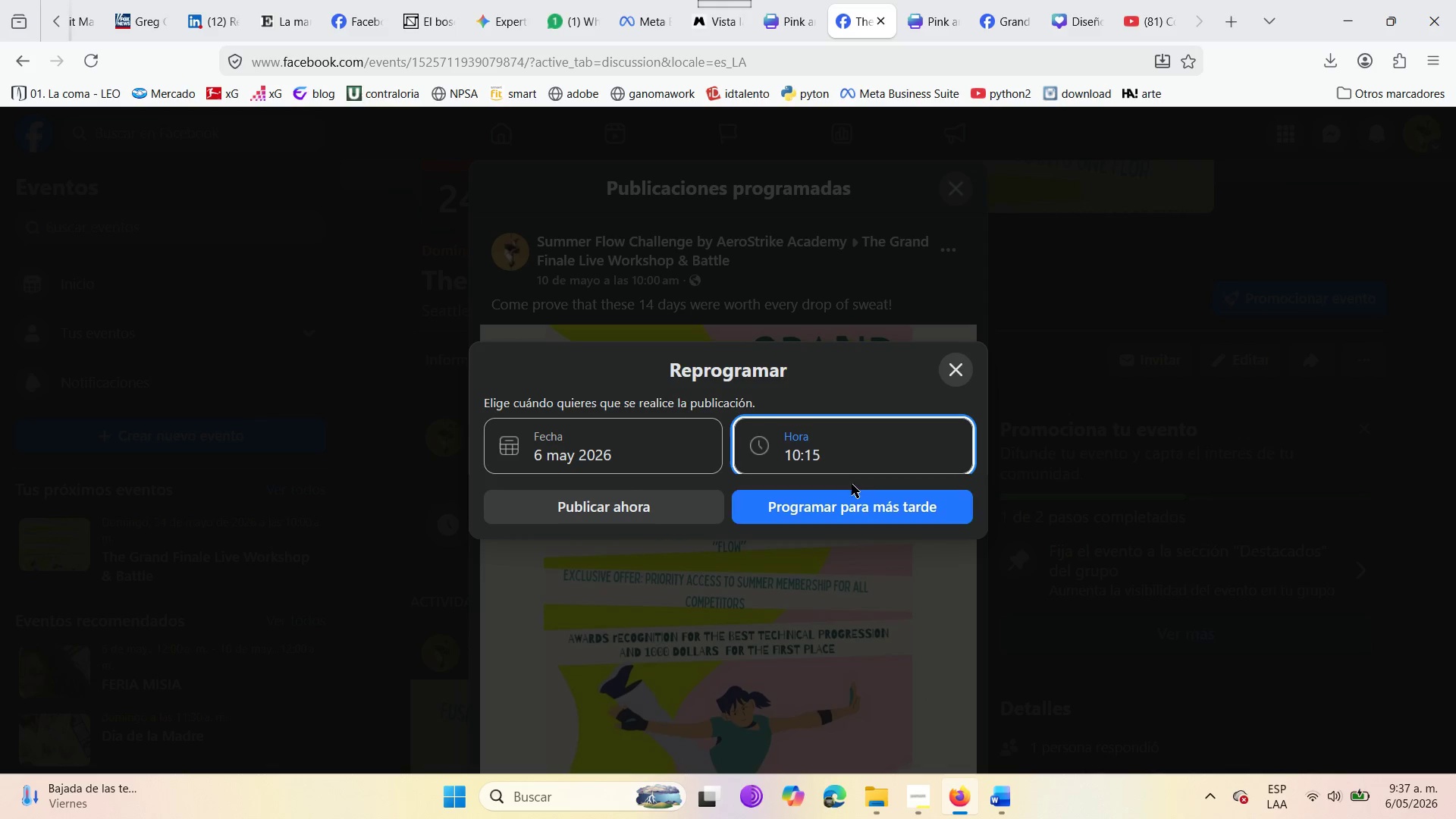 
left_click([870, 387])
 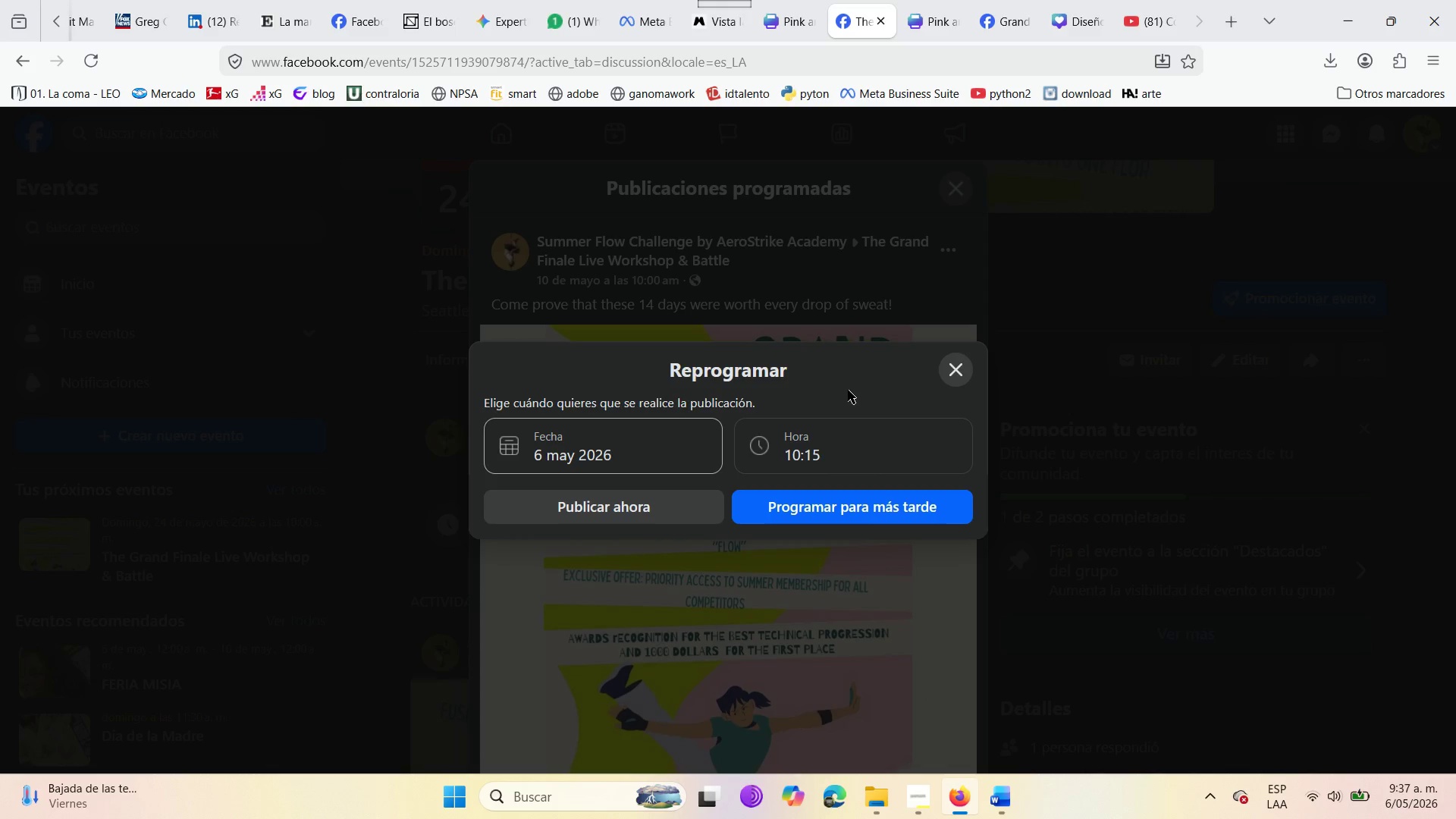 
wait(6.16)
 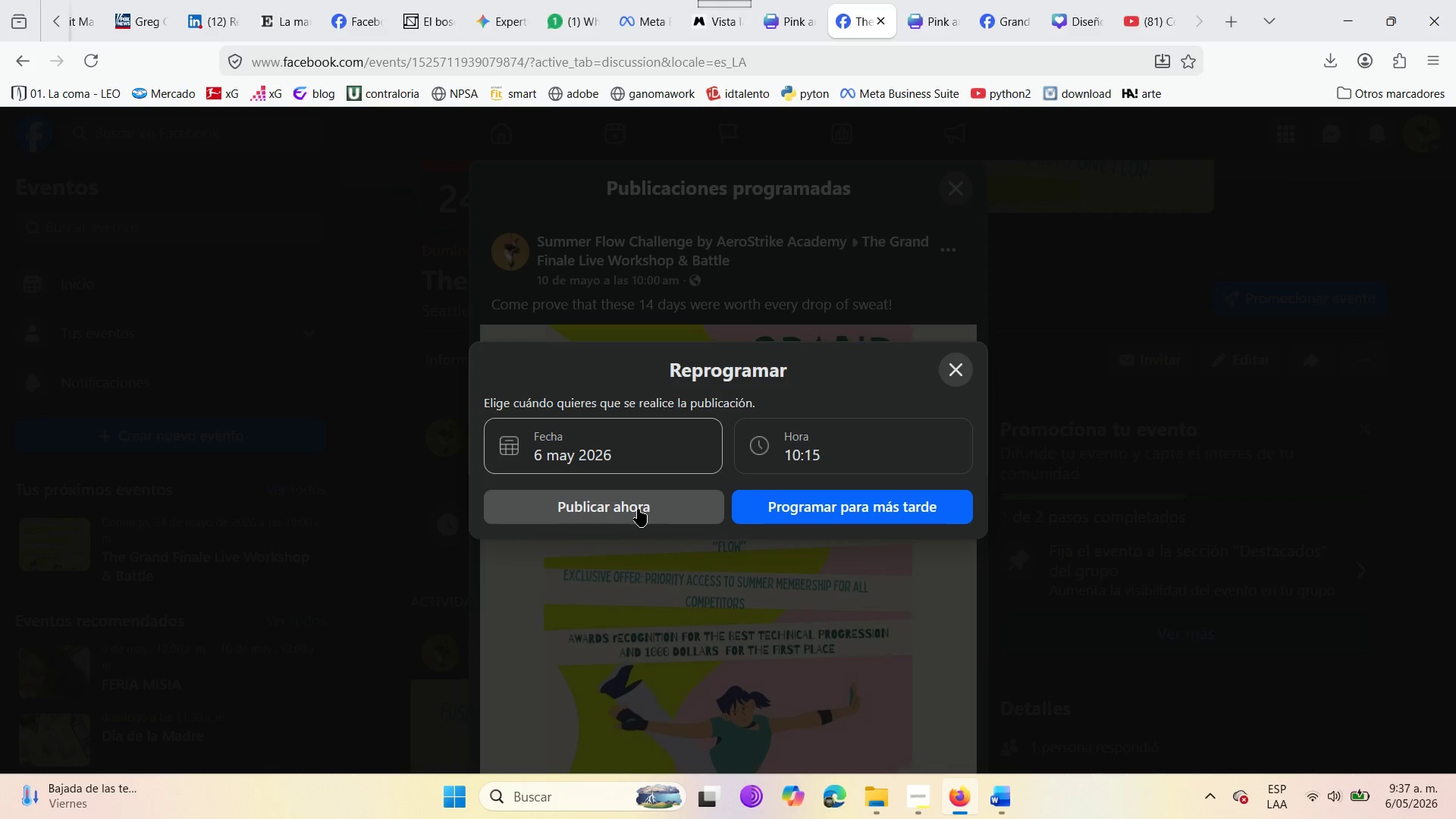 
left_click([849, 389])
 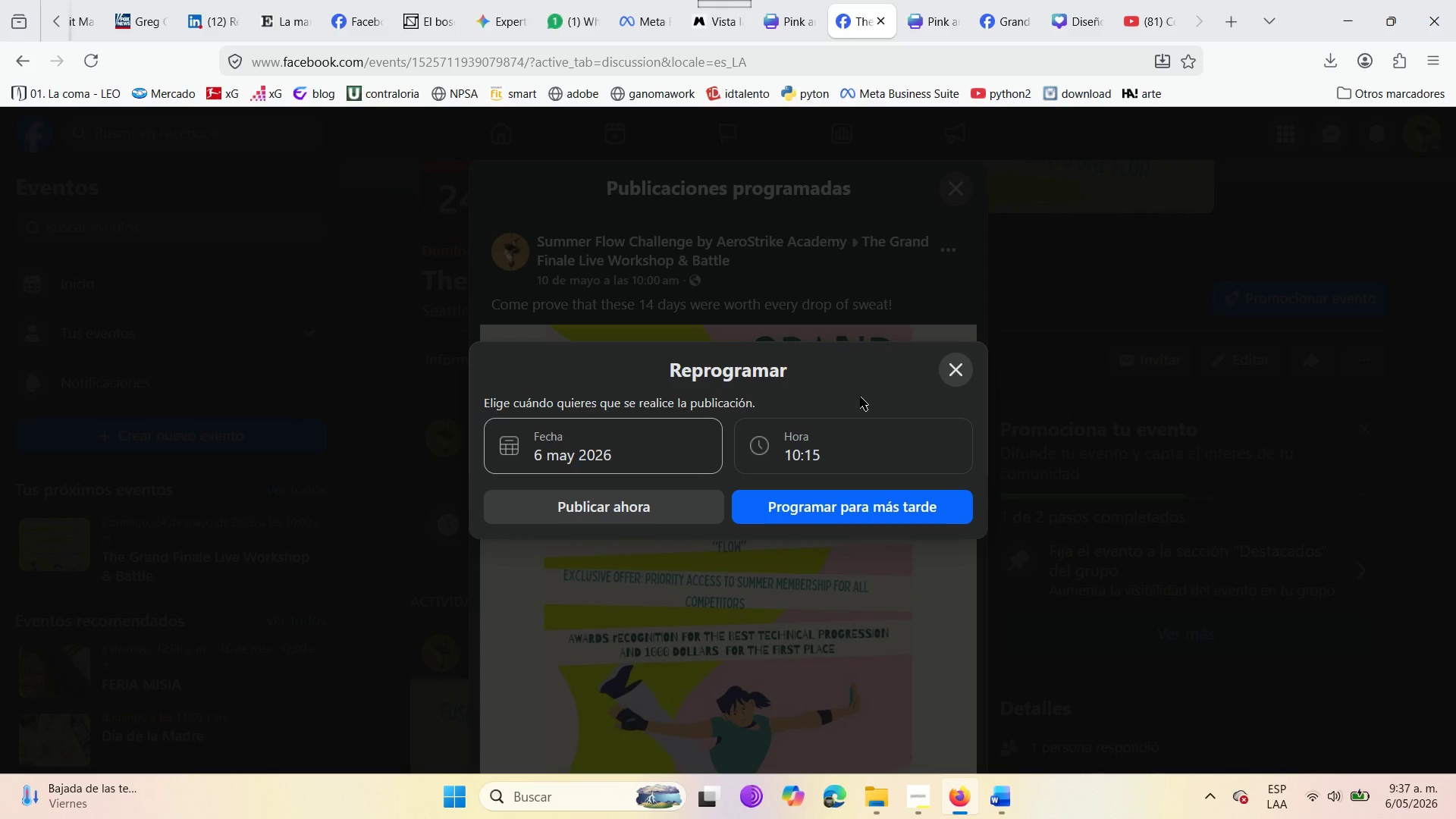 
left_click([860, 398])
 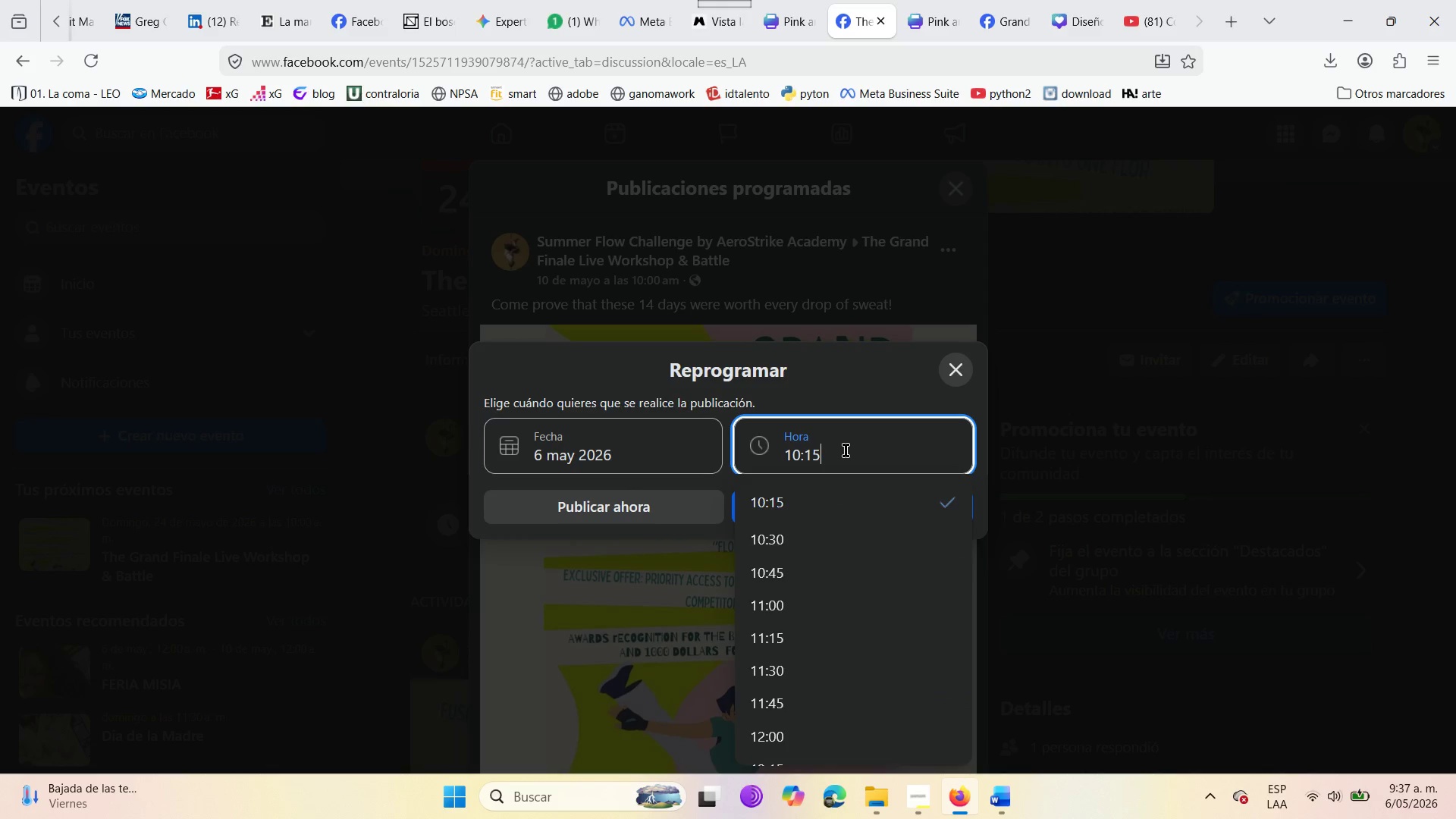 
key(Enter)
 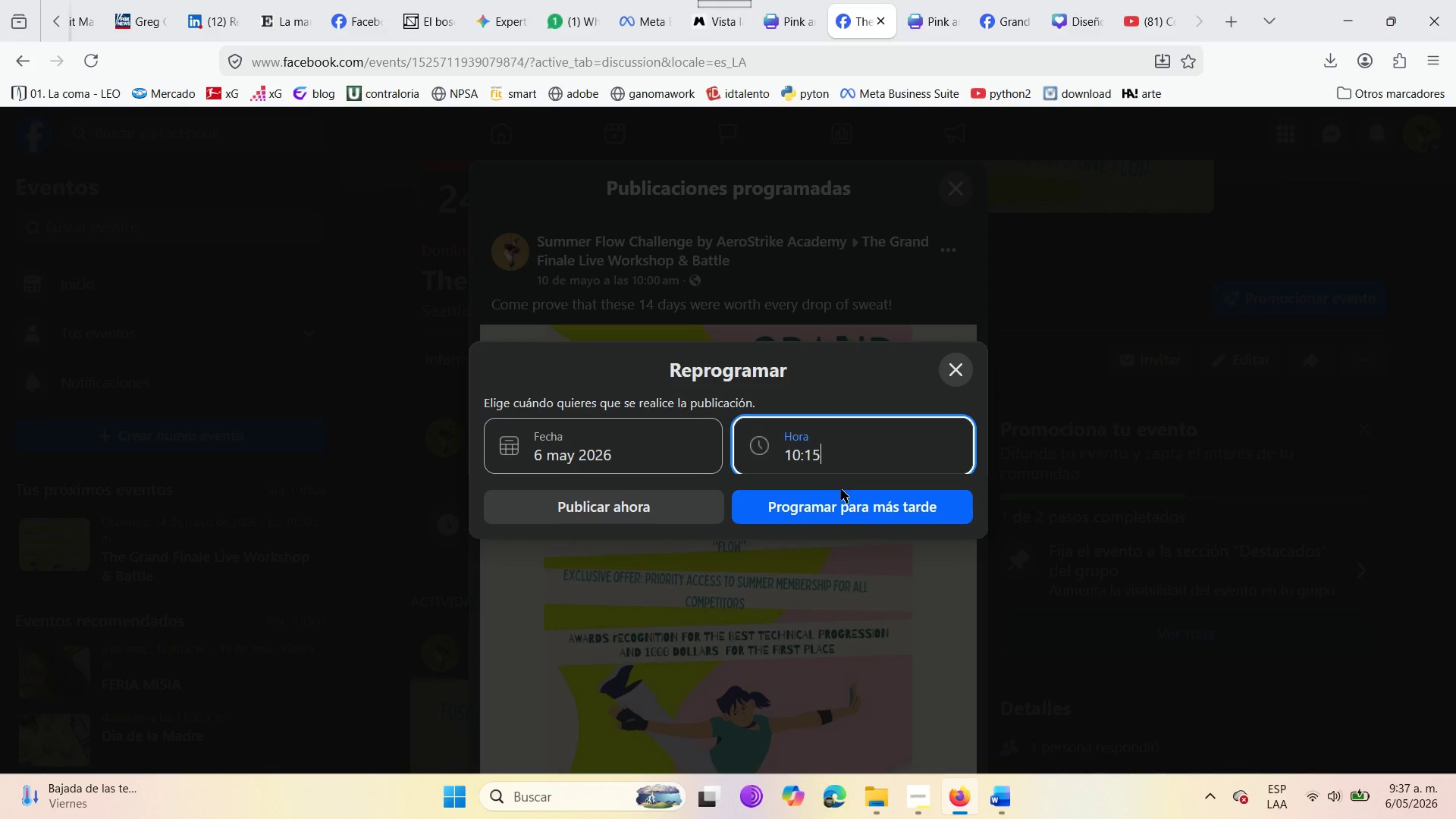 
left_click([841, 503])
 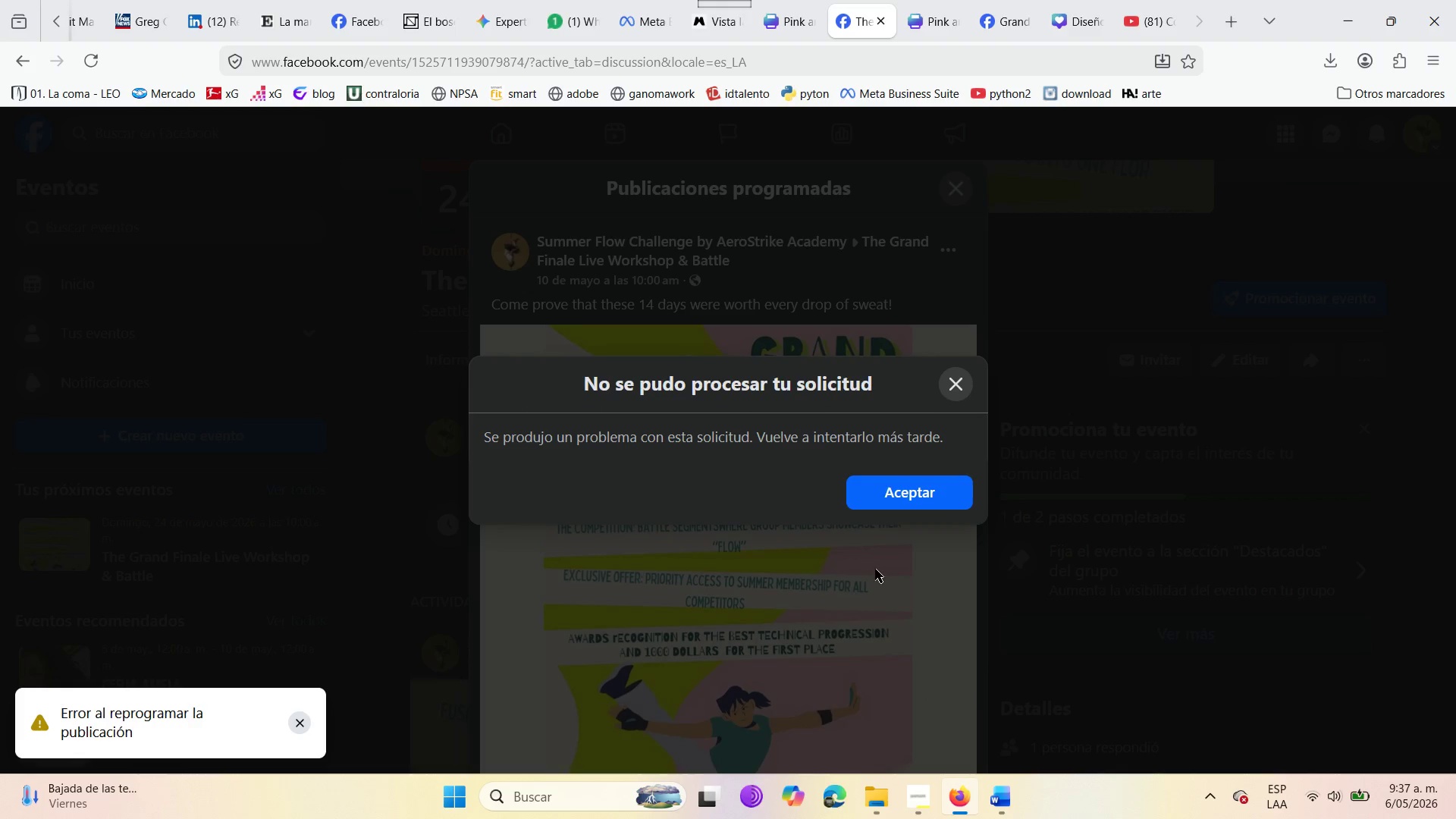 
left_click([902, 492])
 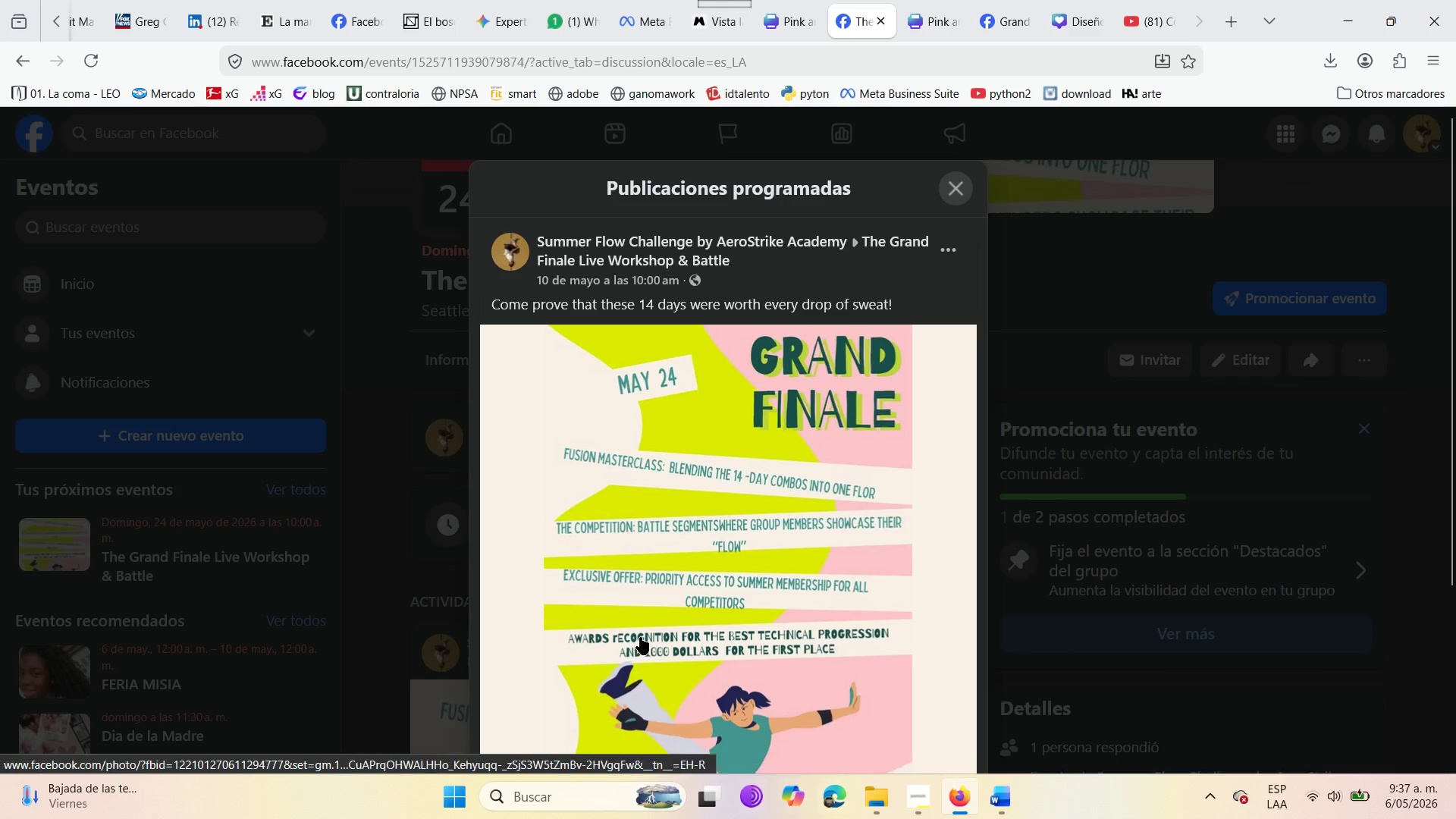 
scroll: coordinate [665, 601], scroll_direction: down, amount: 10.0
 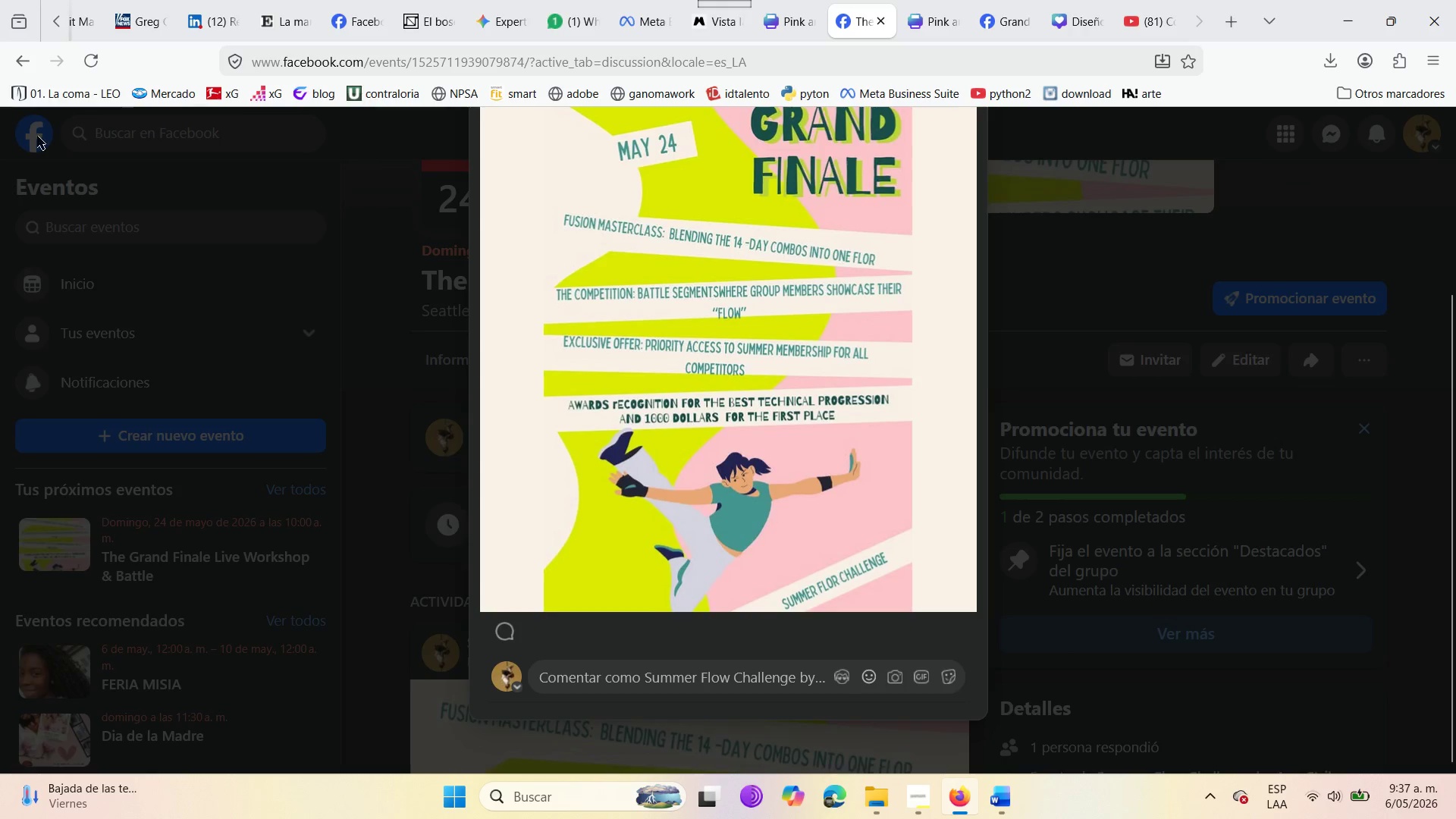 
left_click([77, 57])
 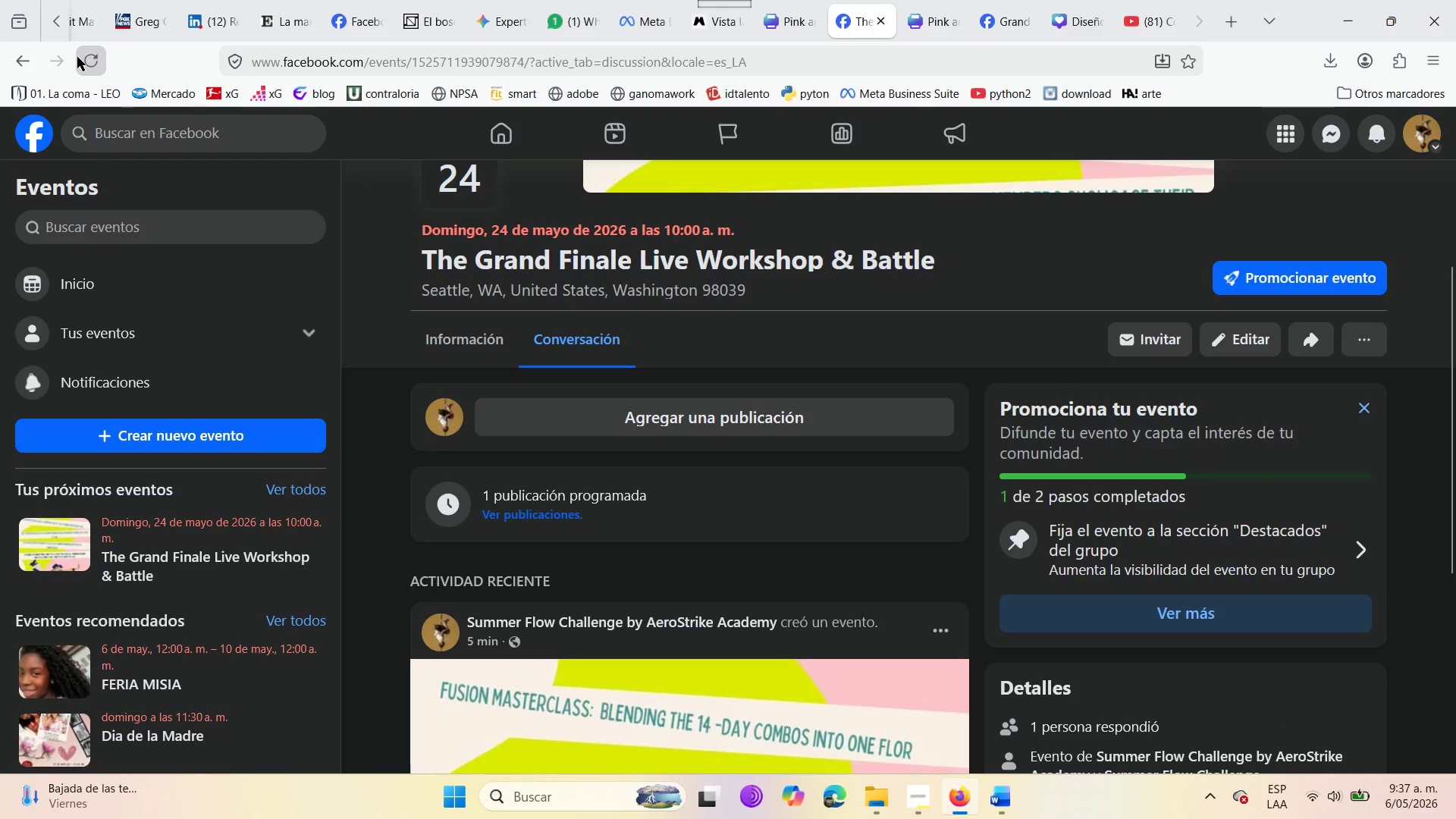 
wait(8.78)
 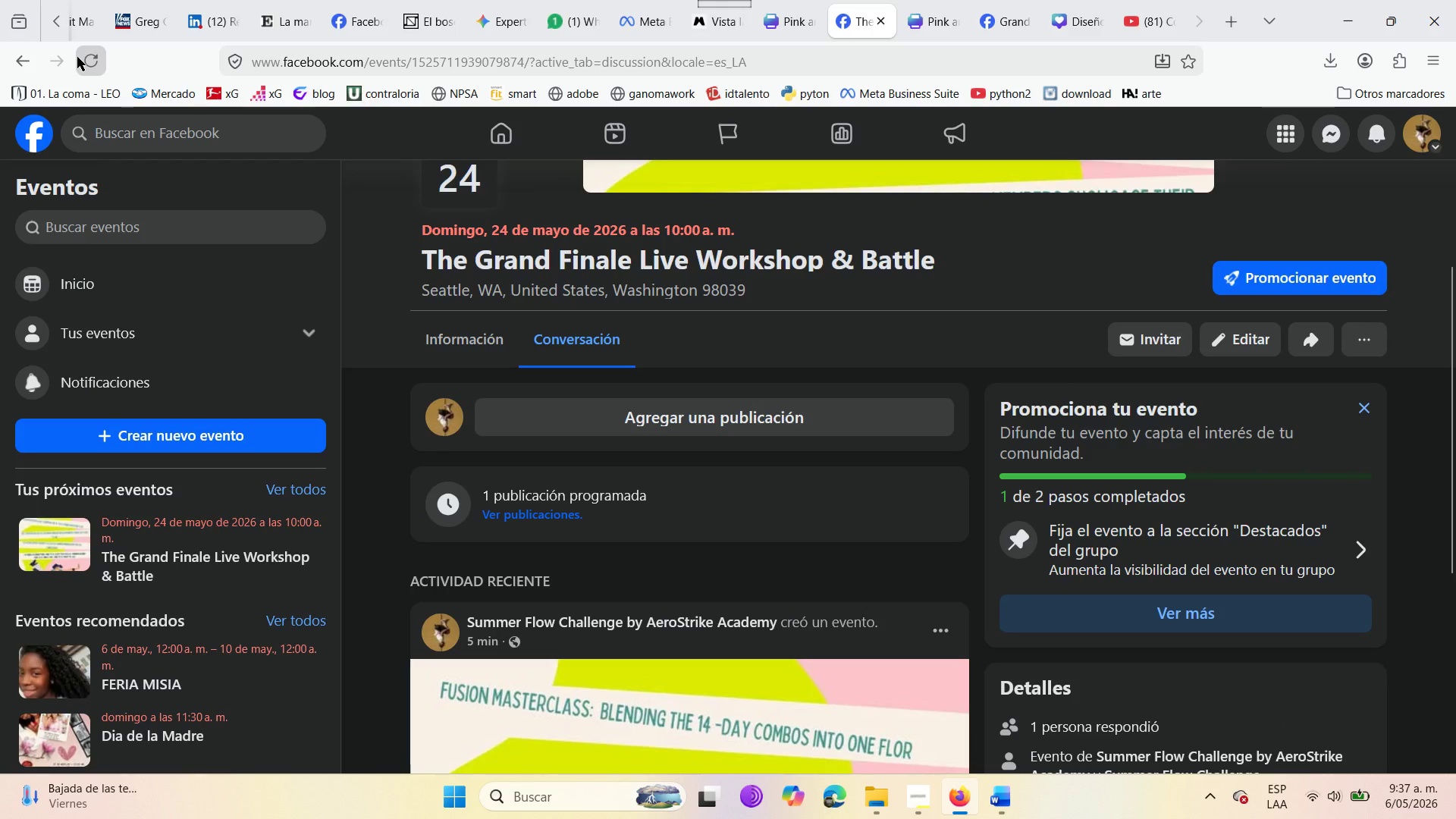 
scroll: coordinate [665, 609], scroll_direction: down, amount: 4.0
 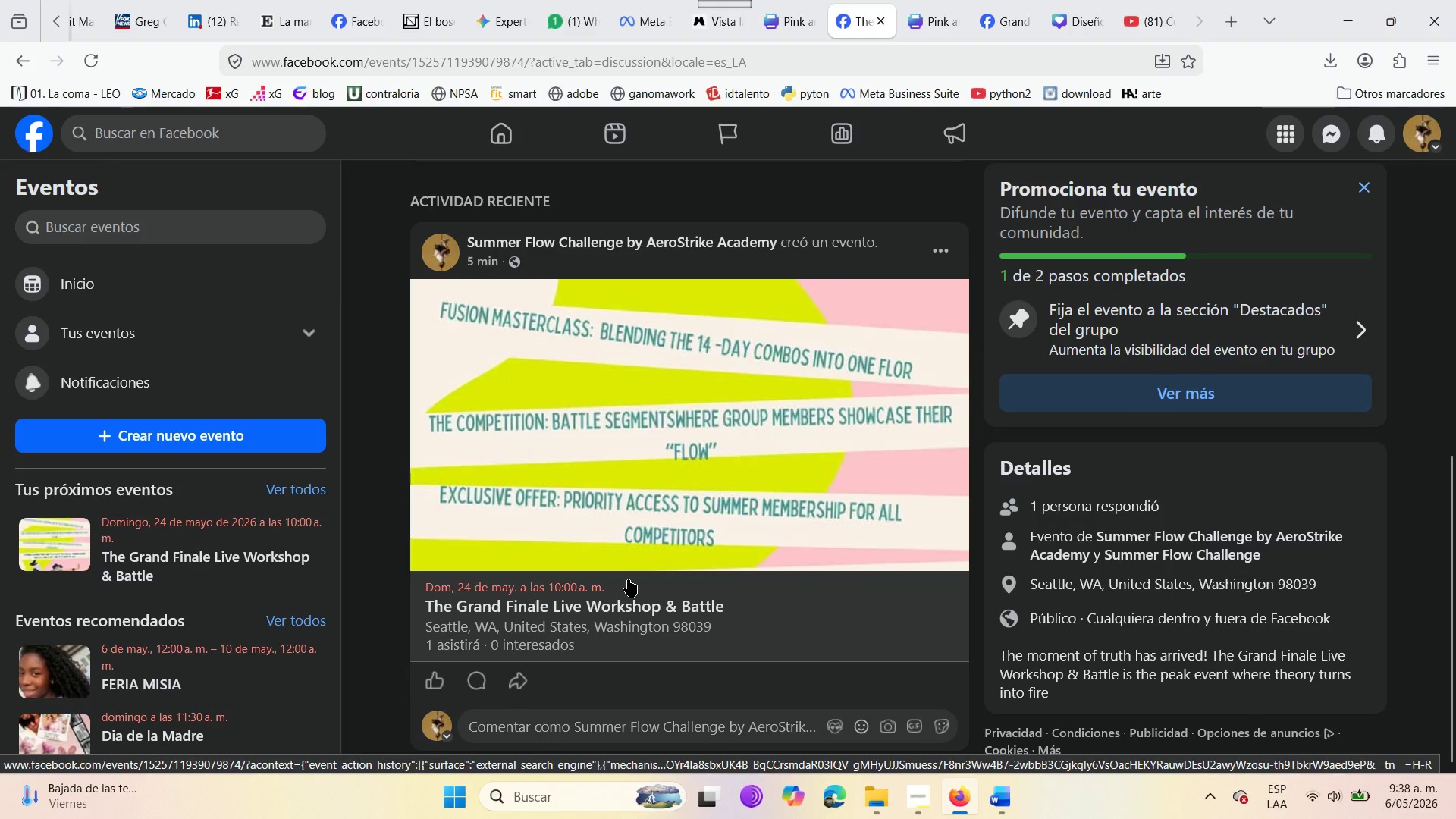 
scroll: coordinate [638, 294], scroll_direction: up, amount: 2.0
 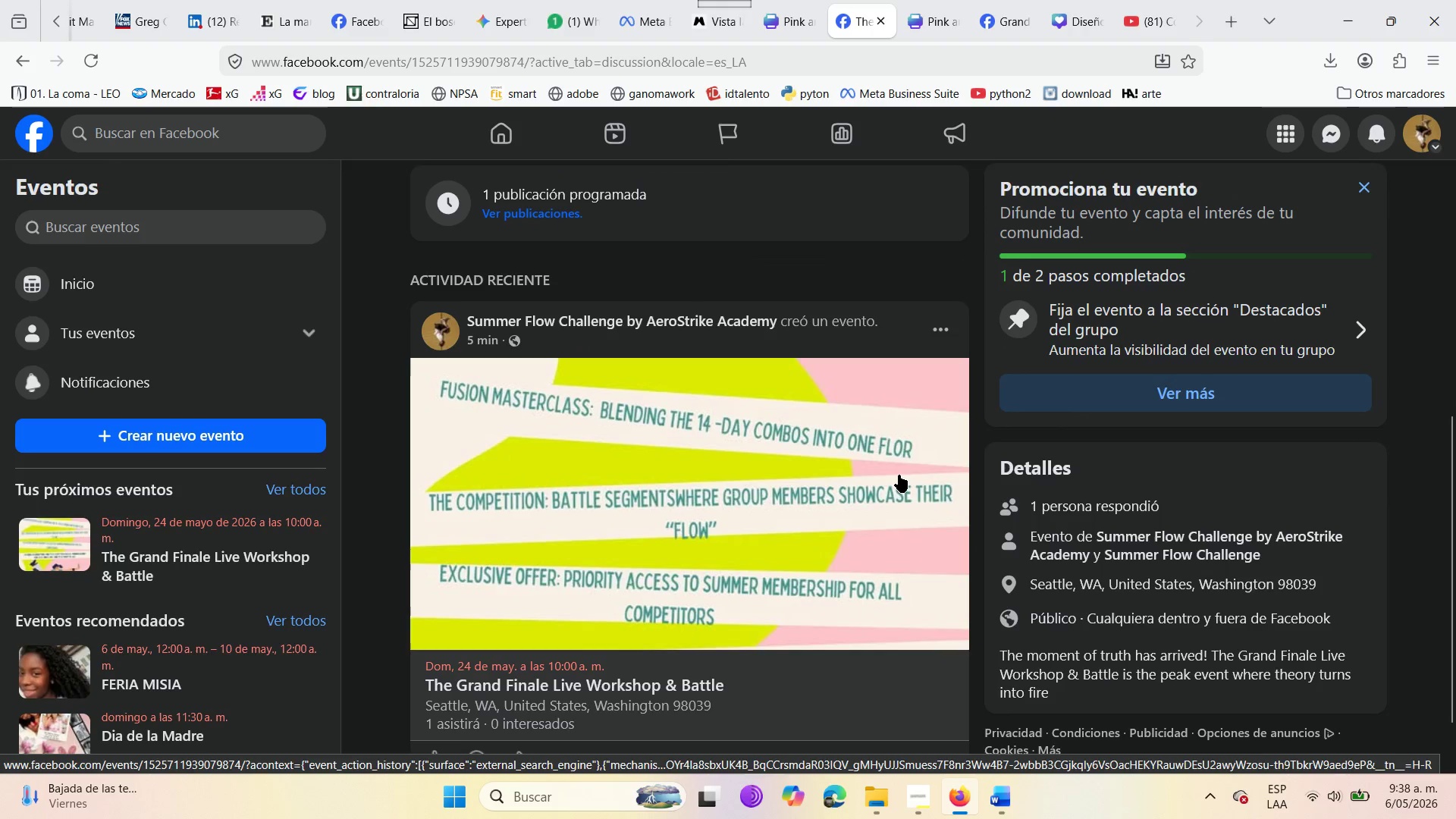 
scroll: coordinate [899, 475], scroll_direction: down, amount: 7.0
 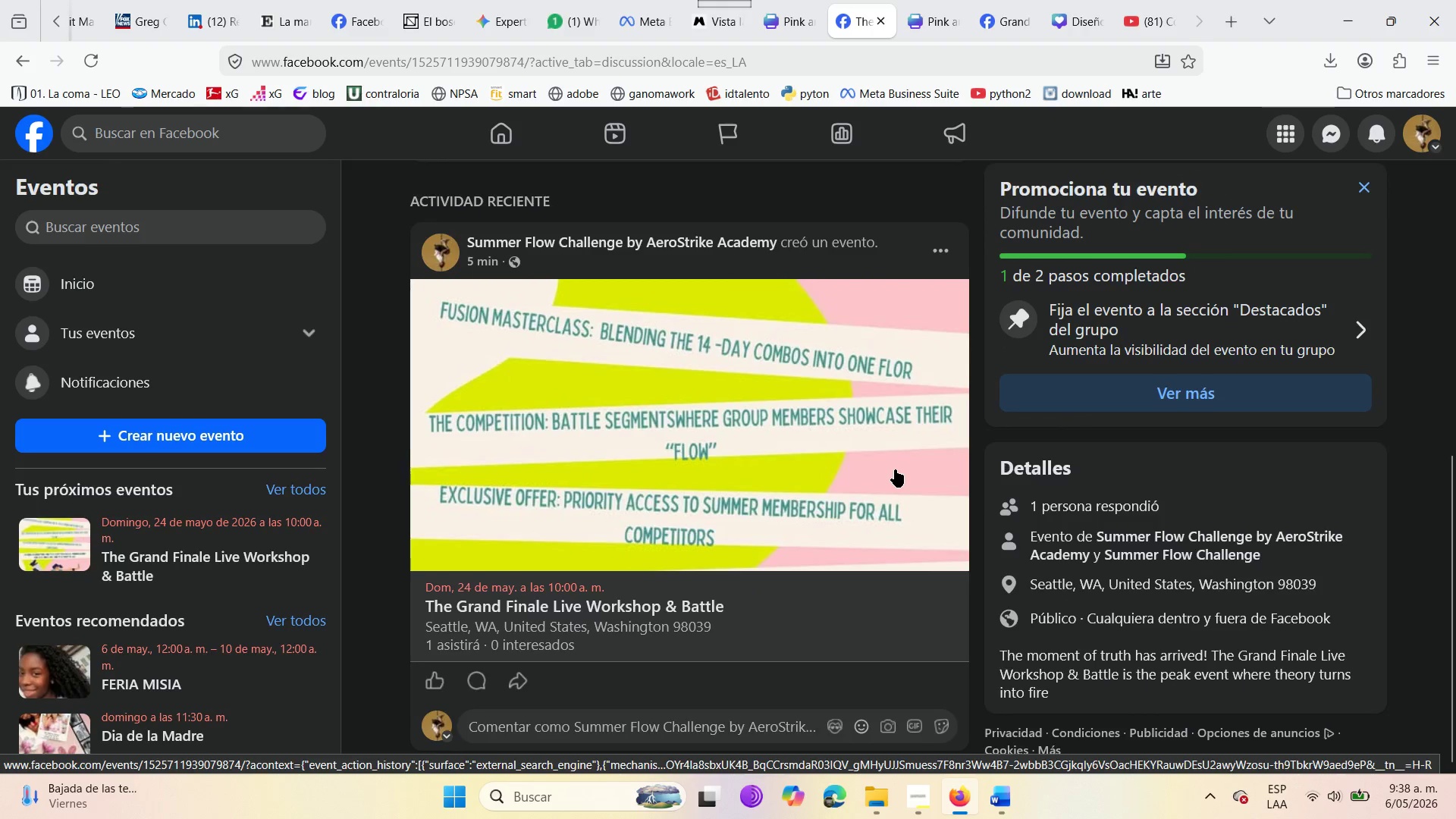 
scroll: coordinate [895, 469], scroll_direction: up, amount: 3.0
 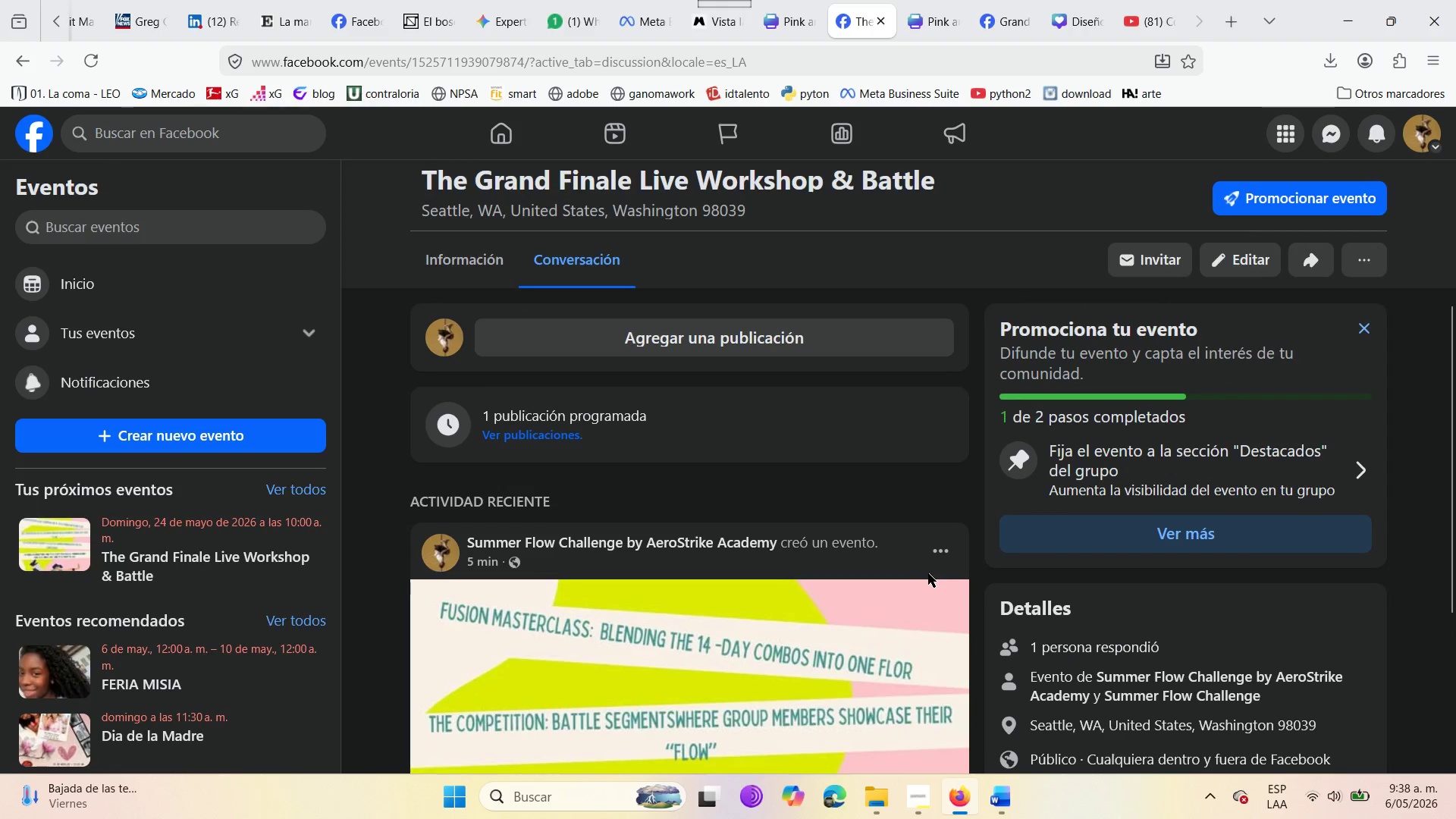 
scroll: coordinate [927, 579], scroll_direction: down, amount: 3.0
 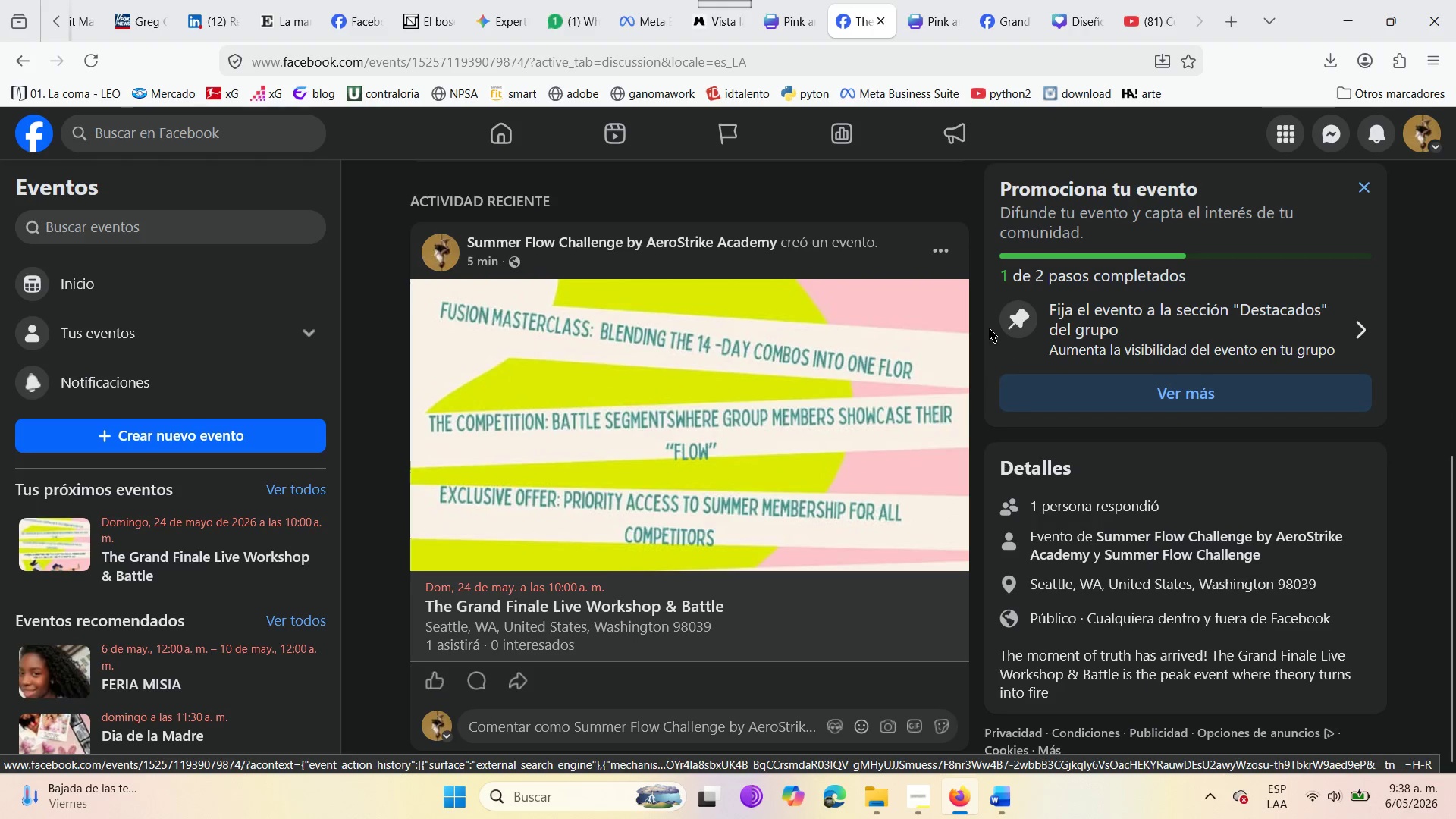 
mouse_move([937, 259])
 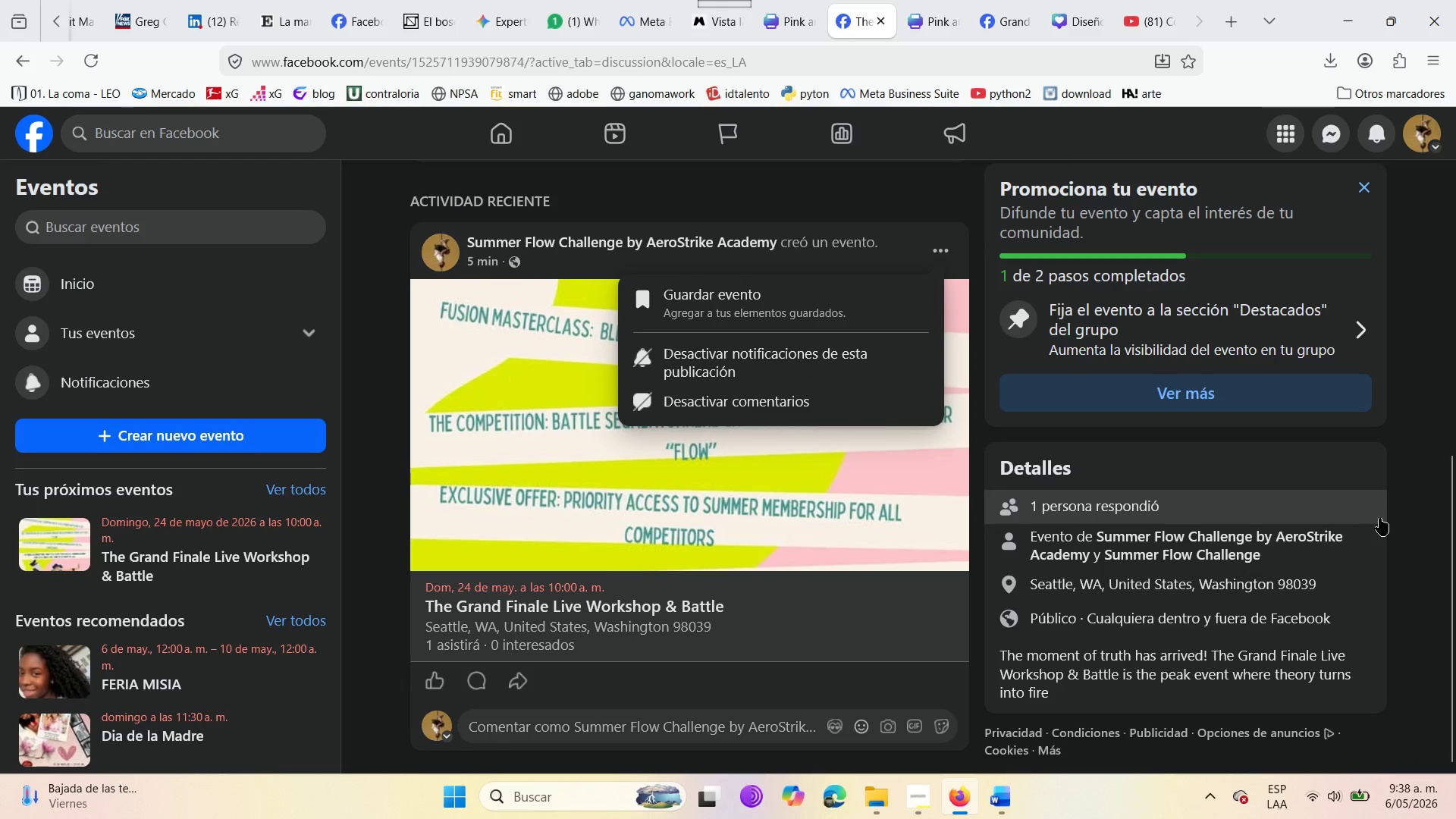 
left_click([1423, 518])
 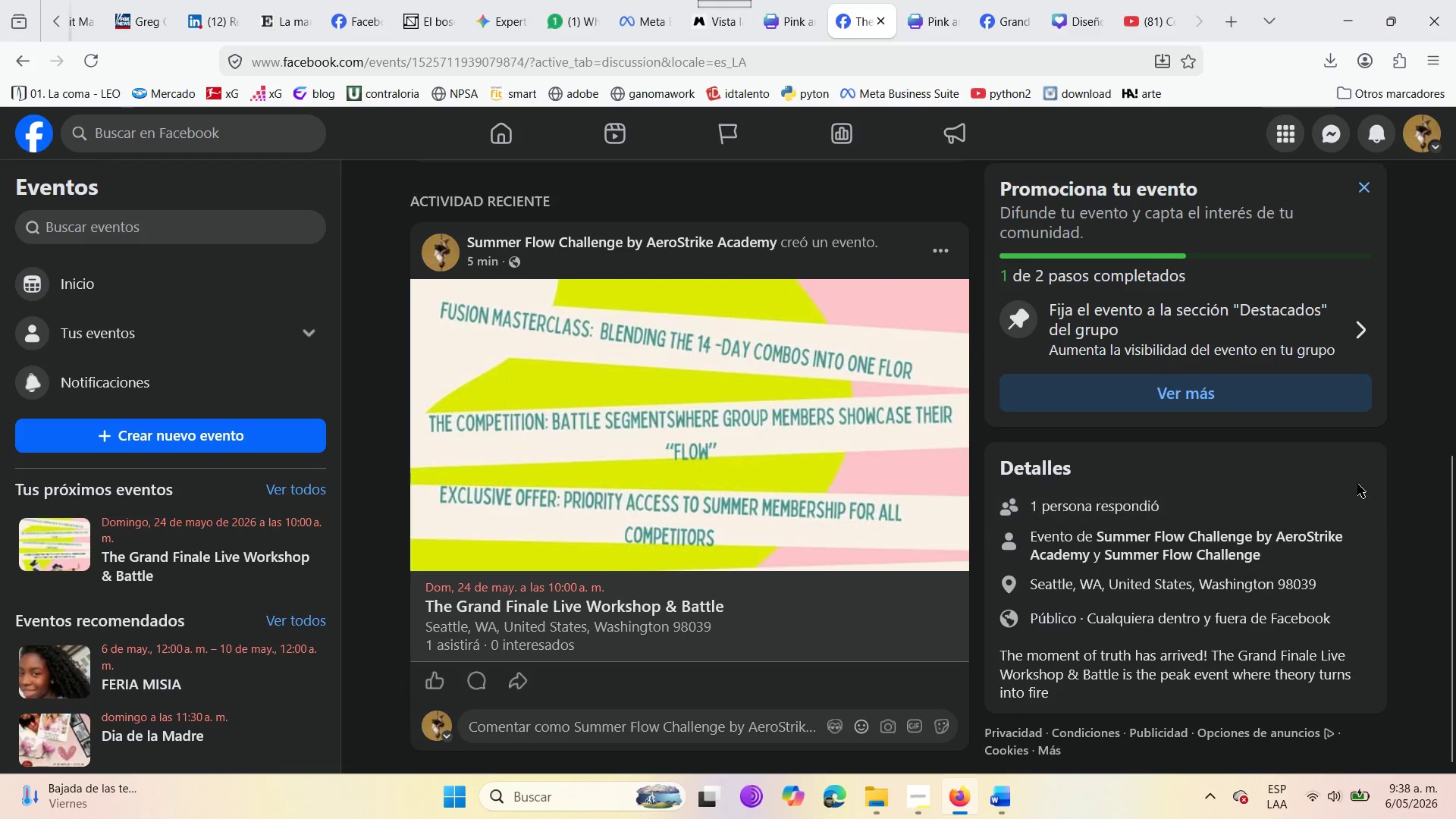 
scroll: coordinate [662, 472], scroll_direction: up, amount: 5.0
 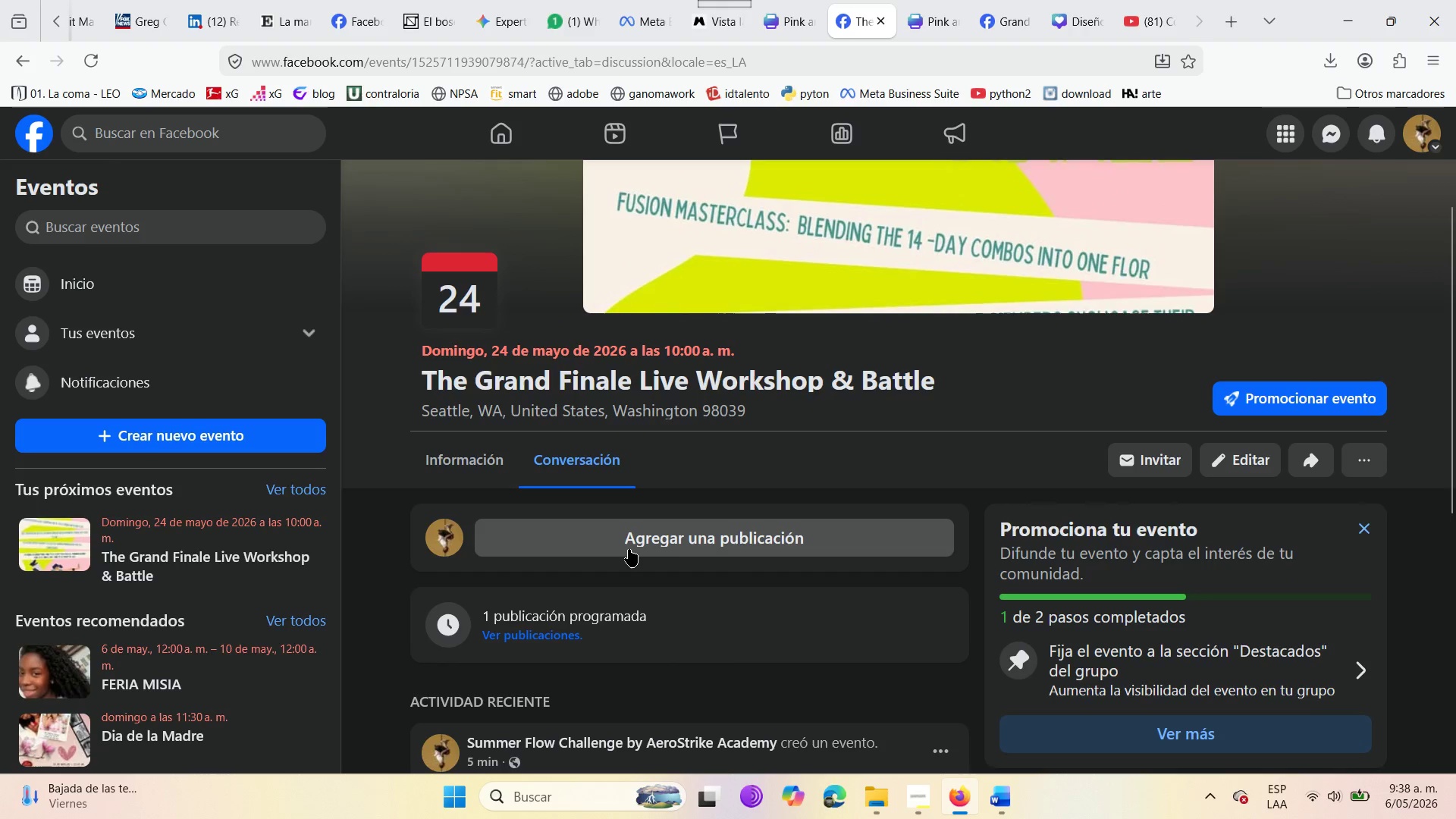 
scroll: coordinate [613, 521], scroll_direction: down, amount: 8.0
 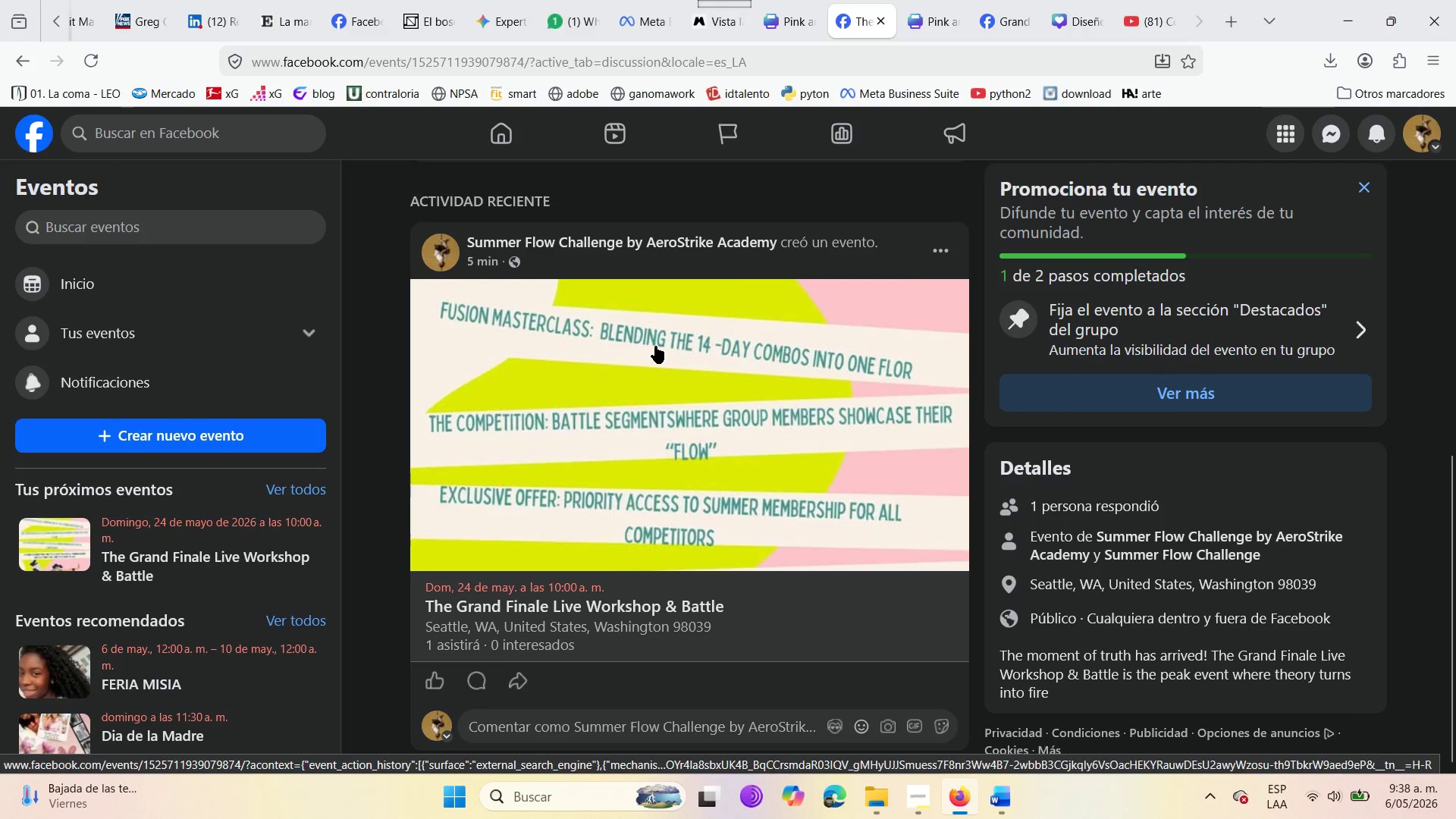 
left_click([655, 346])
 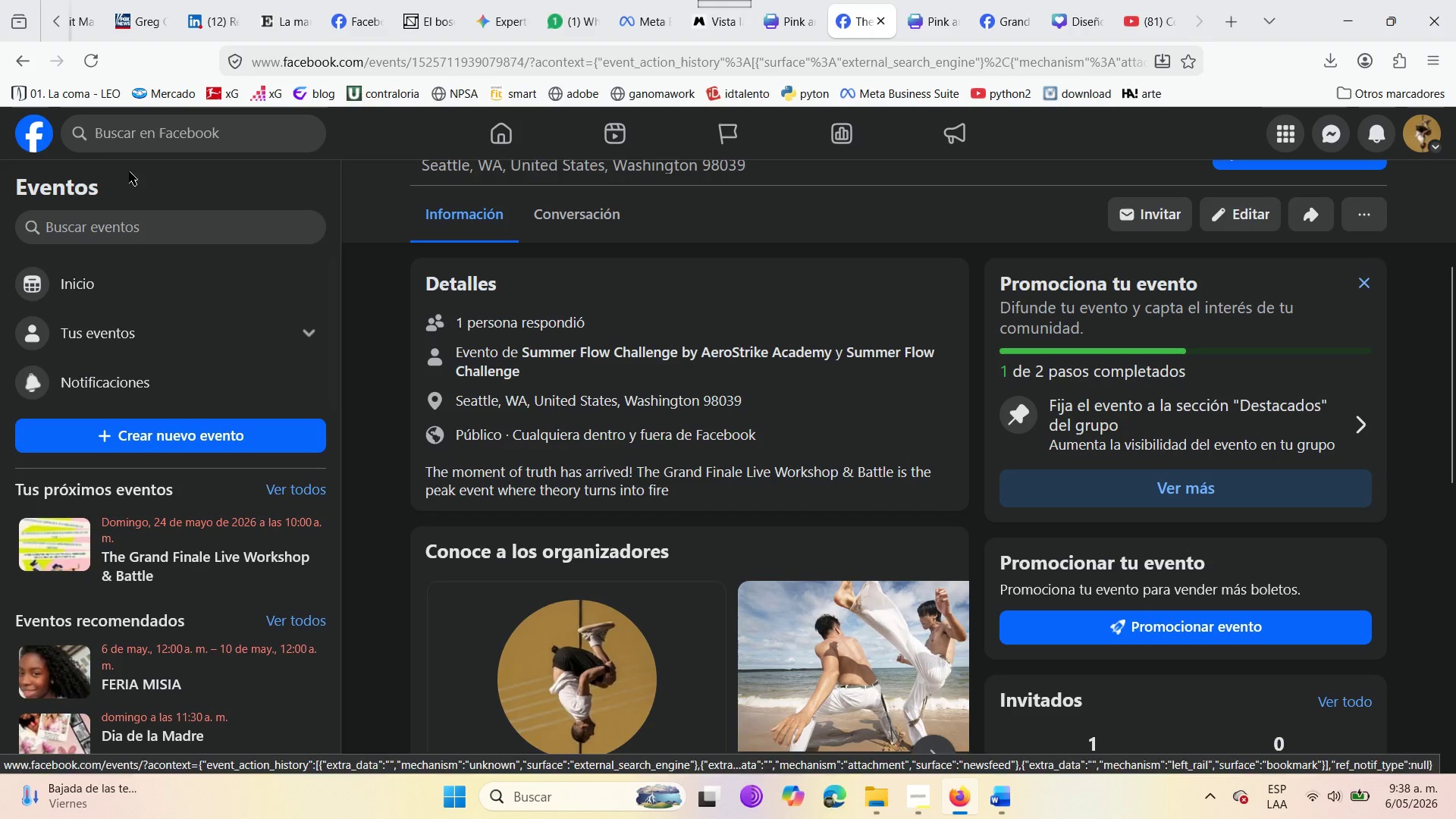 
left_click([24, 69])
 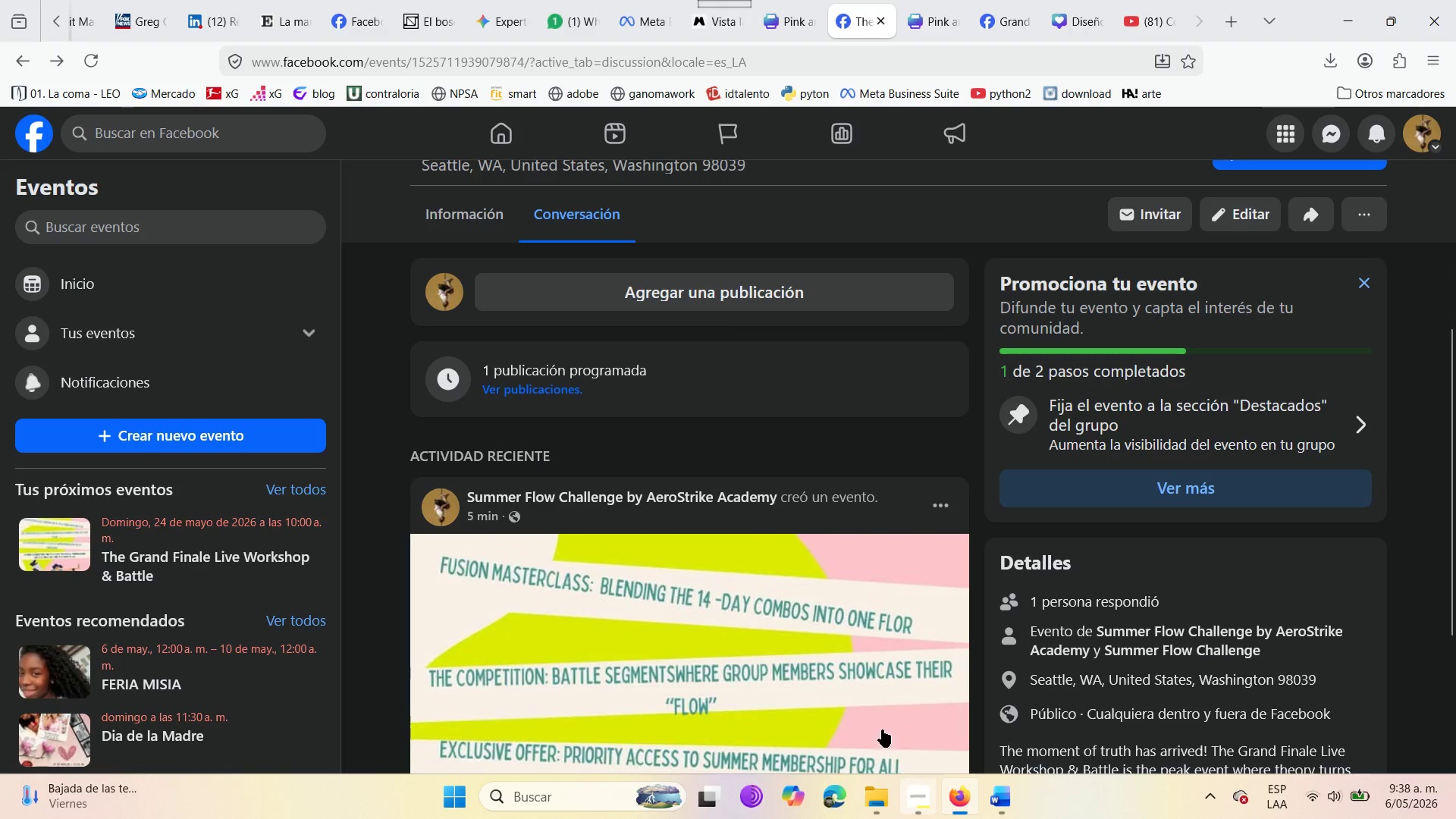 
scroll: coordinate [855, 710], scroll_direction: up, amount: 5.0
 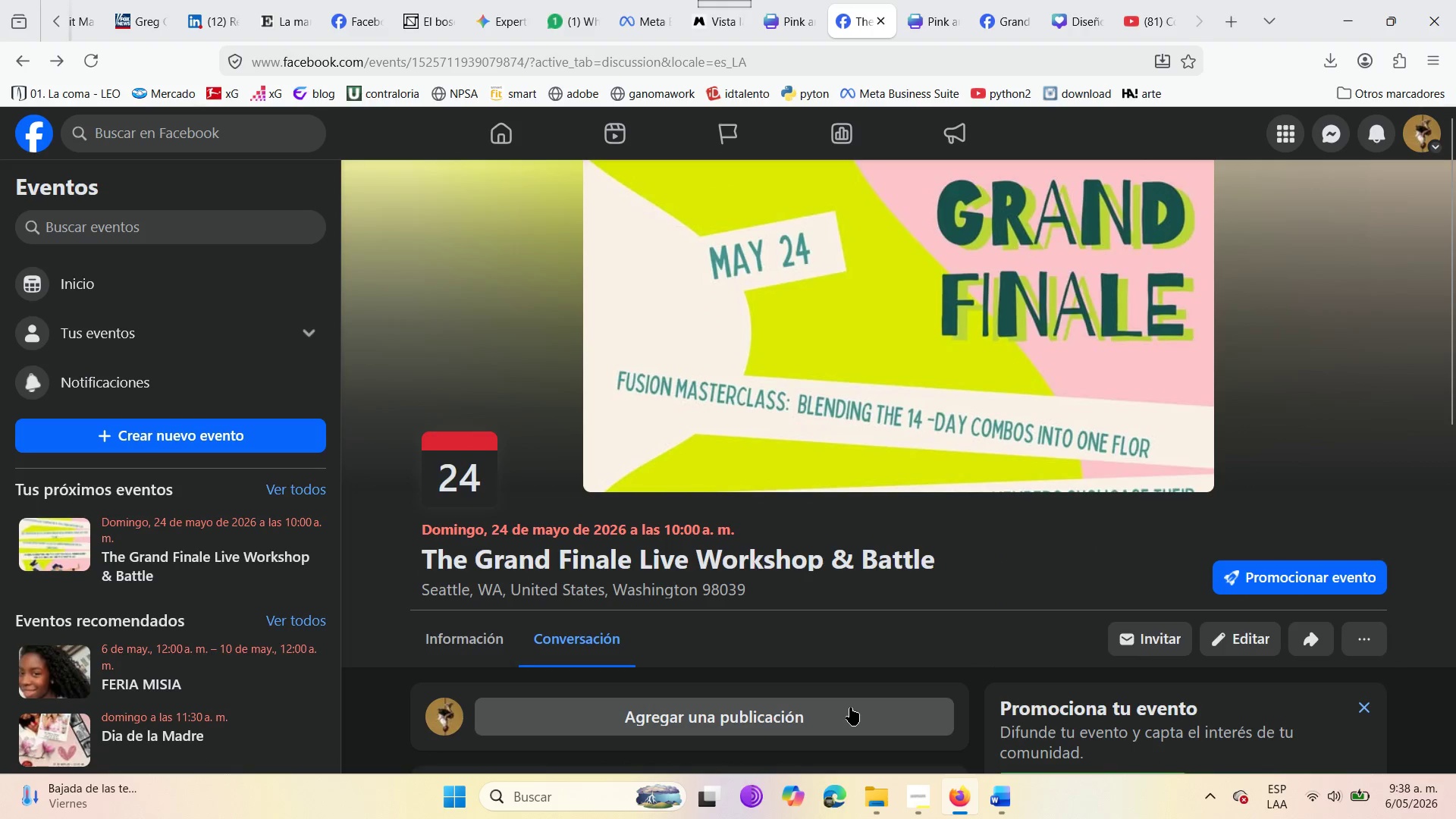 
scroll: coordinate [850, 708], scroll_direction: down, amount: 5.0
 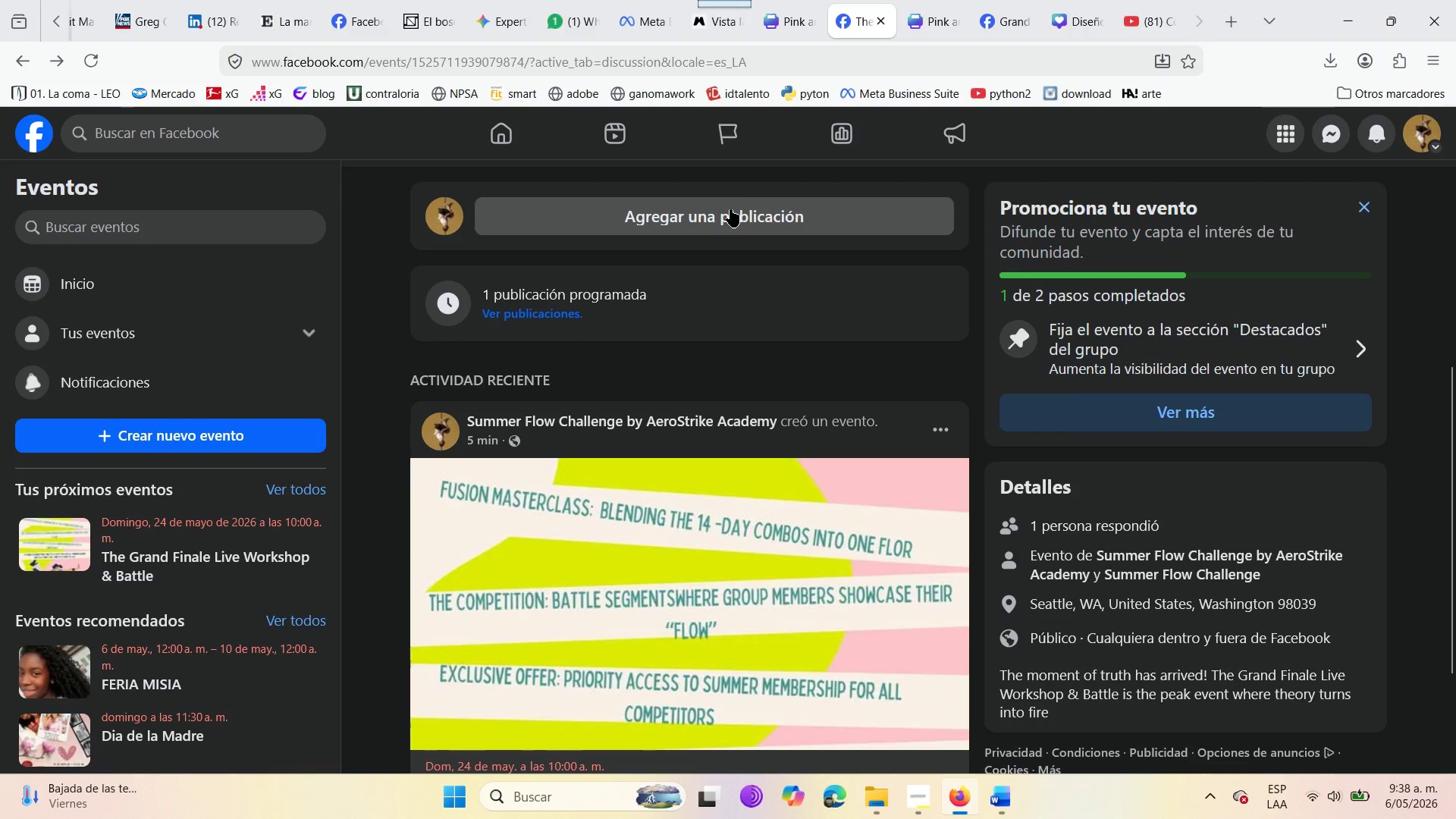 
scroll: coordinate [701, 312], scroll_direction: up, amount: 2.0
 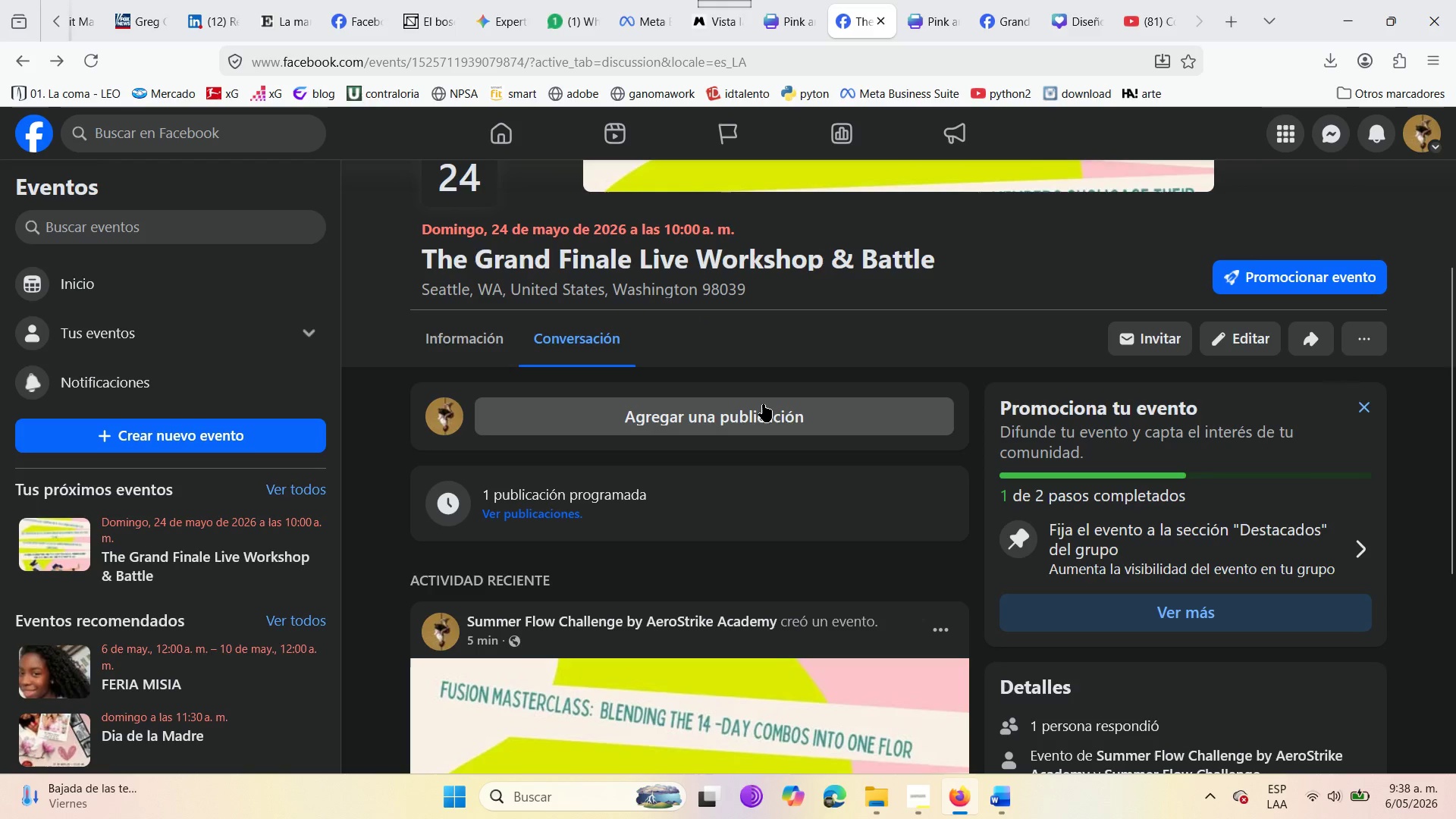 
left_click([763, 406])
 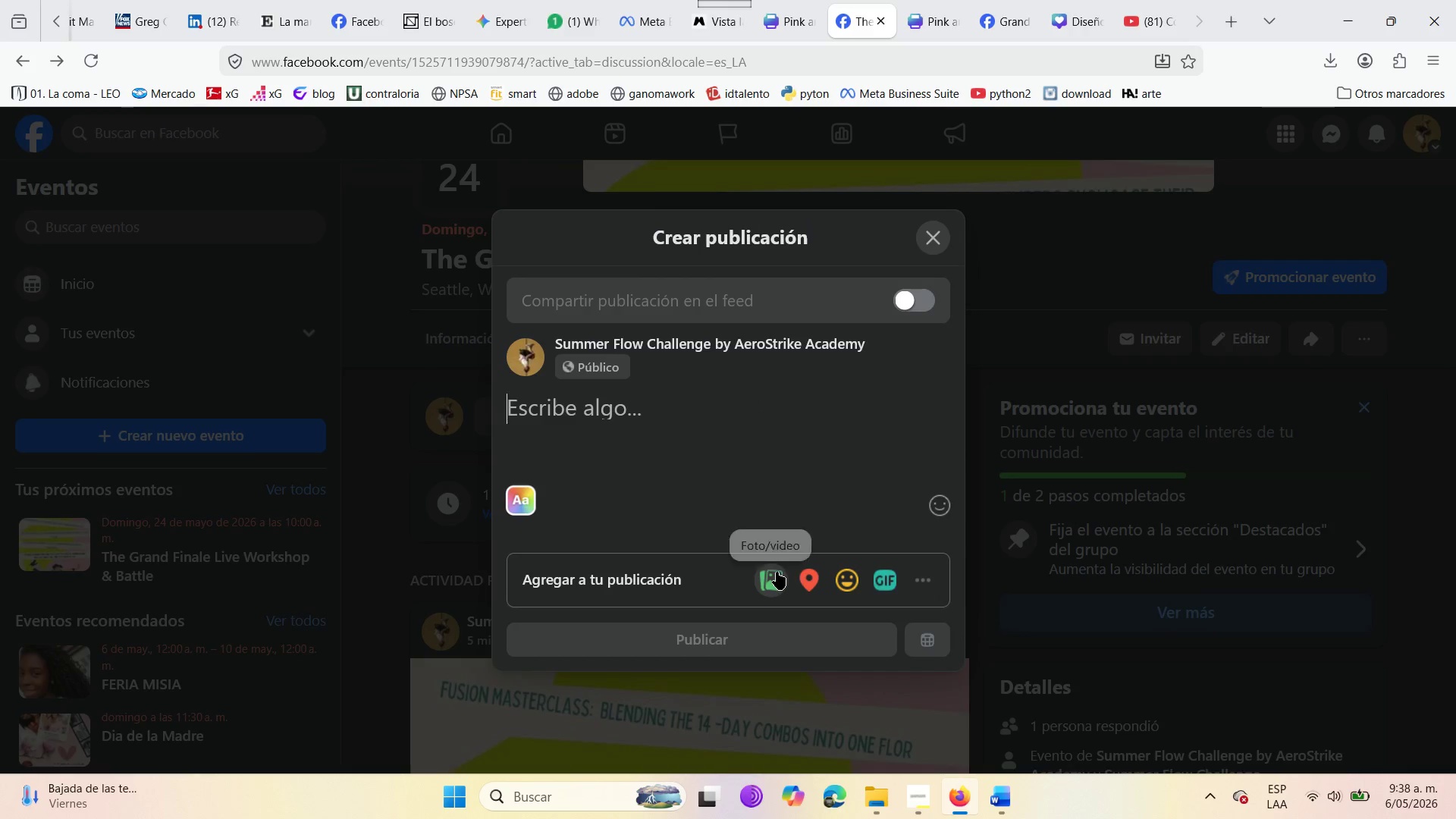 
left_click([777, 572])
 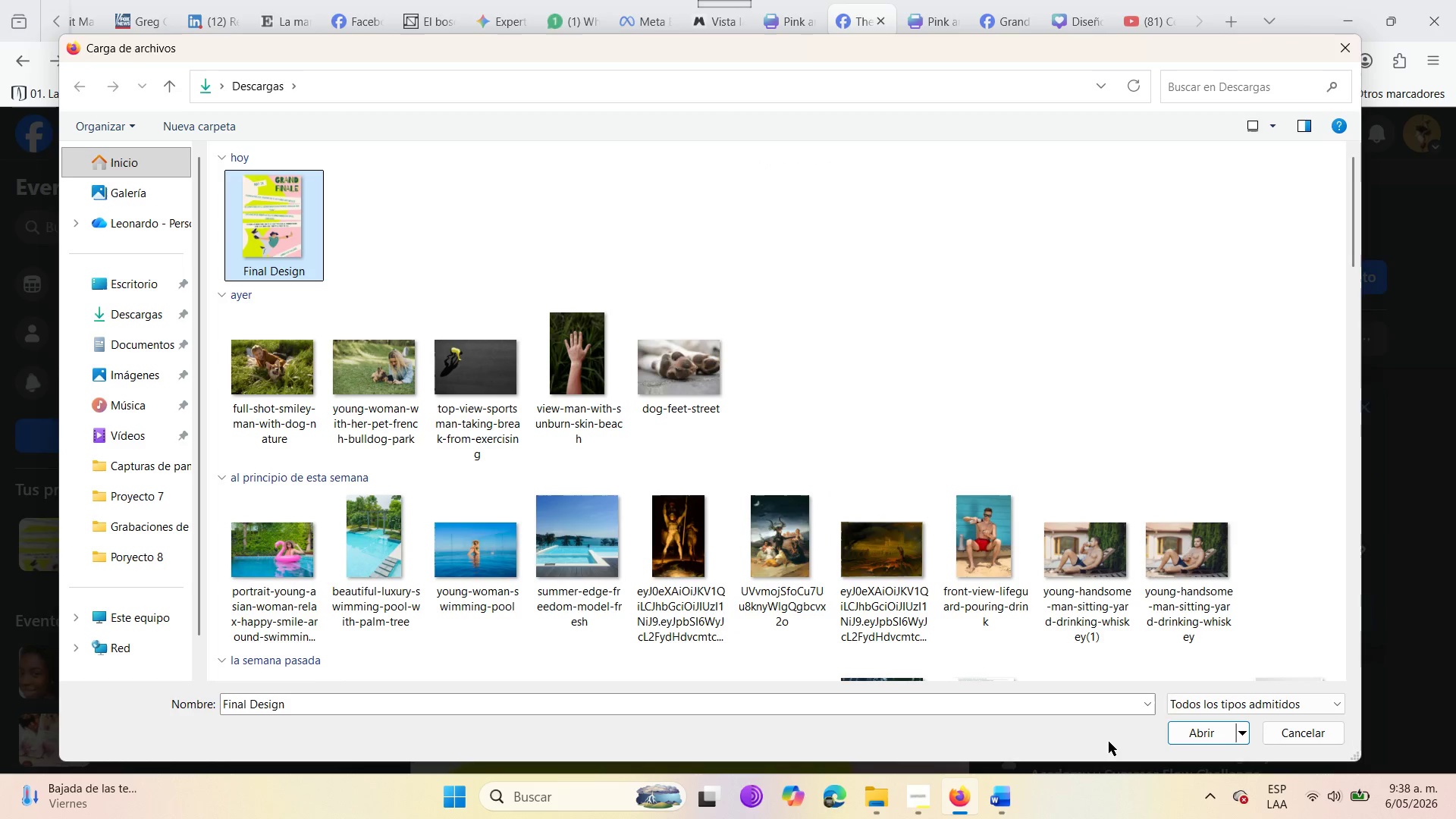 
left_click([1188, 729])
 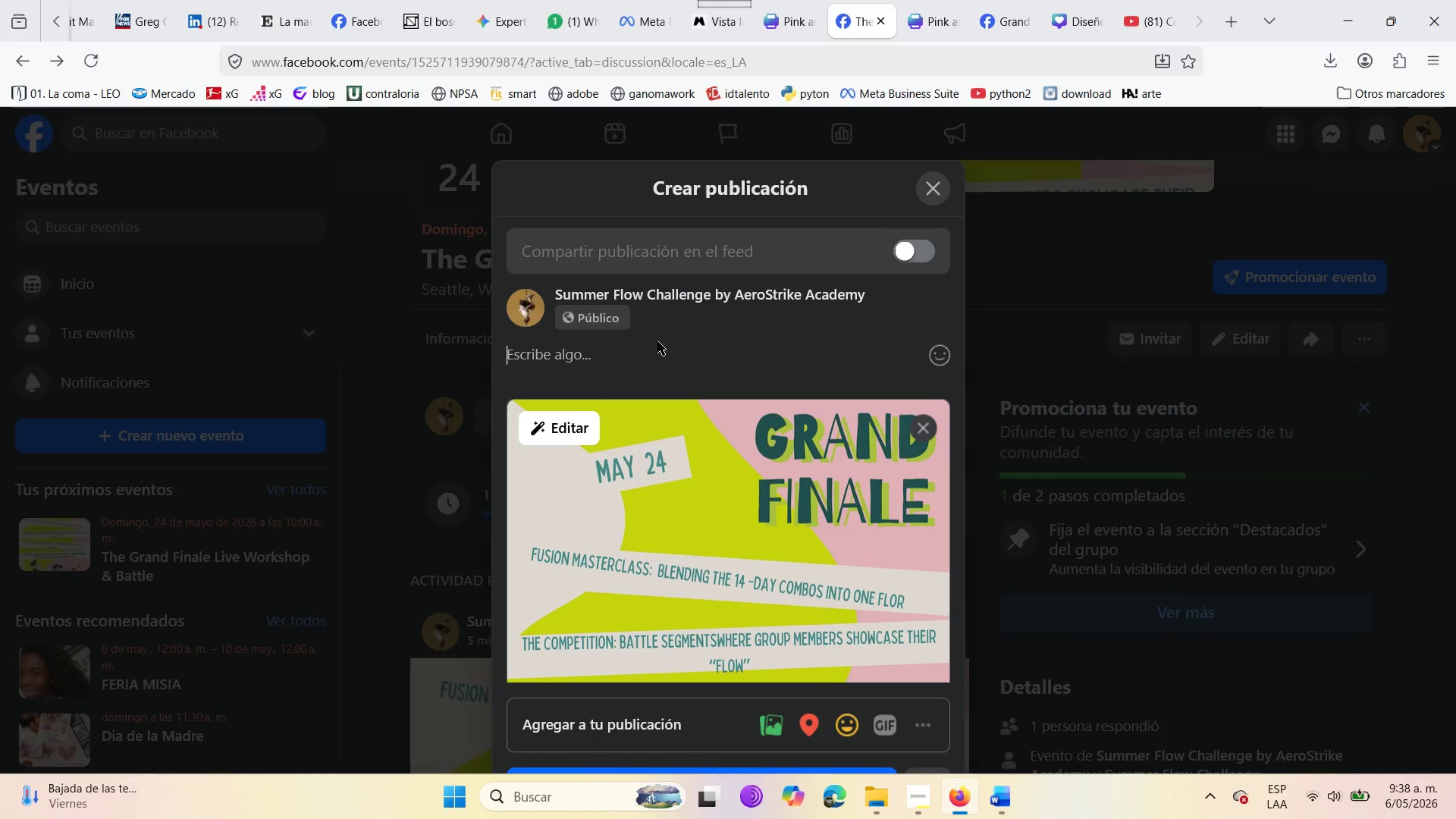 
wait(14.11)
 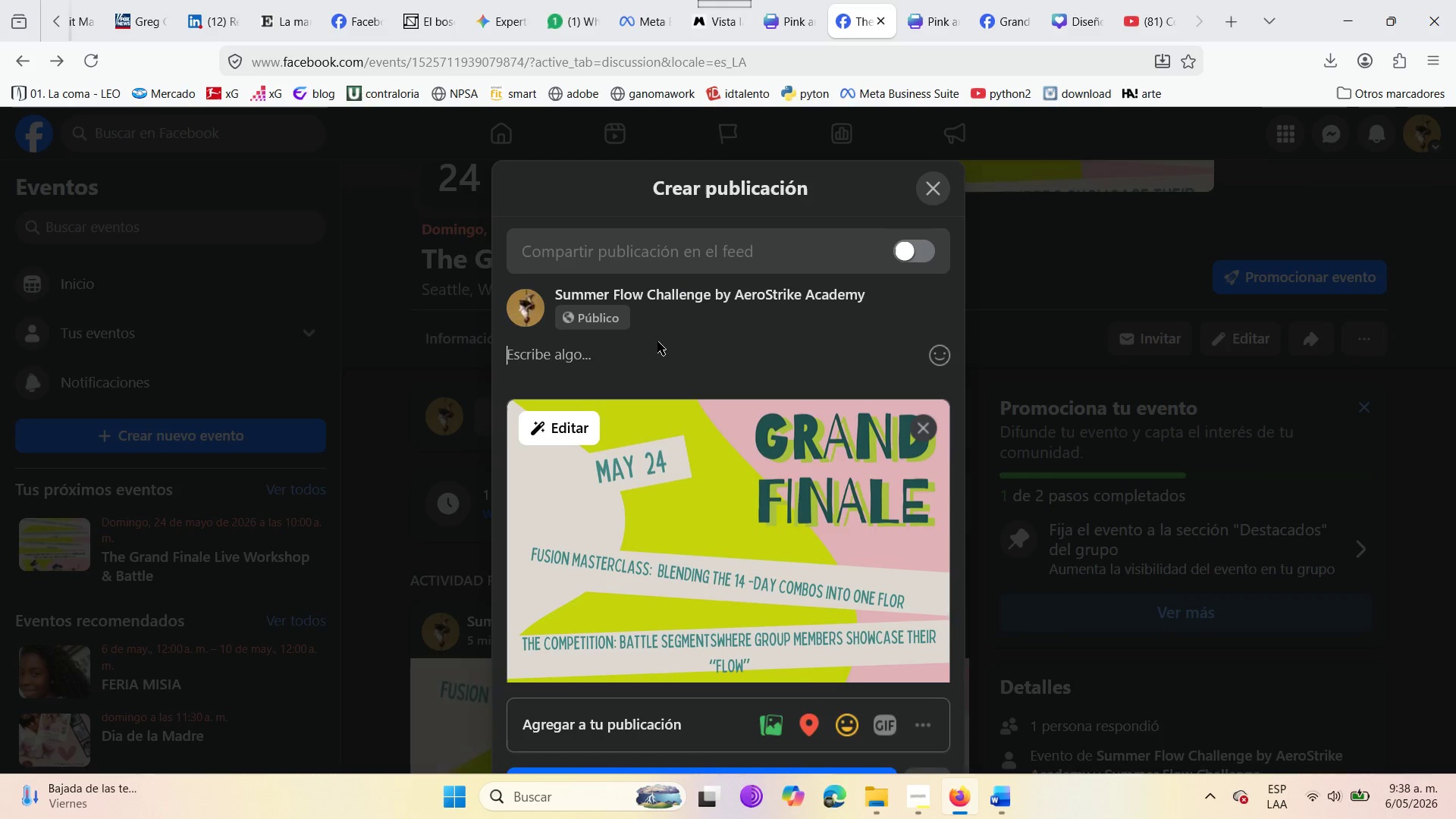 
type(Come prove that these 14 days were worth )
 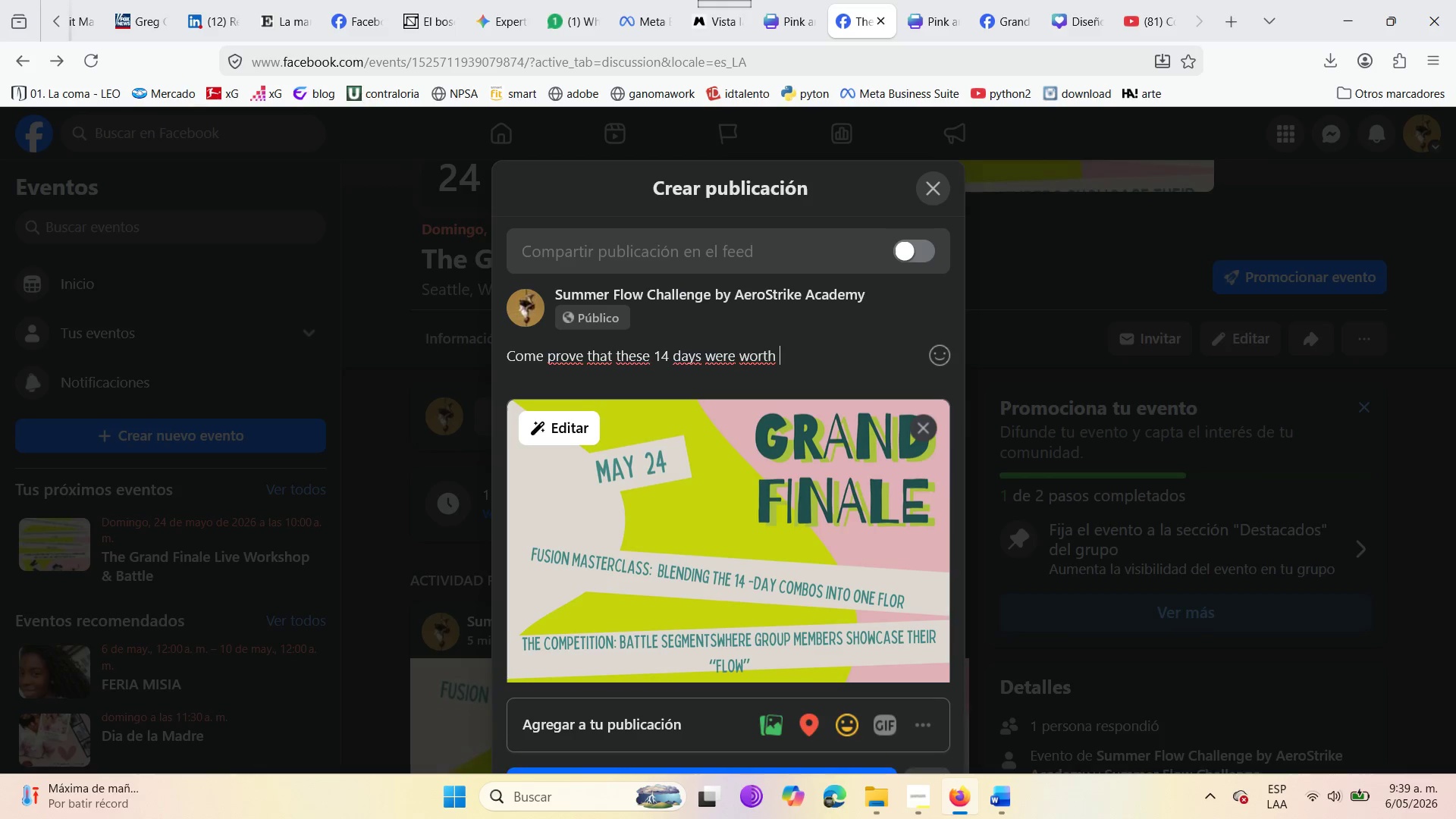 
type(every drop of sw)
 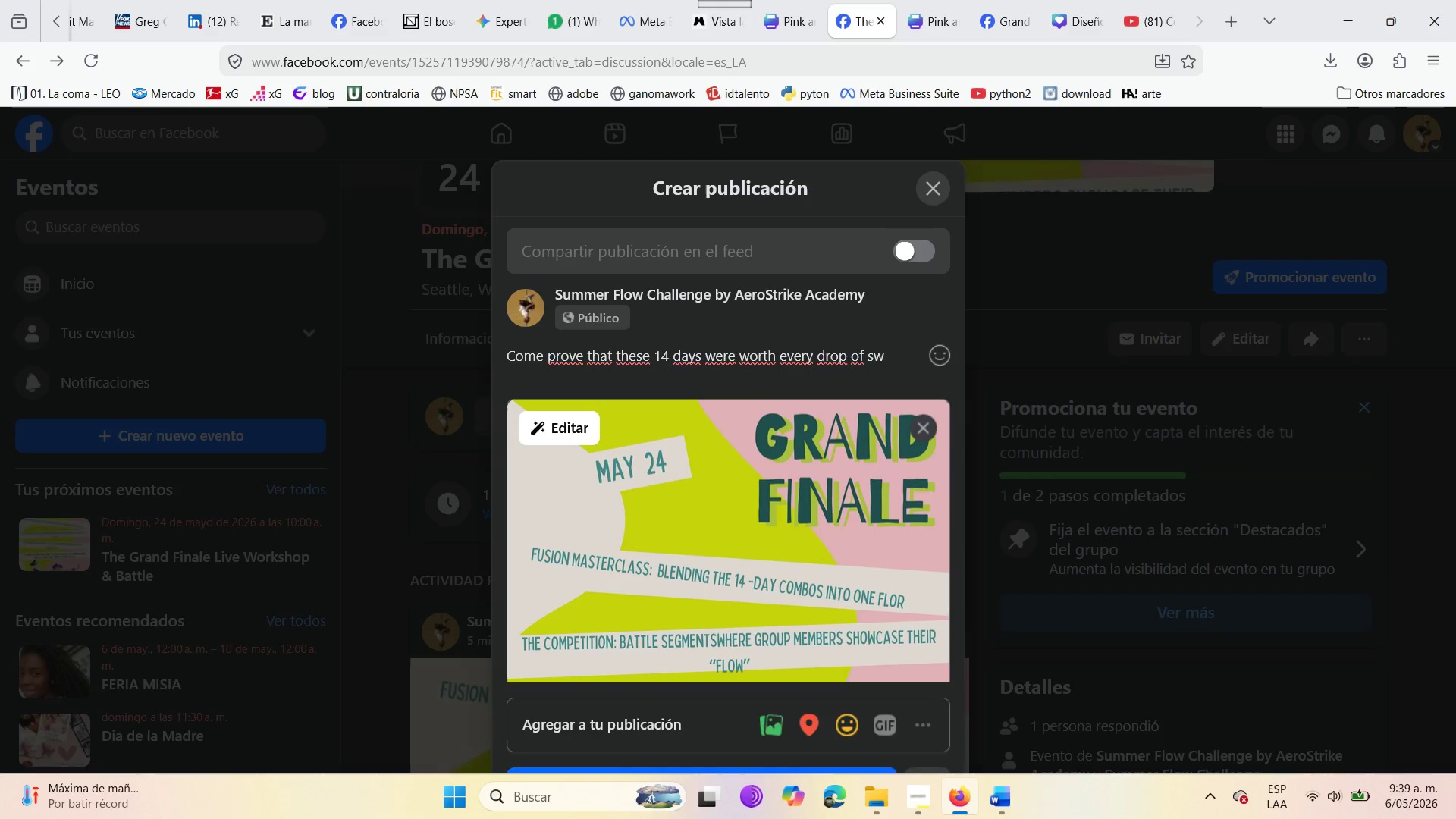 
type(w)
key(Backspace)
type(eat)
 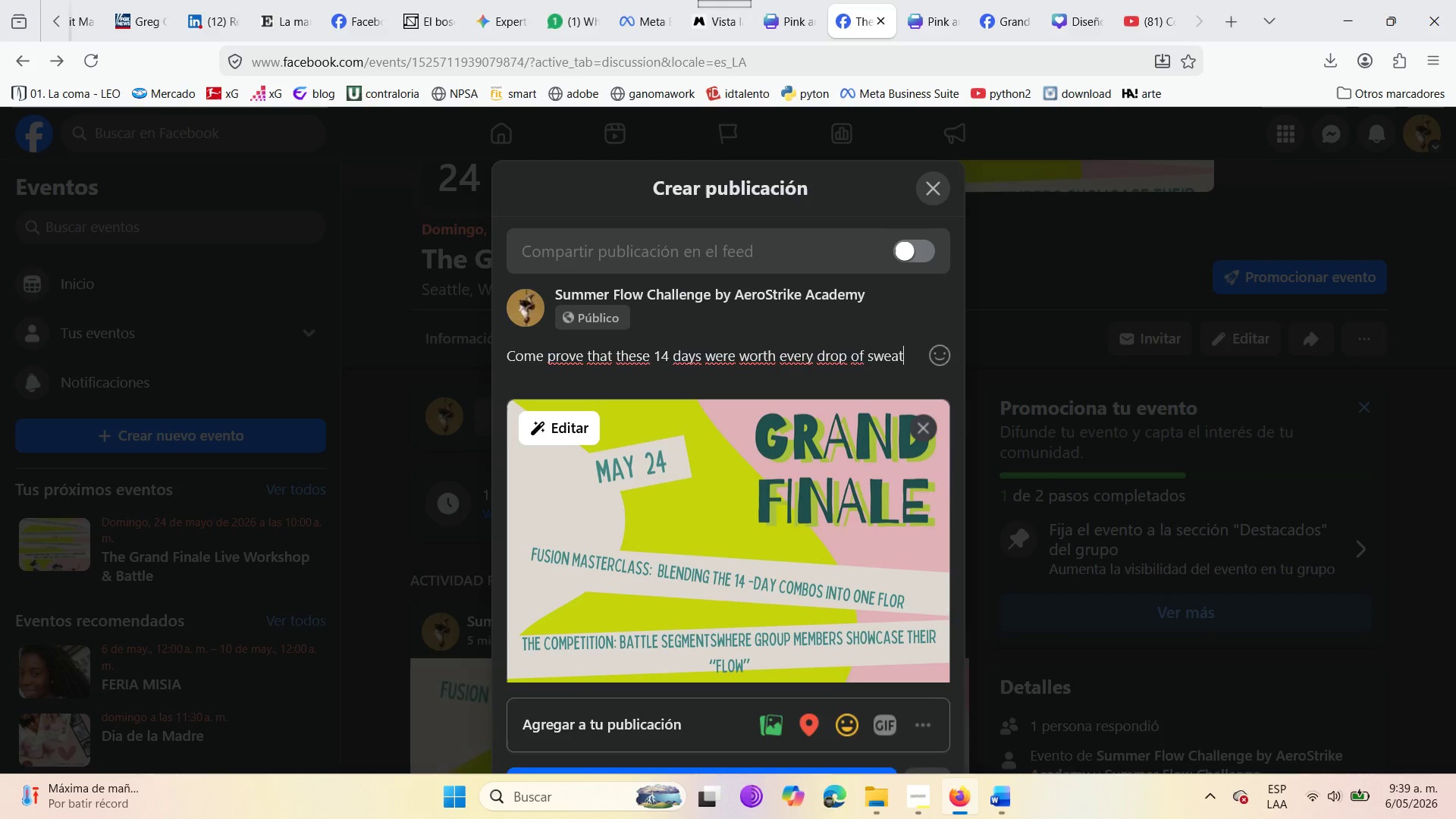 
key(Shift+1)
 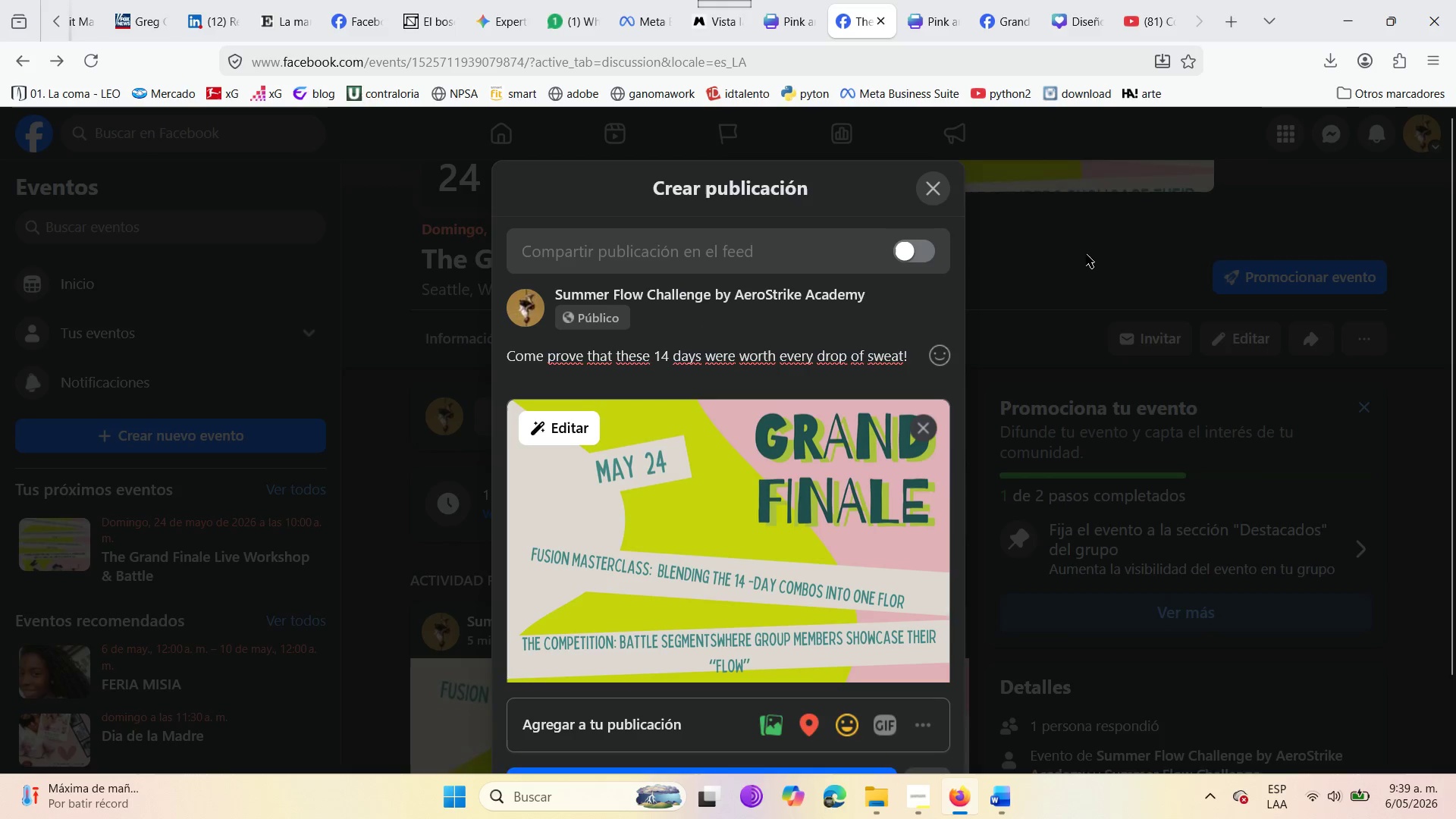 
left_click([935, 356])
 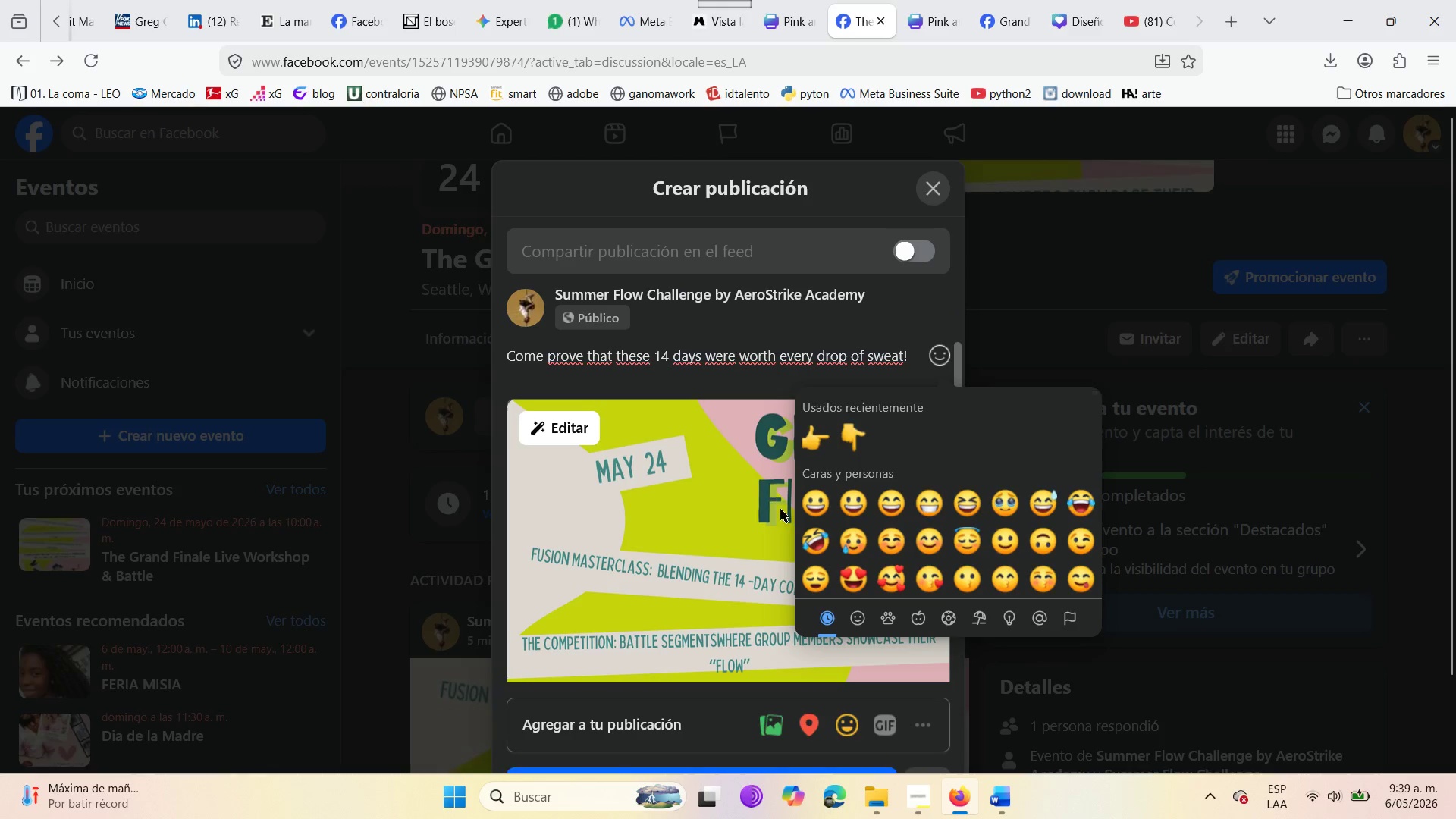 
left_click([1043, 502])
 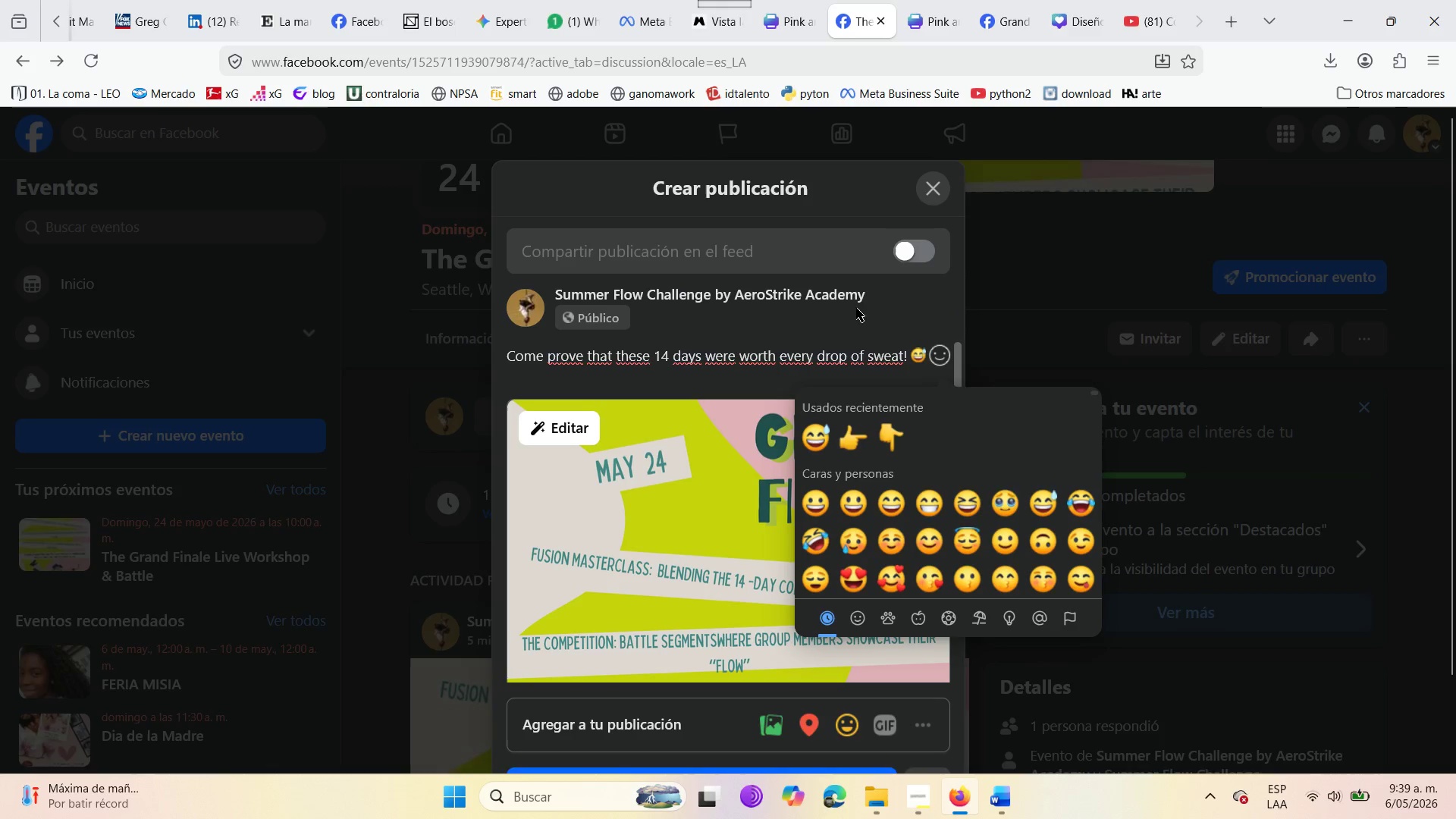 
left_click([830, 331])
 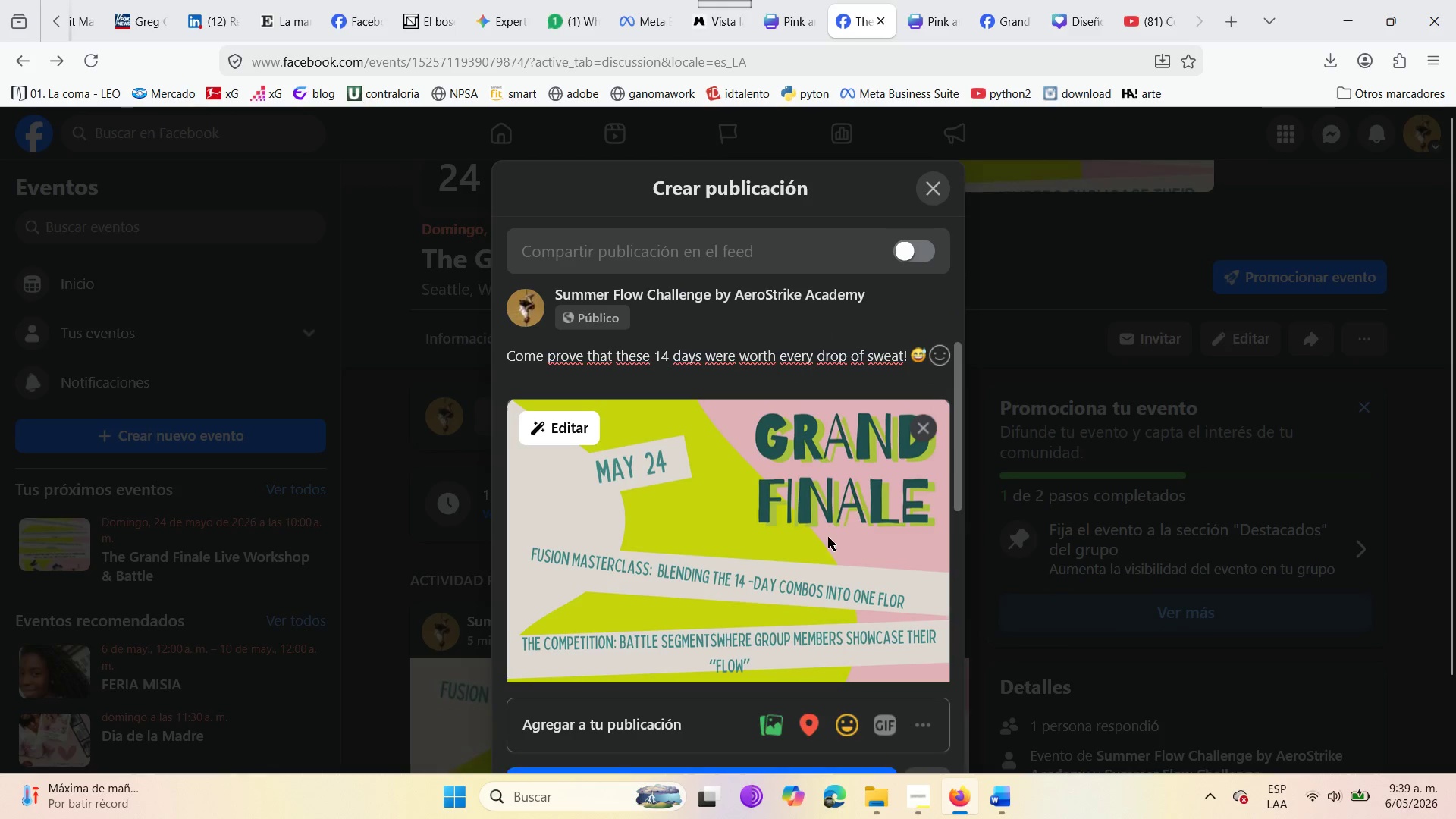 
scroll: coordinate [805, 664], scroll_direction: down, amount: 11.0
 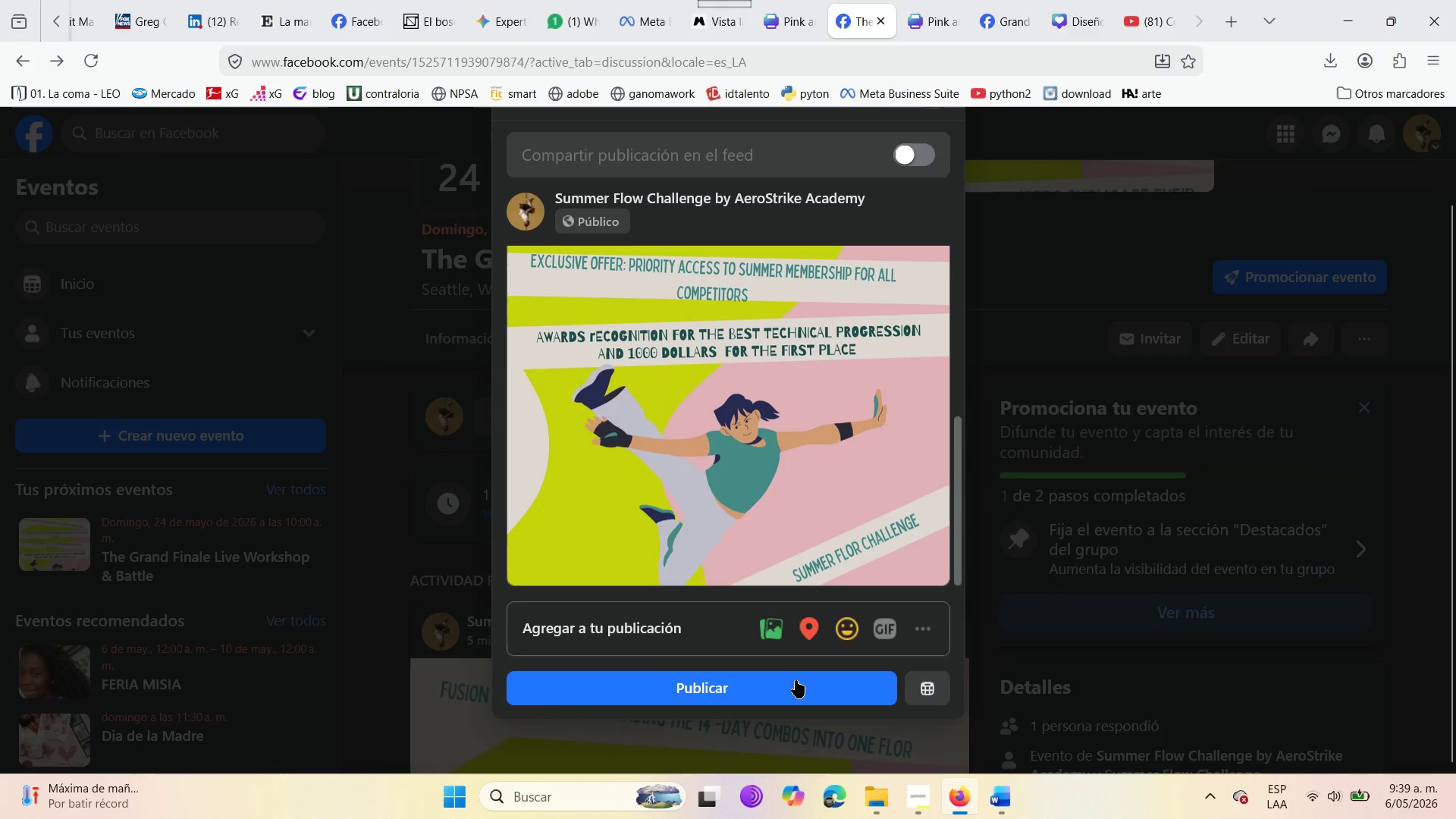 
left_click([795, 682])
 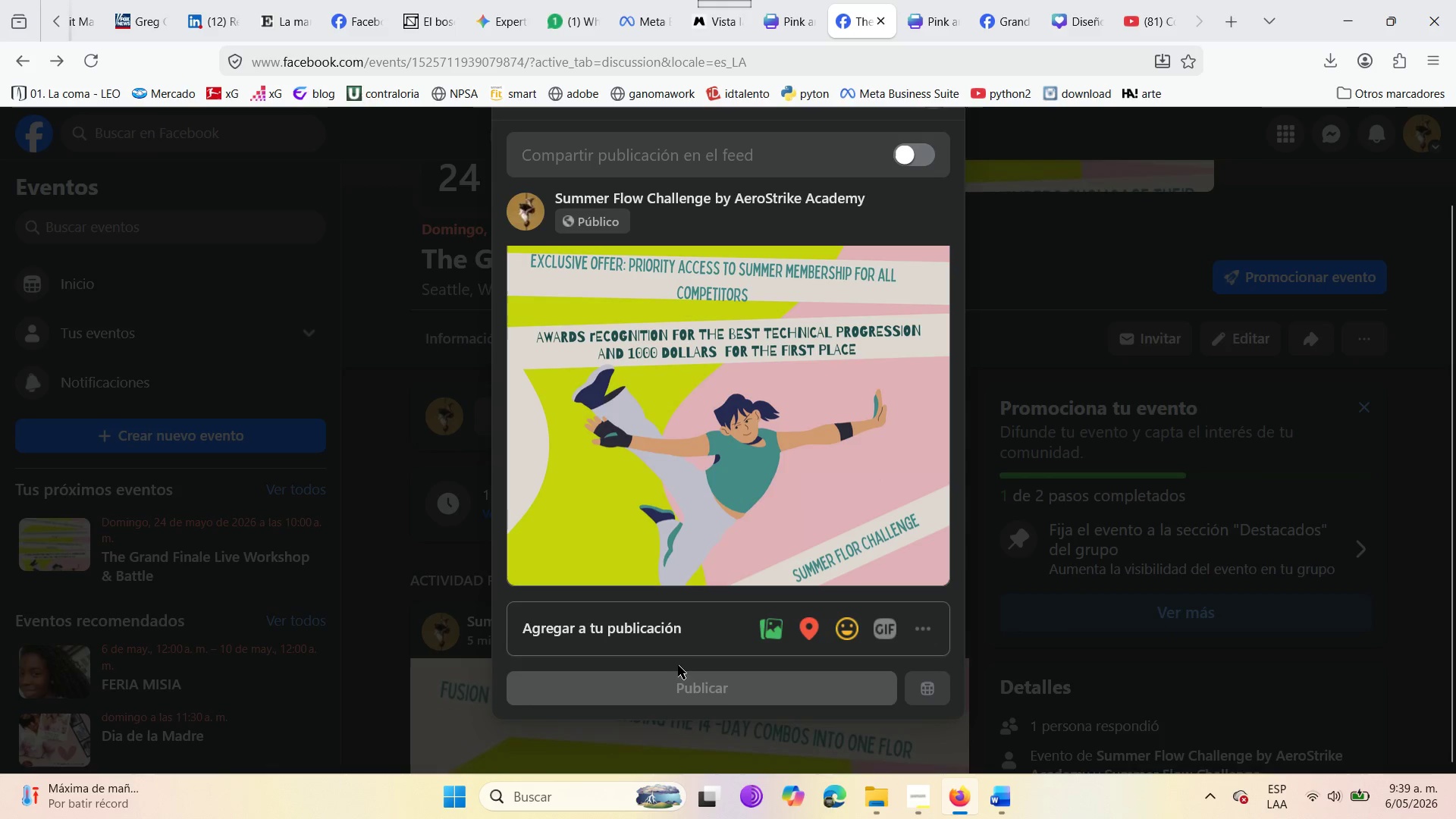 
wait(6.14)
 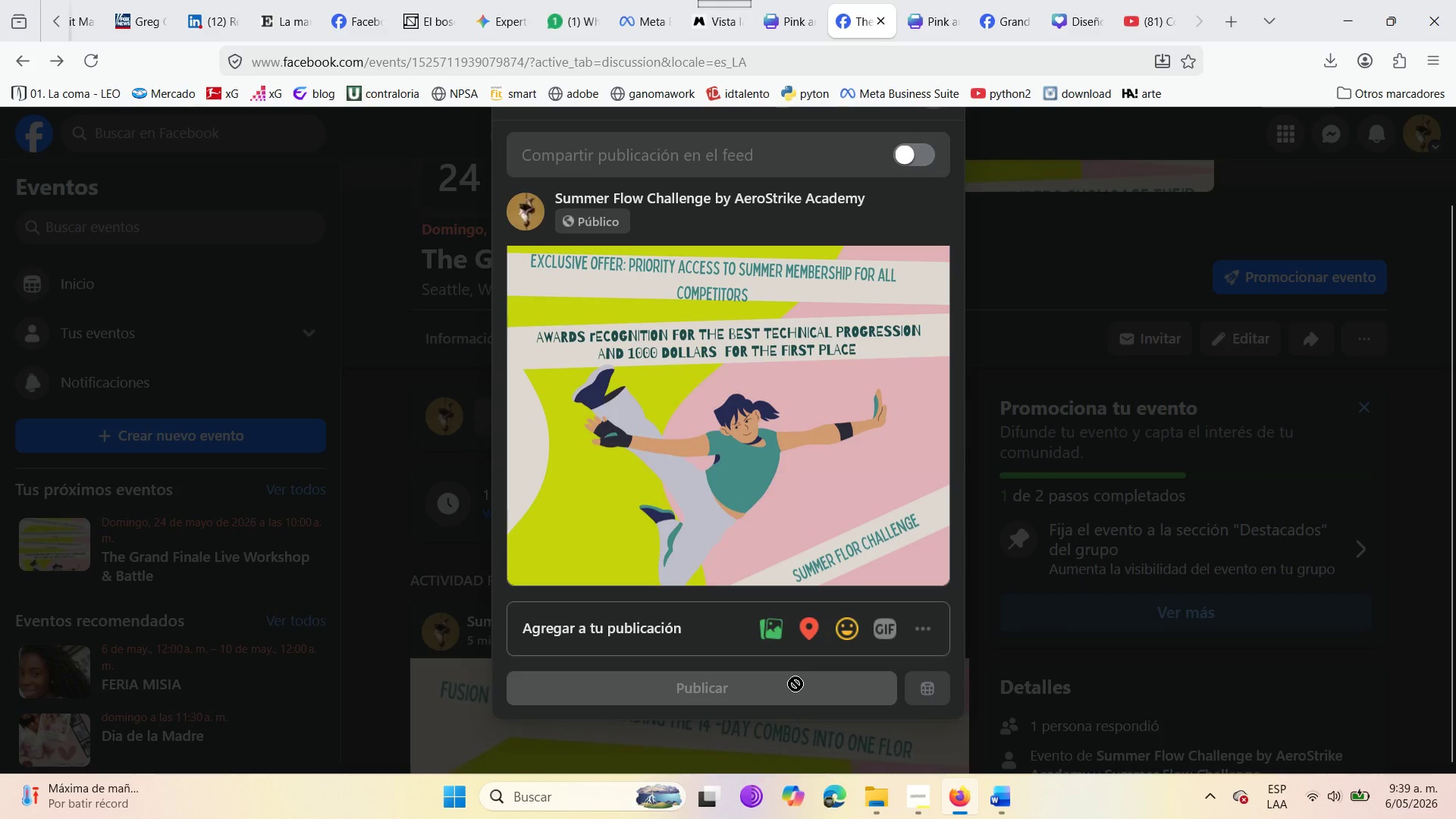 
scroll: coordinate [752, 498], scroll_direction: up, amount: 10.0
 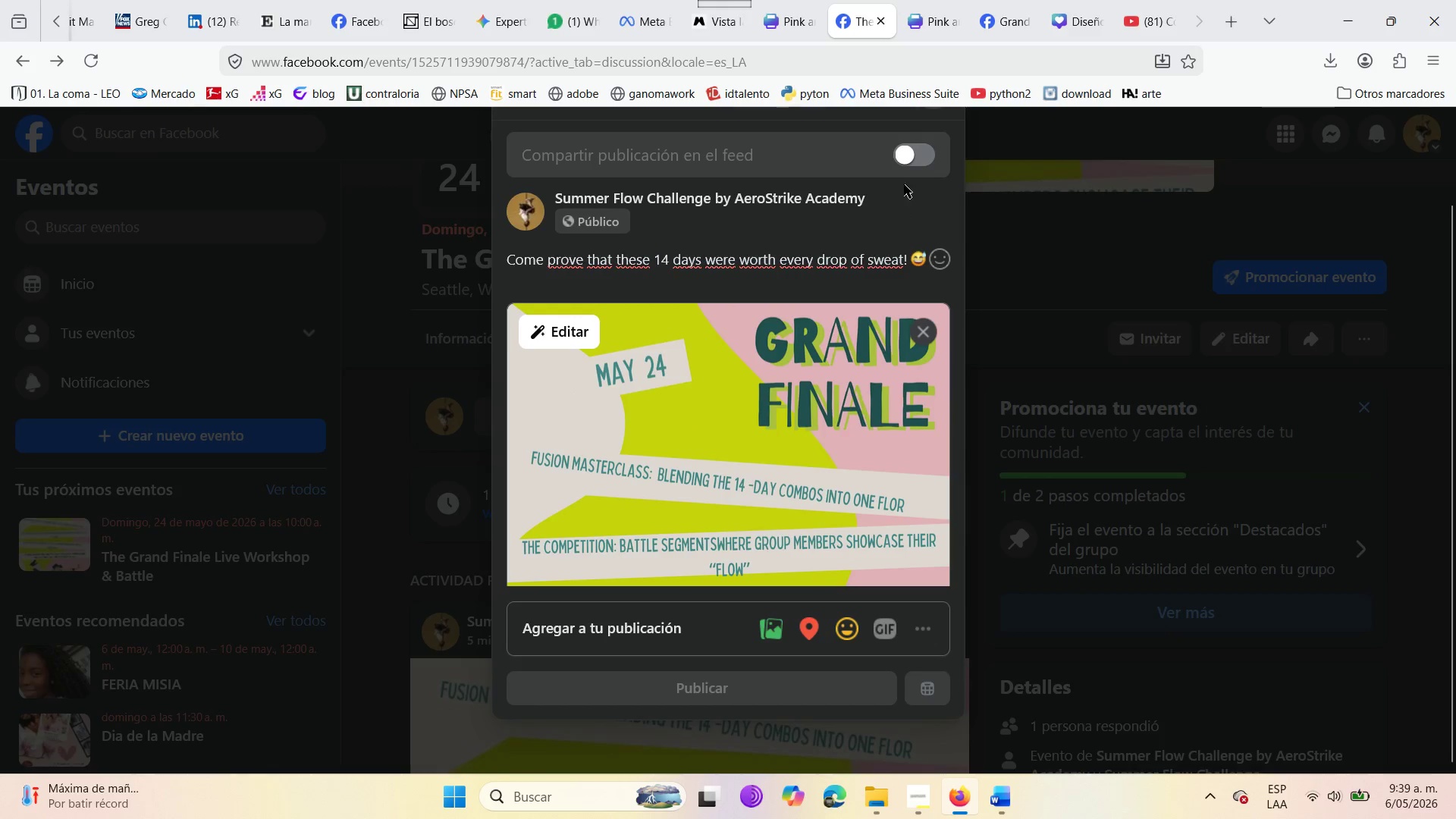 
double_click([923, 156])
 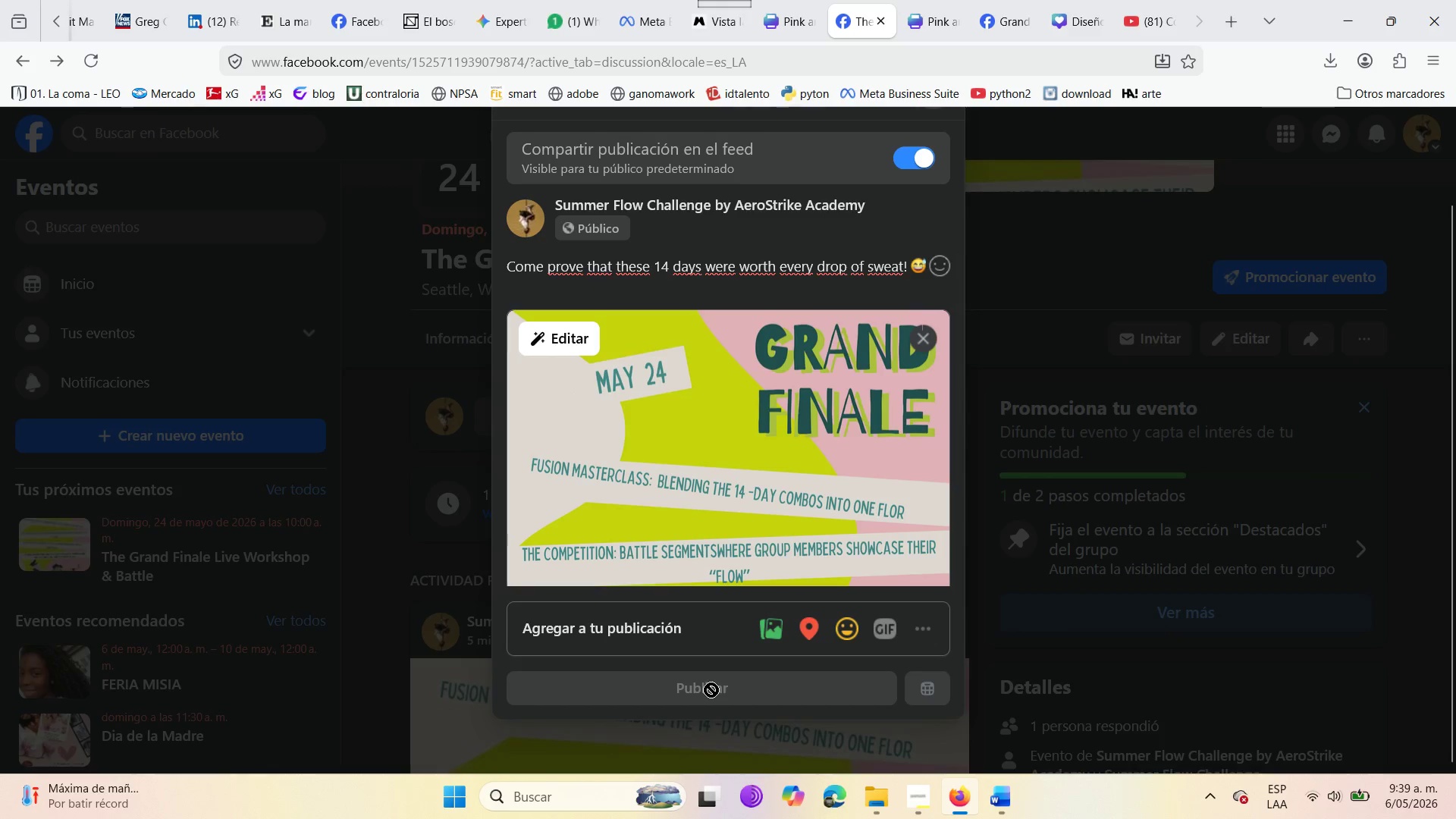 
double_click([711, 689])
 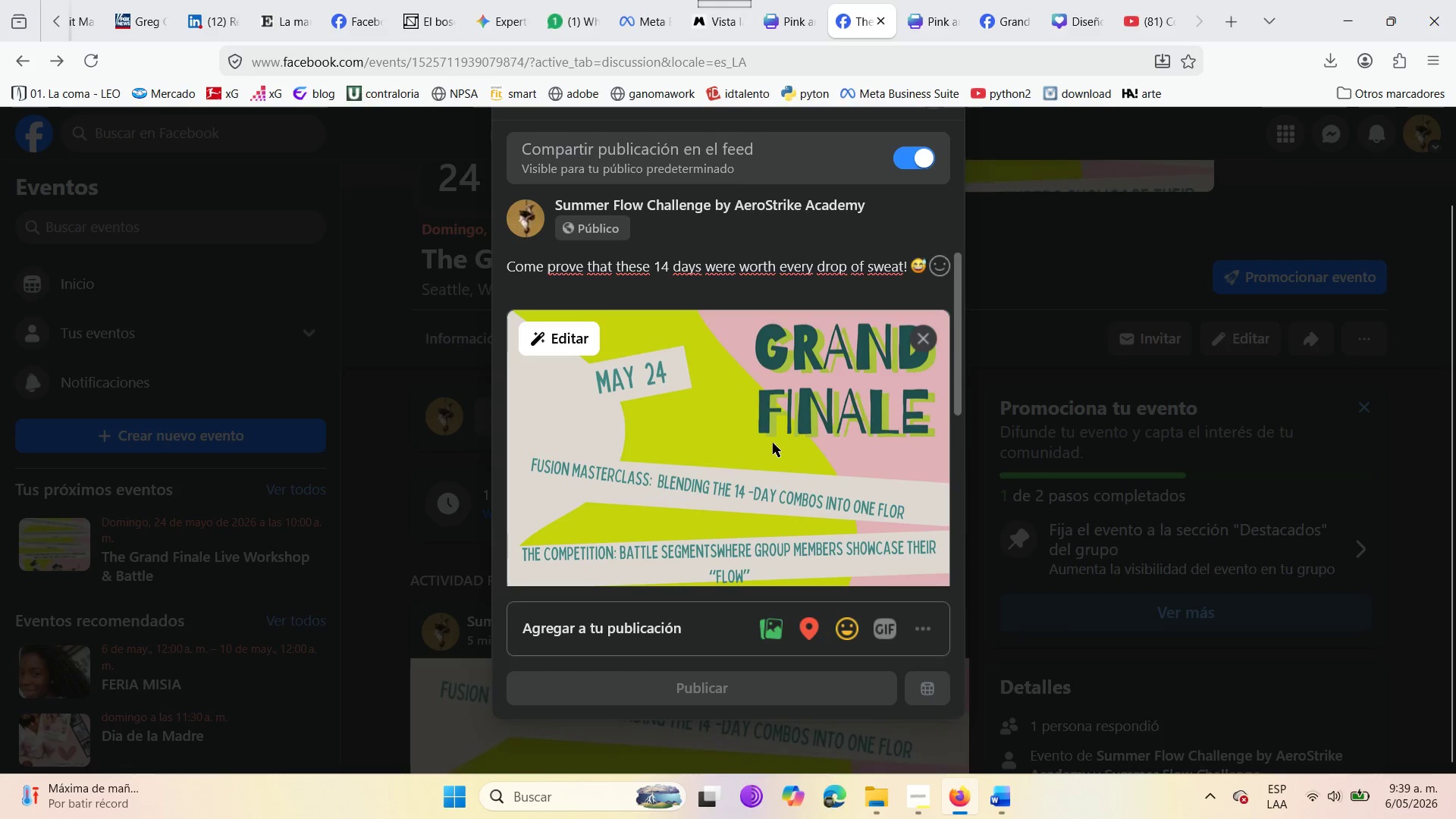 
scroll: coordinate [637, 570], scroll_direction: down, amount: 20.0
 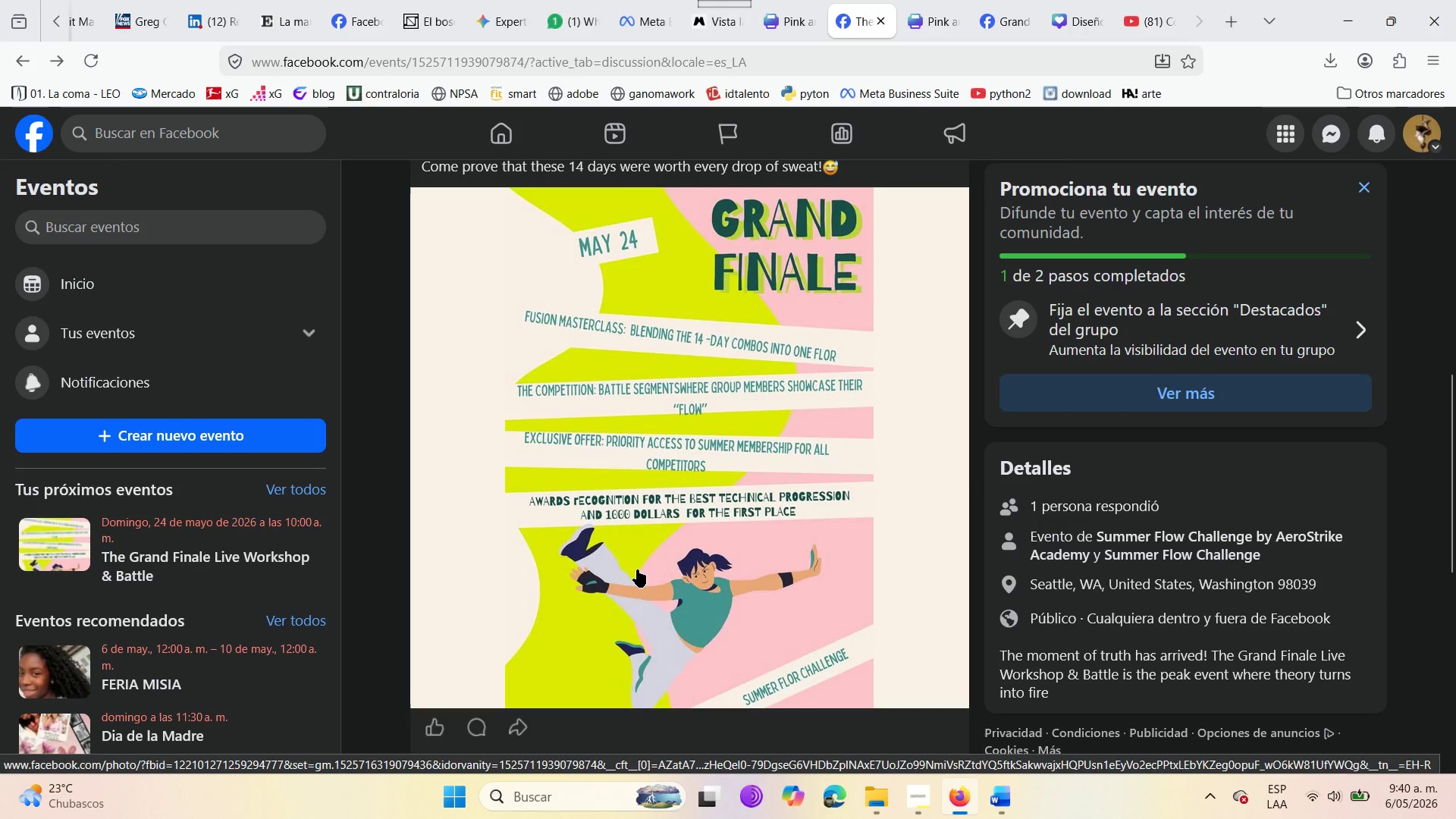 
scroll: coordinate [637, 570], scroll_direction: up, amount: 1.0
 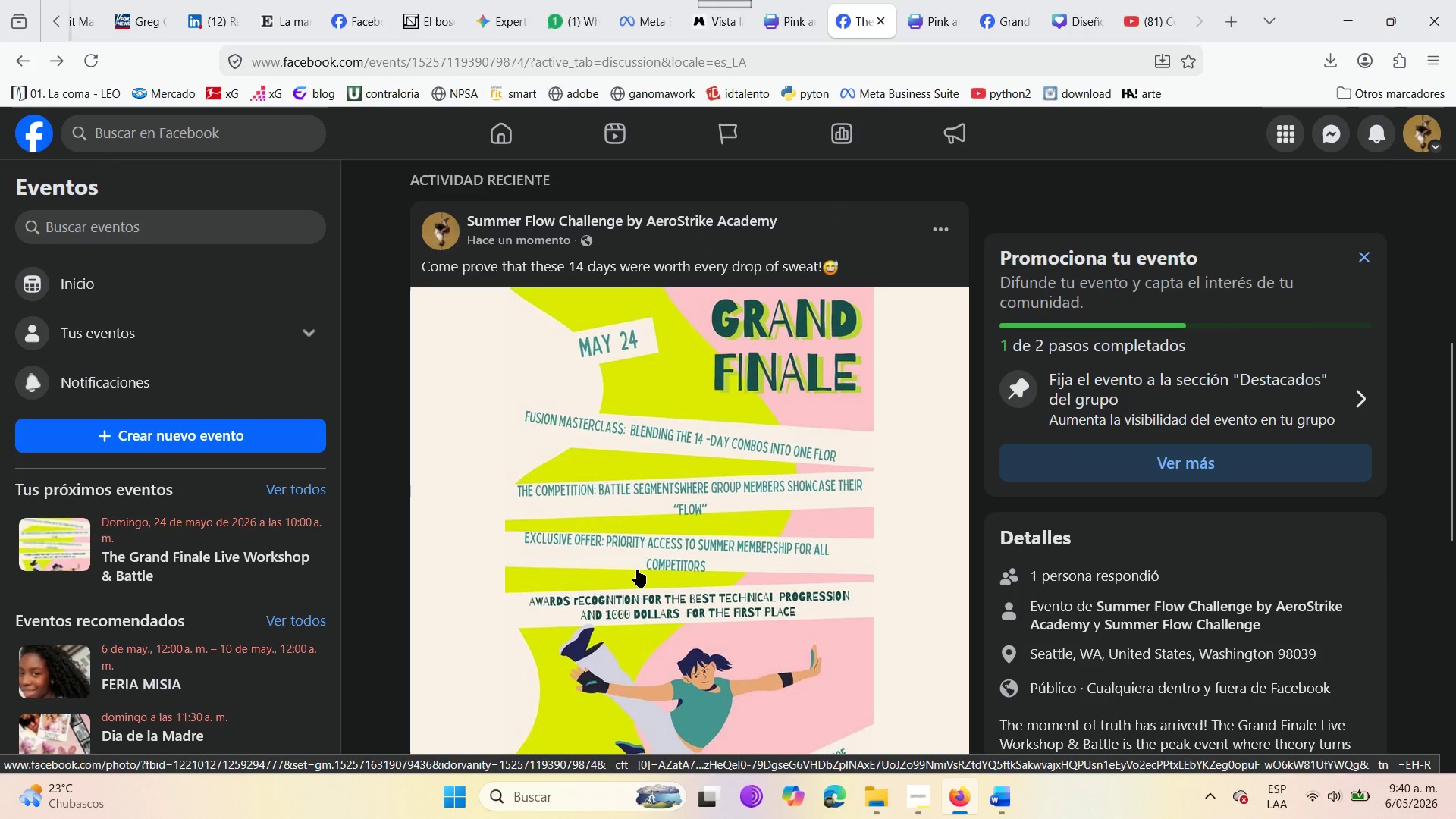 
scroll: coordinate [637, 570], scroll_direction: down, amount: 9.0
 